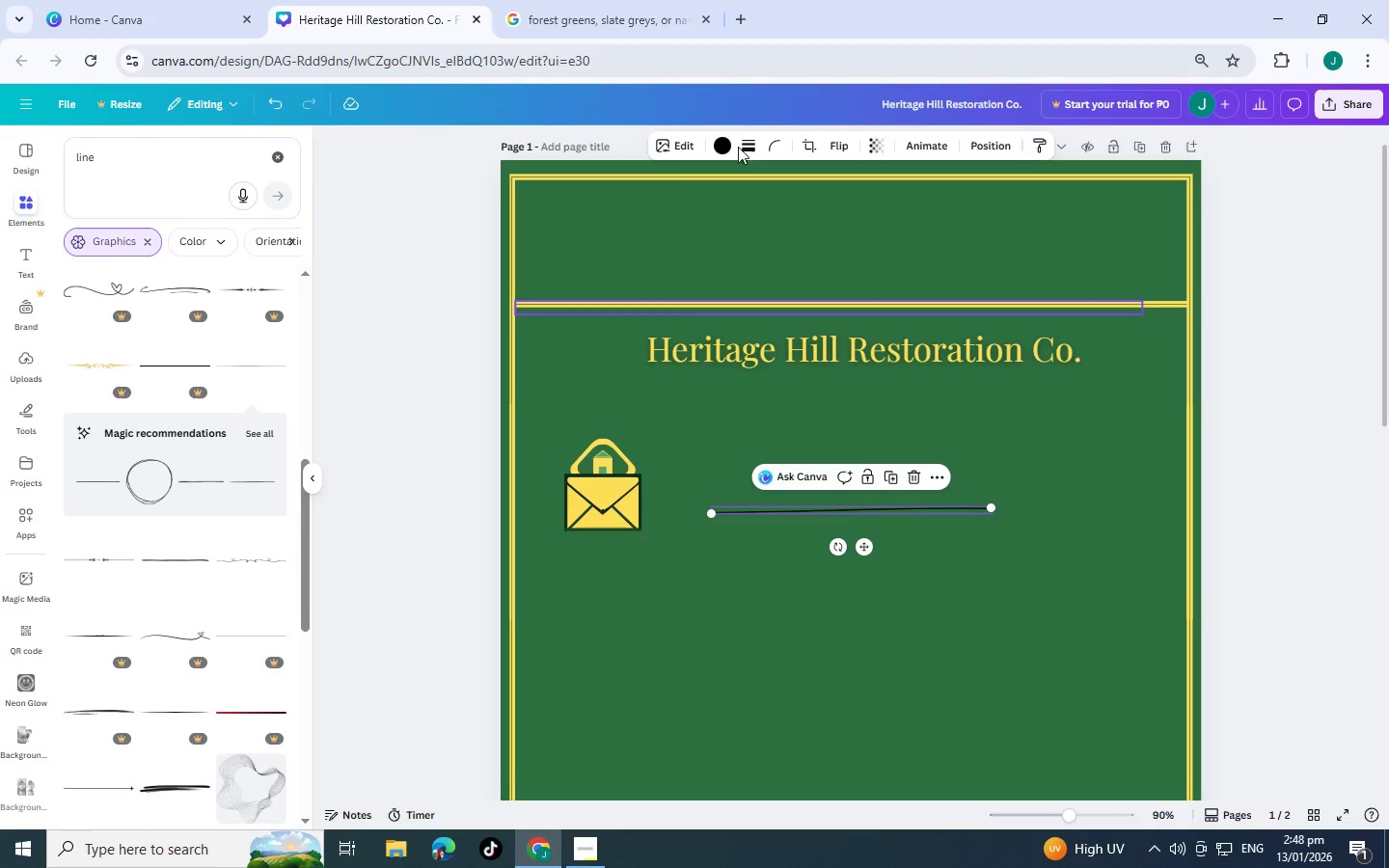 
left_click([724, 149])
 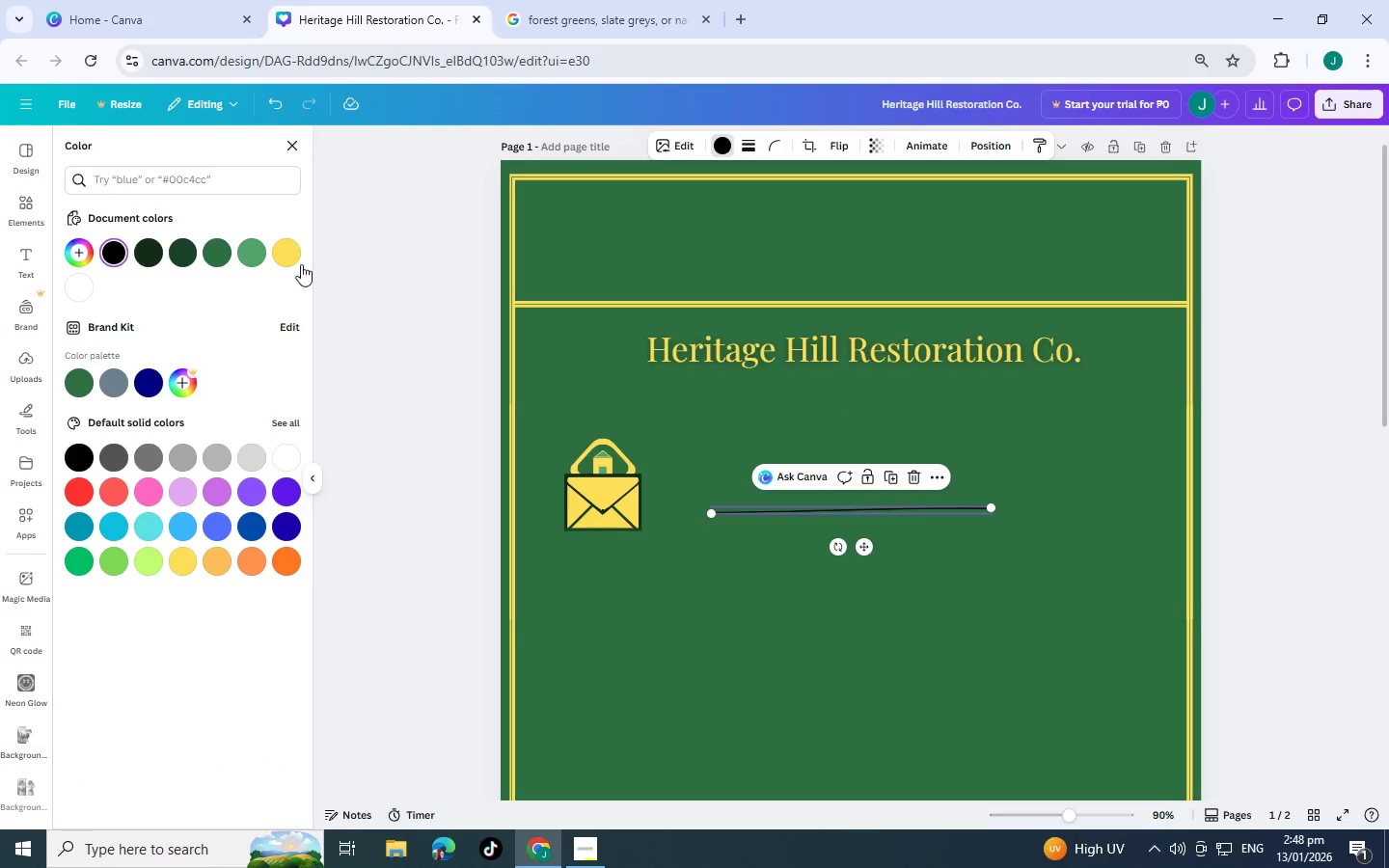 
left_click([289, 261])
 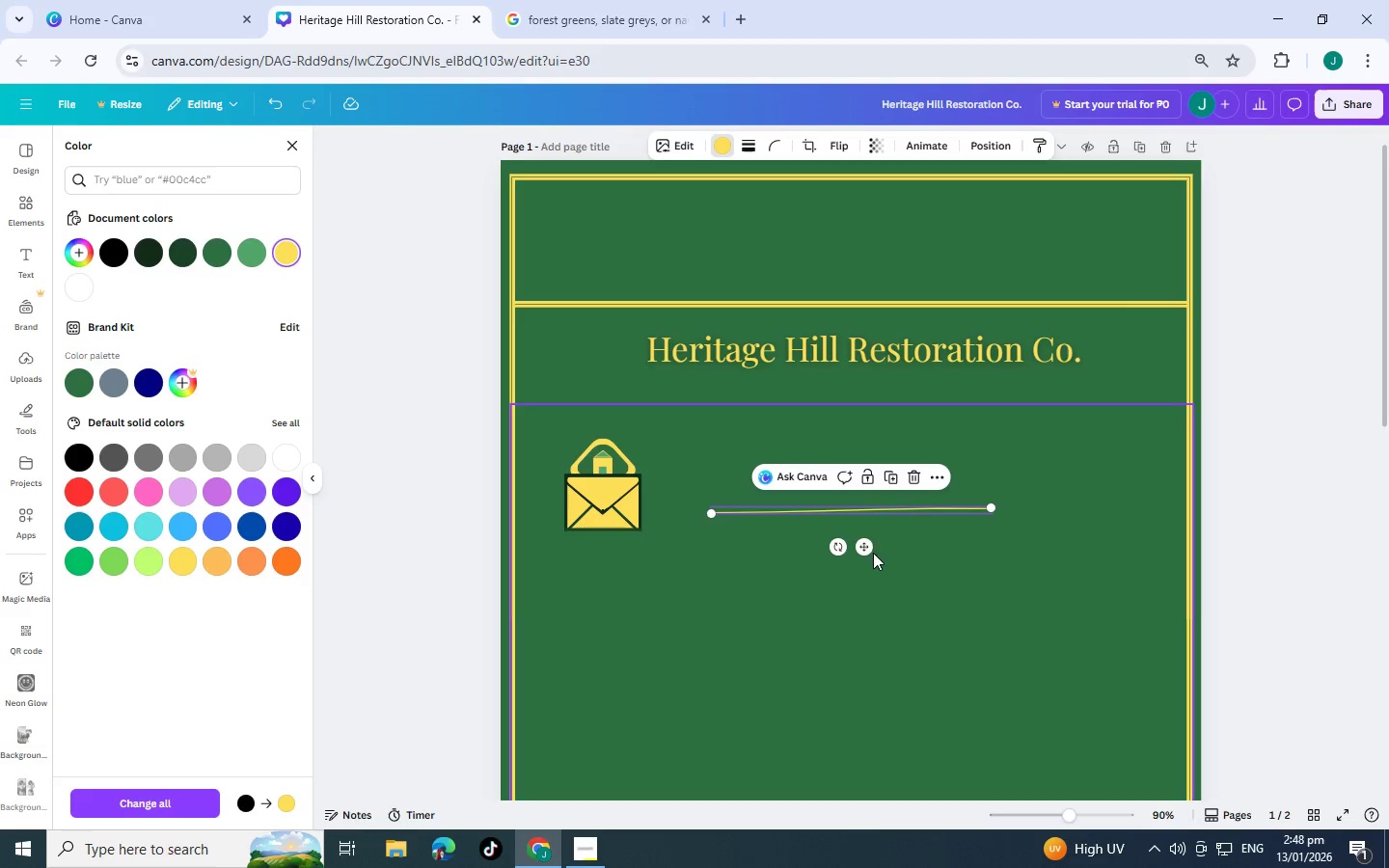 
left_click_drag(start_coordinate=[866, 548], to_coordinate=[857, 409])
 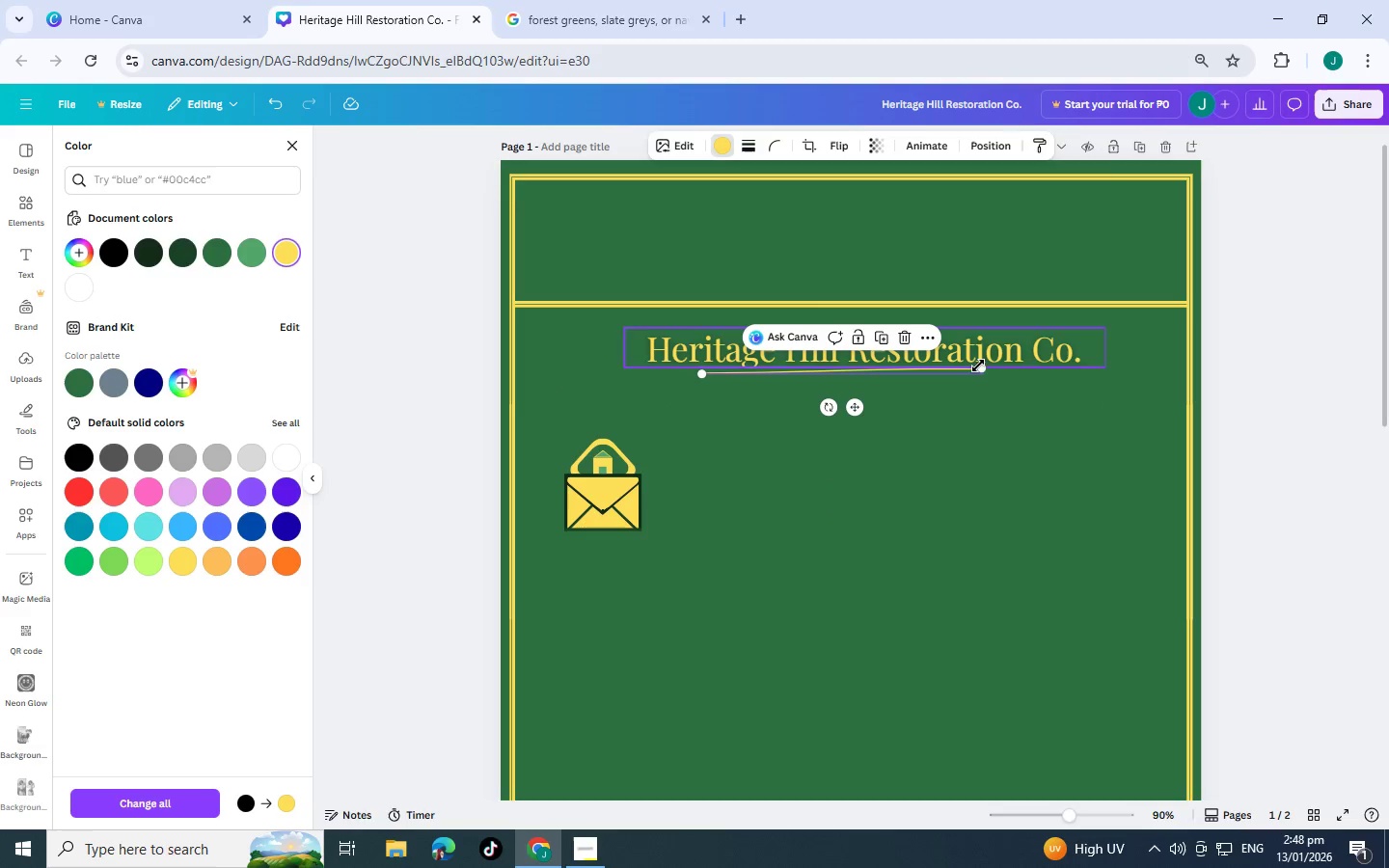 
left_click_drag(start_coordinate=[978, 366], to_coordinate=[1082, 362])
 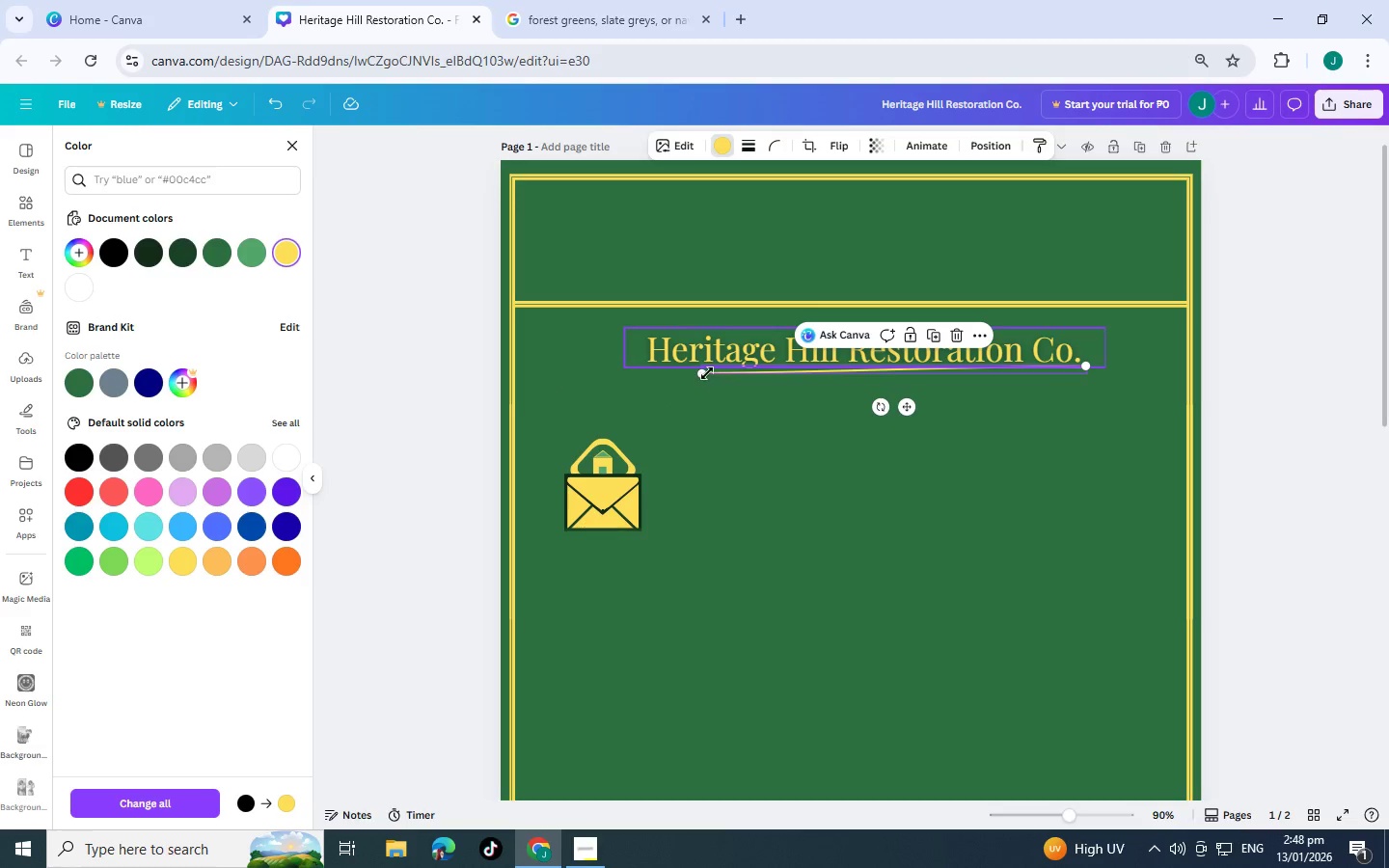 
left_click_drag(start_coordinate=[699, 374], to_coordinate=[709, 371])
 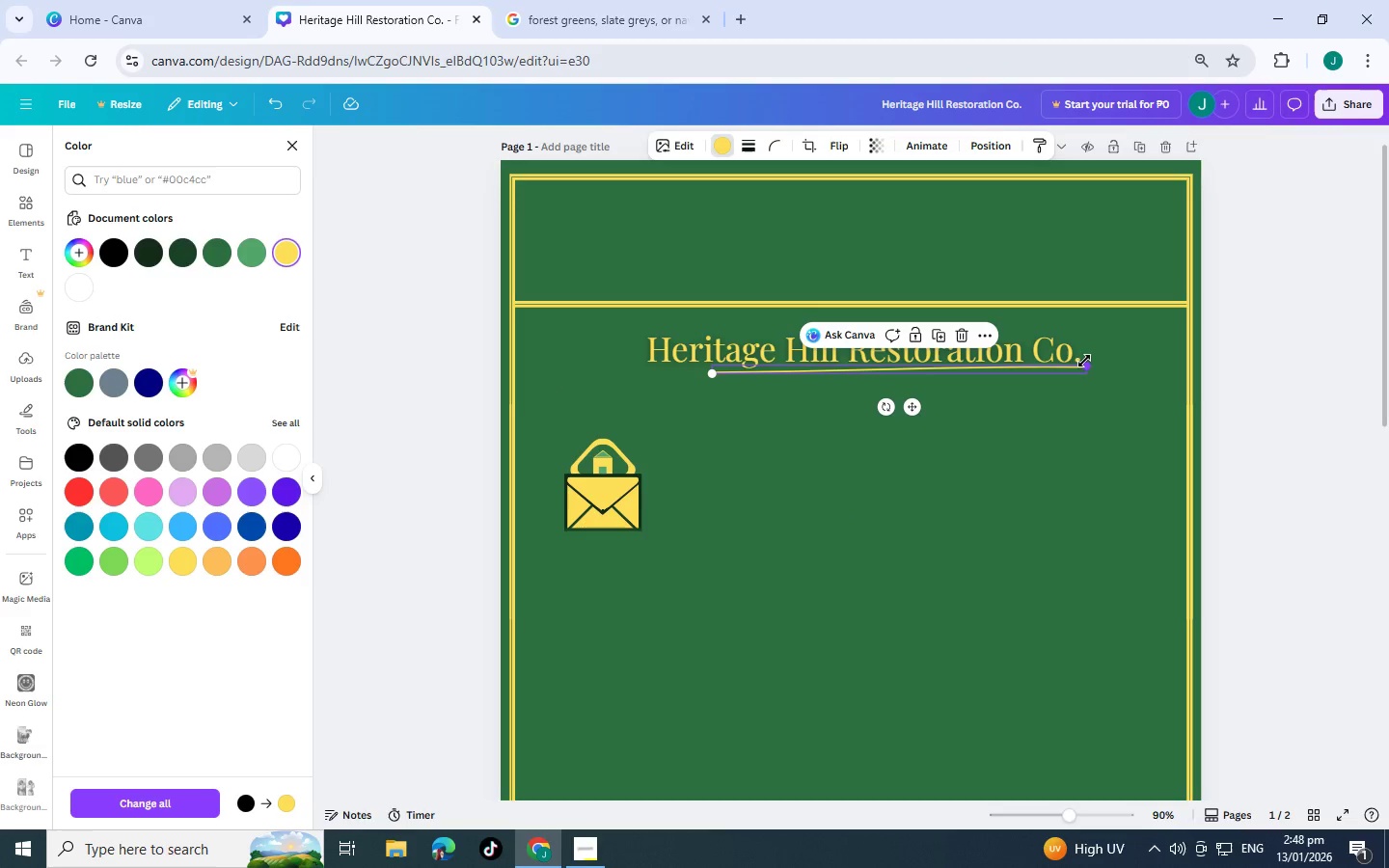 
left_click_drag(start_coordinate=[1085, 367], to_coordinate=[1025, 371])
 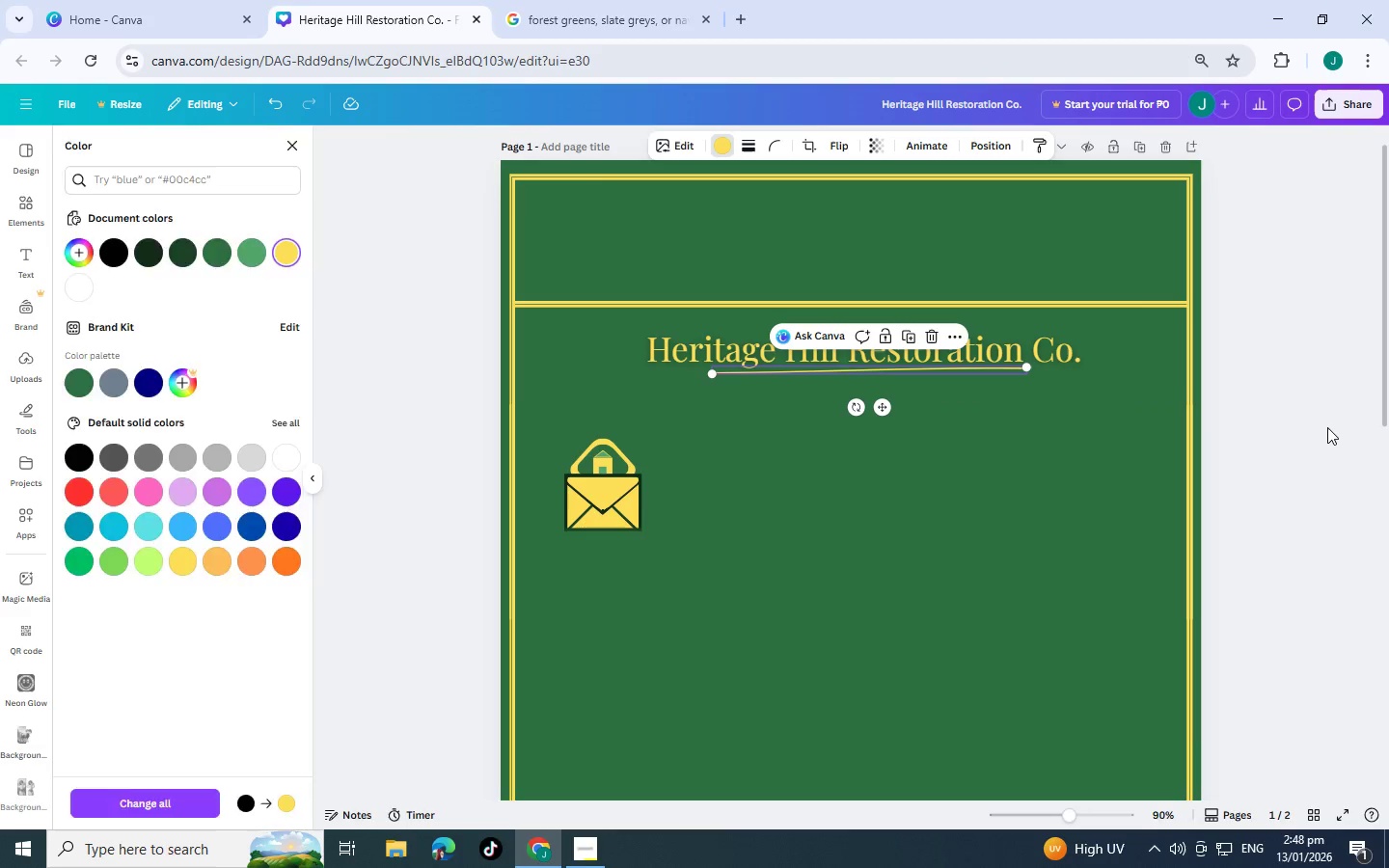 
double_click([1327, 427])
 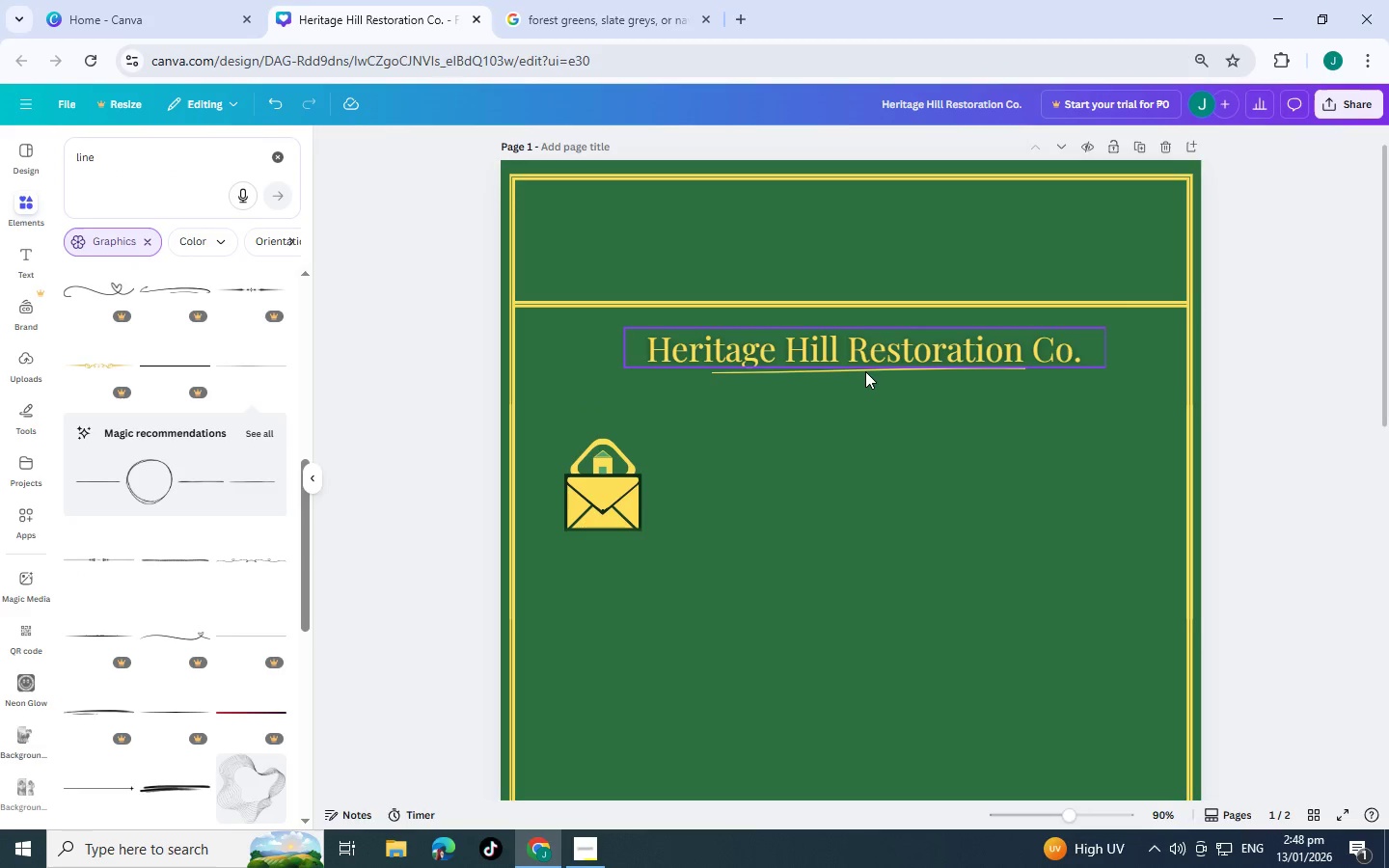 
left_click([865, 371])
 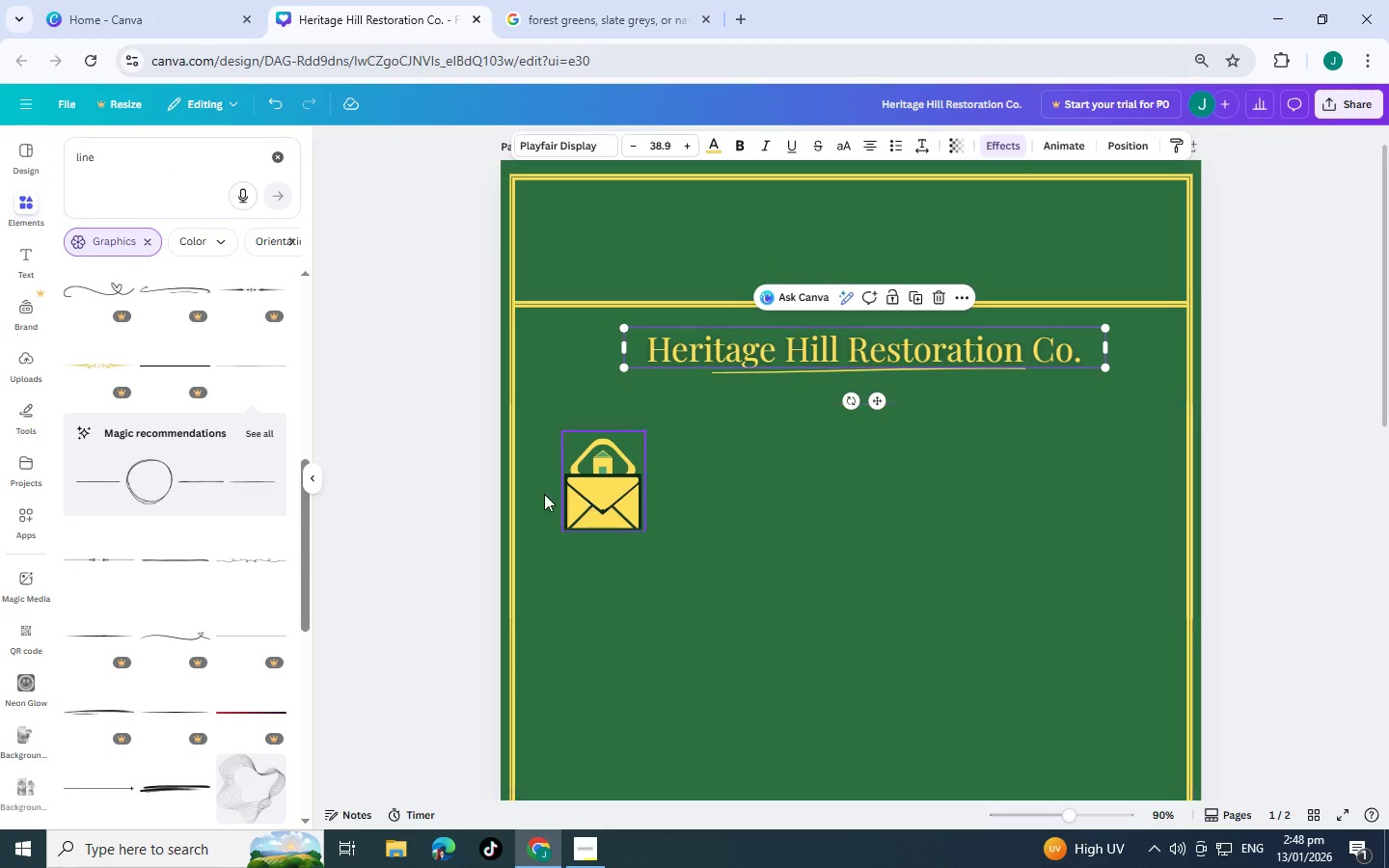 
left_click([419, 420])
 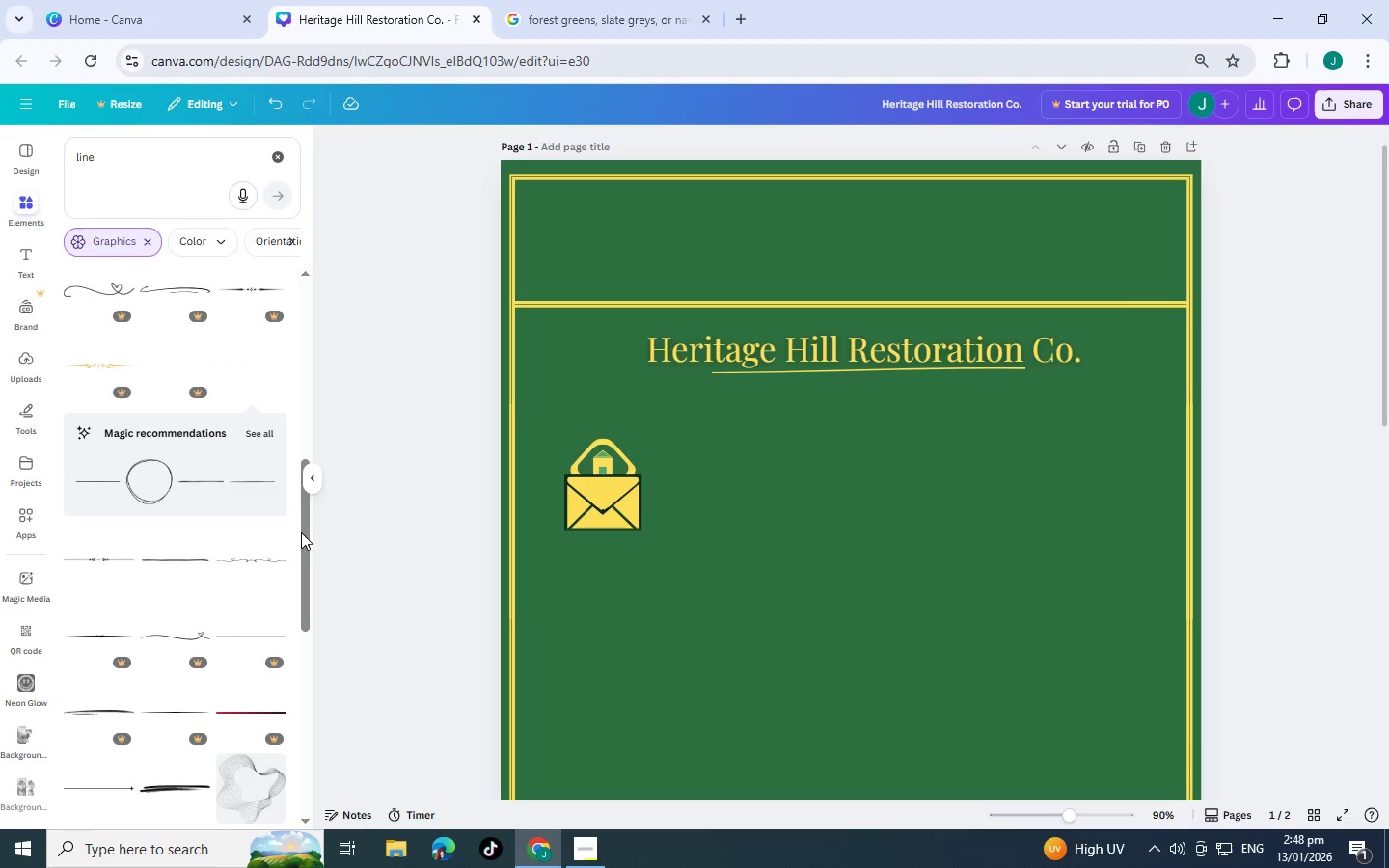 
scroll: coordinate [567, 512], scroll_direction: down, amount: 4.0
 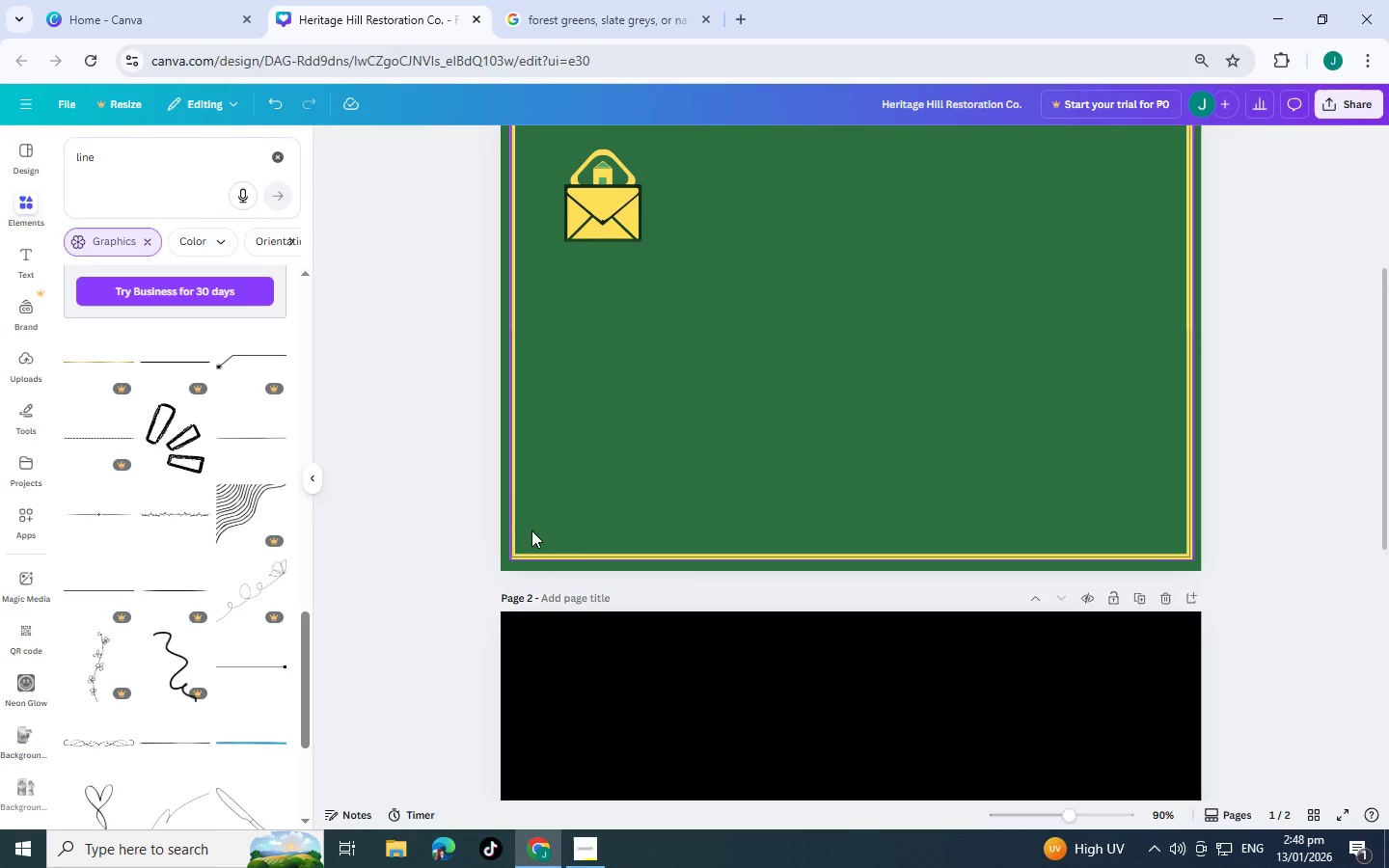 
scroll: coordinate [465, 475], scroll_direction: up, amount: 4.0
 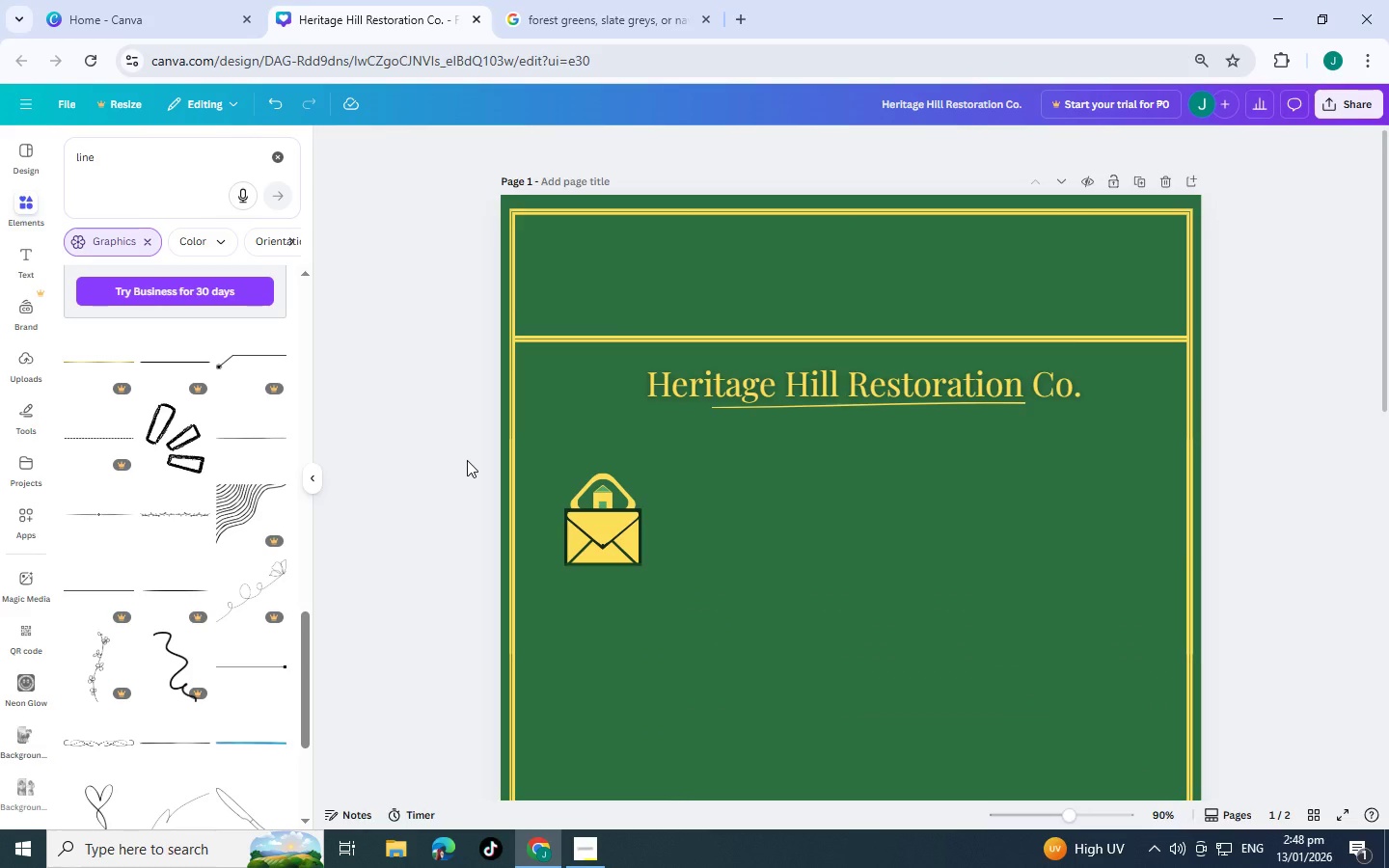 
wait(8.74)
 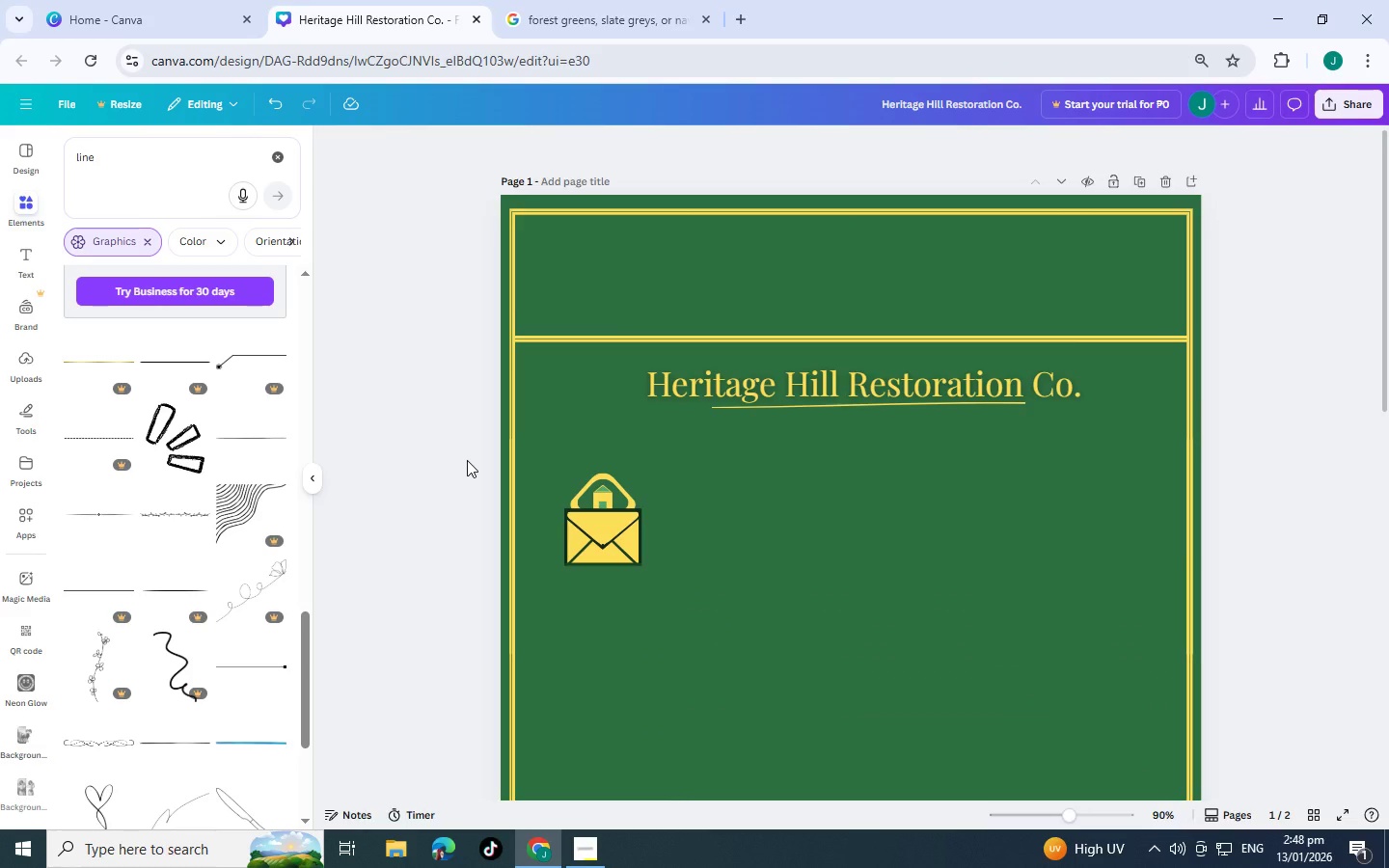 
scroll: coordinate [641, 513], scroll_direction: down, amount: 1.0
 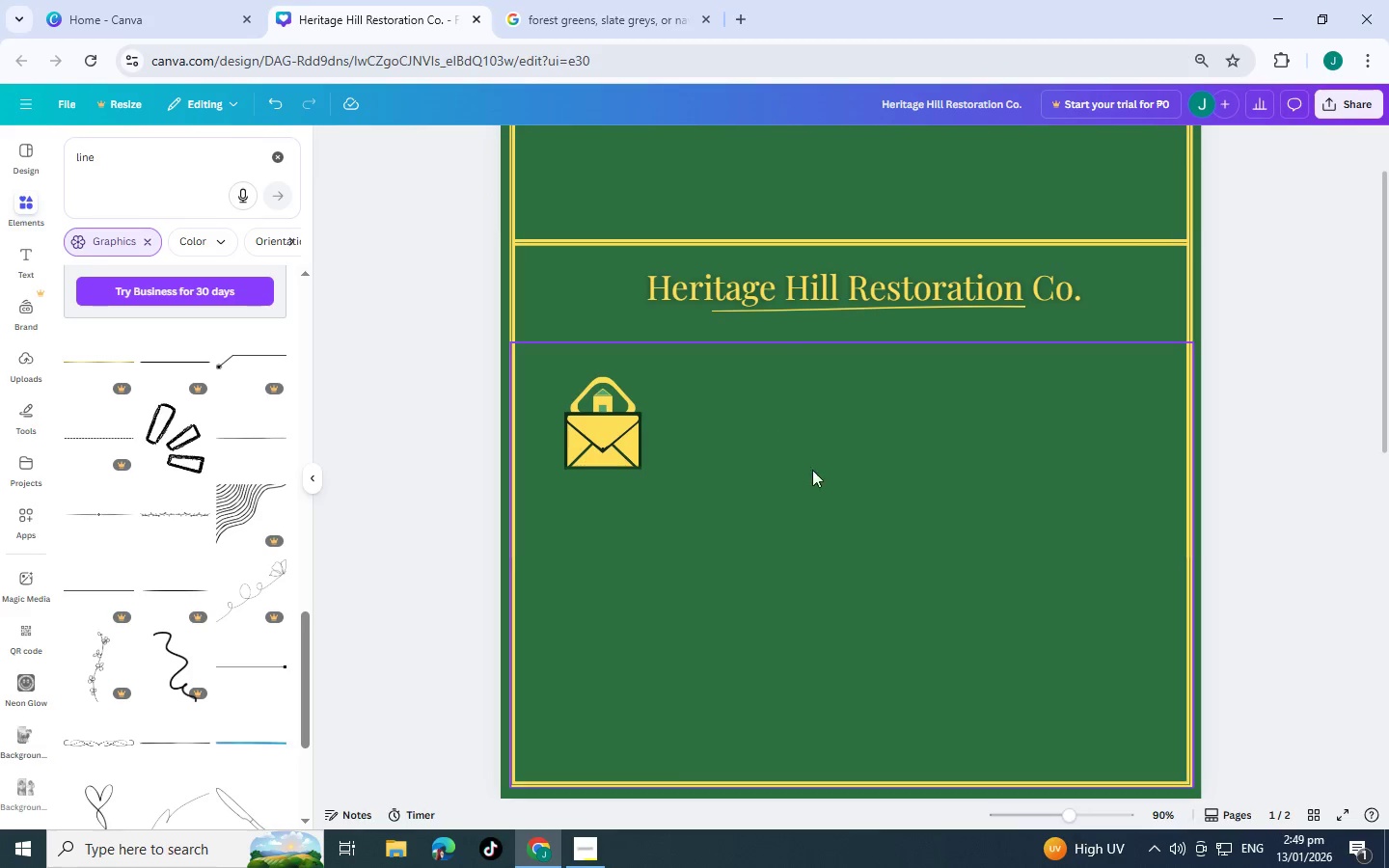 
scroll: coordinate [831, 487], scroll_direction: up, amount: 2.0
 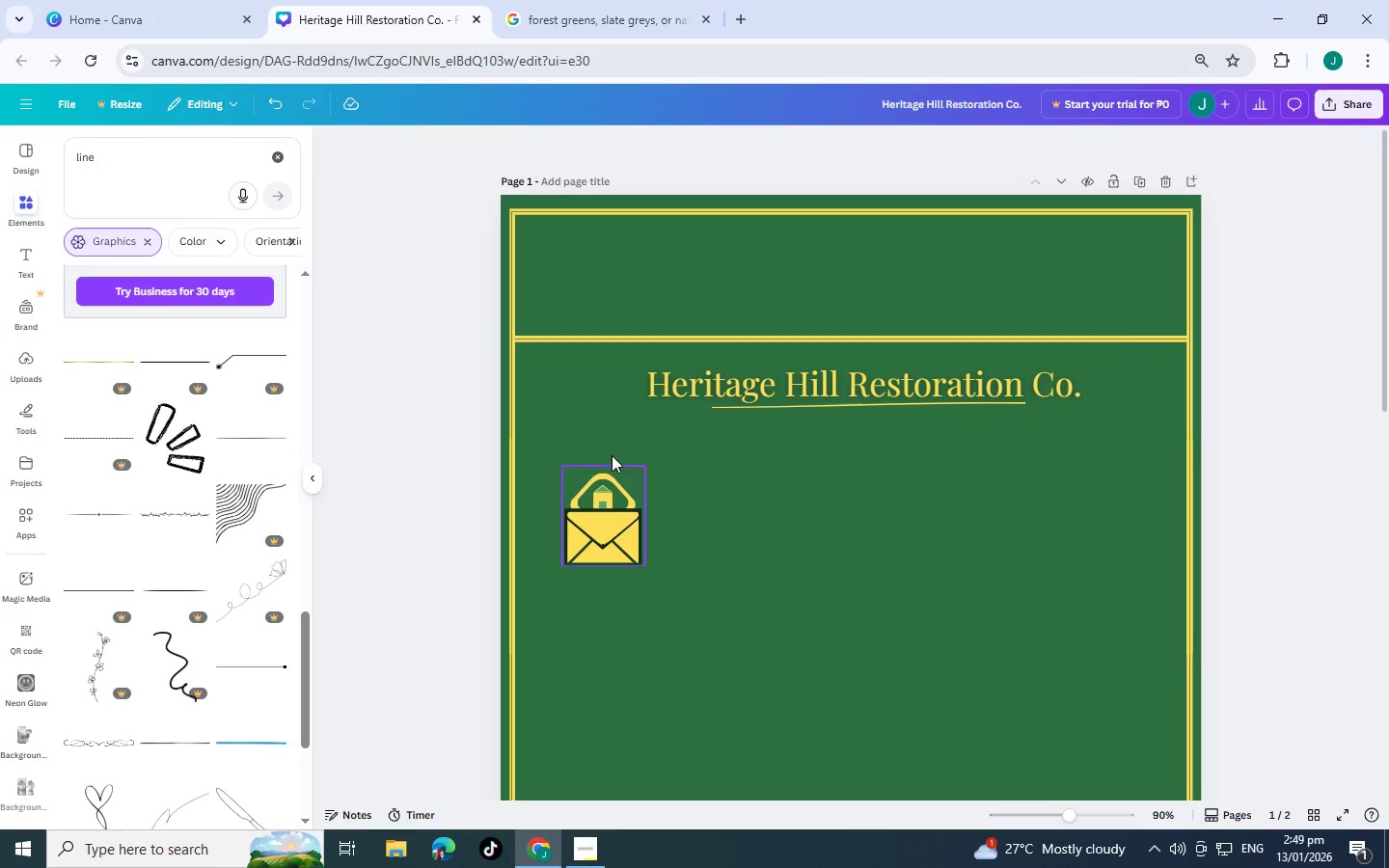 
wait(5.28)
 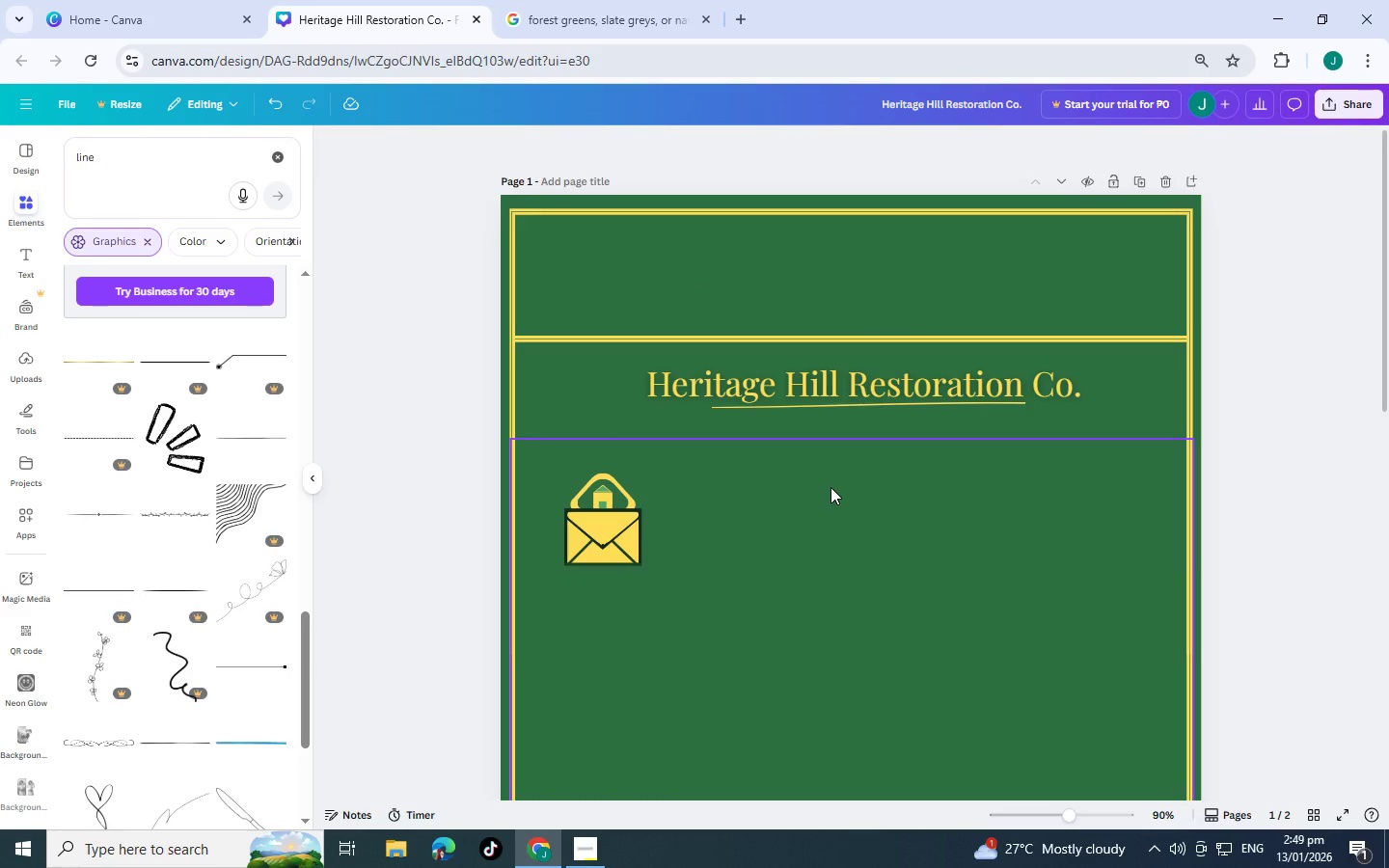 
left_click([586, 528])
 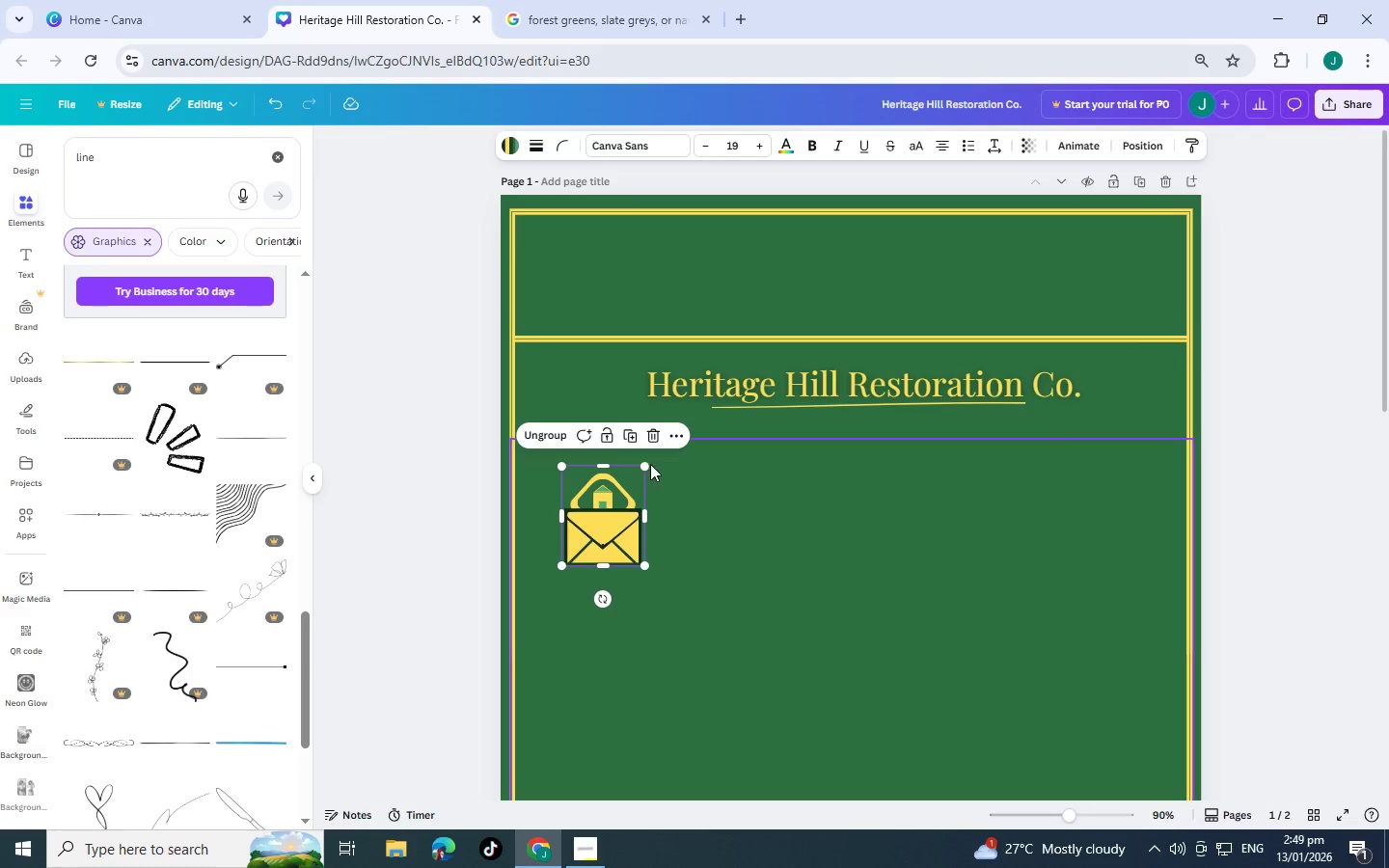 
left_click_drag(start_coordinate=[648, 463], to_coordinate=[763, 422])
 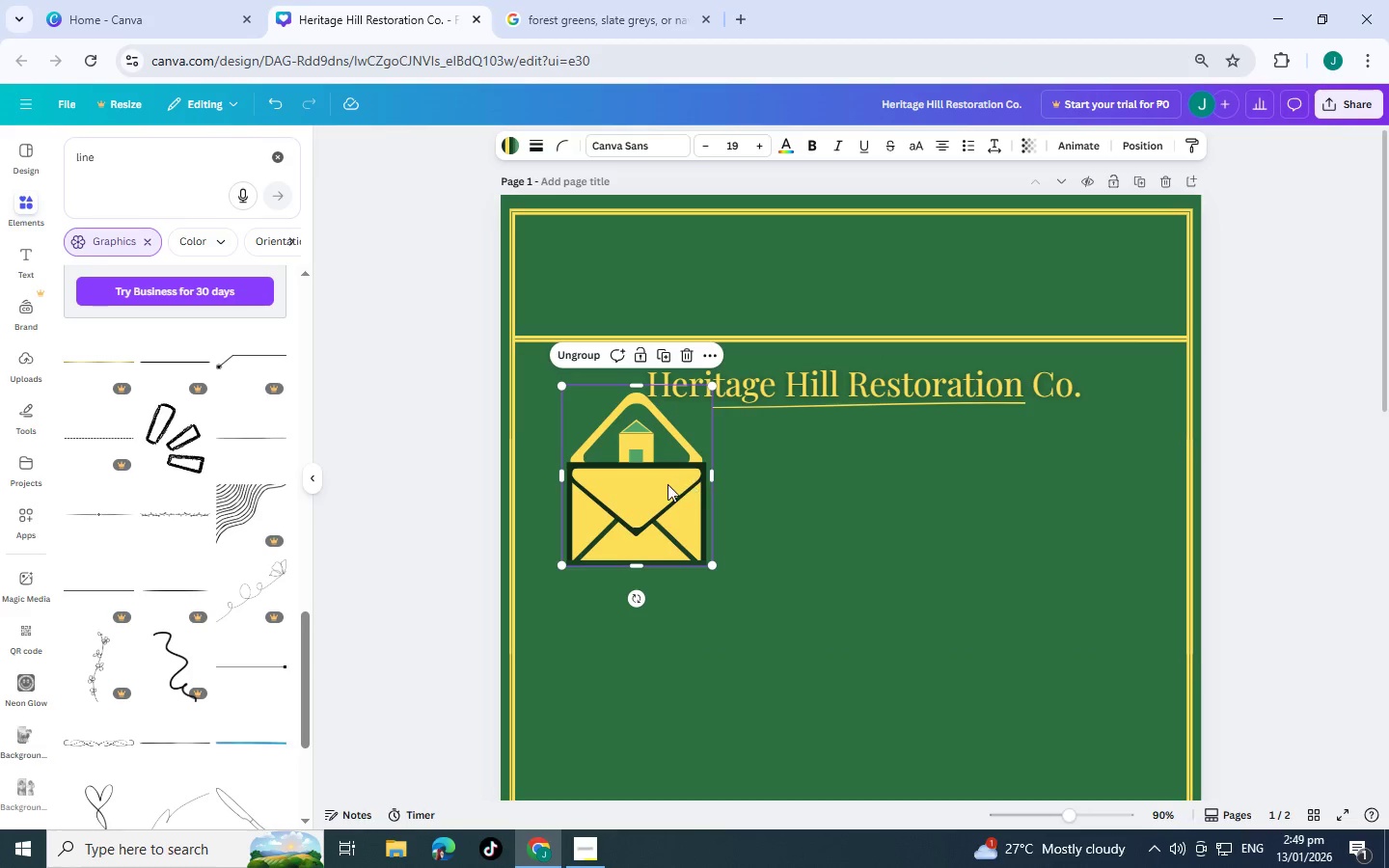 
left_click_drag(start_coordinate=[667, 484], to_coordinate=[645, 541])
 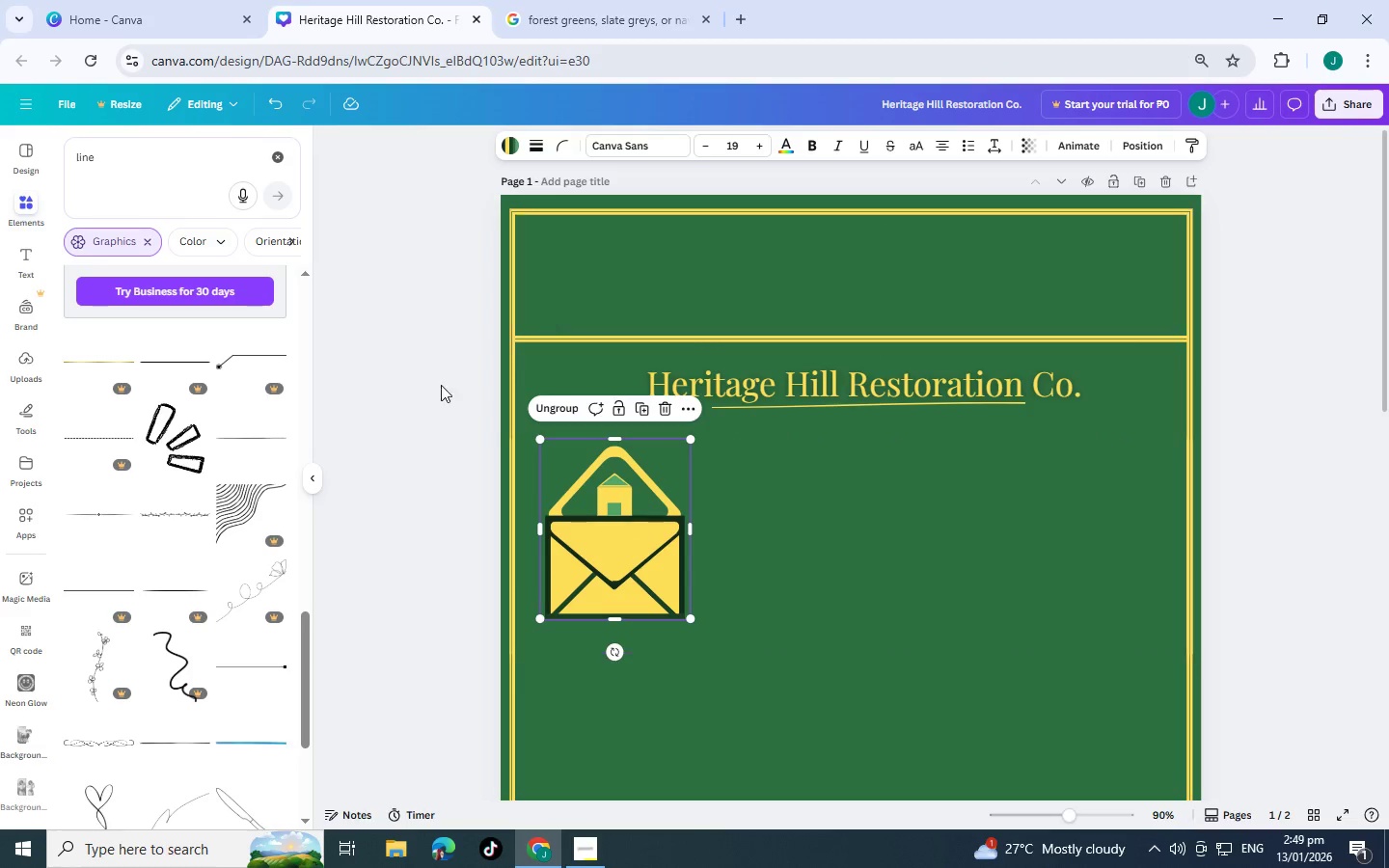 
left_click([551, 406])
 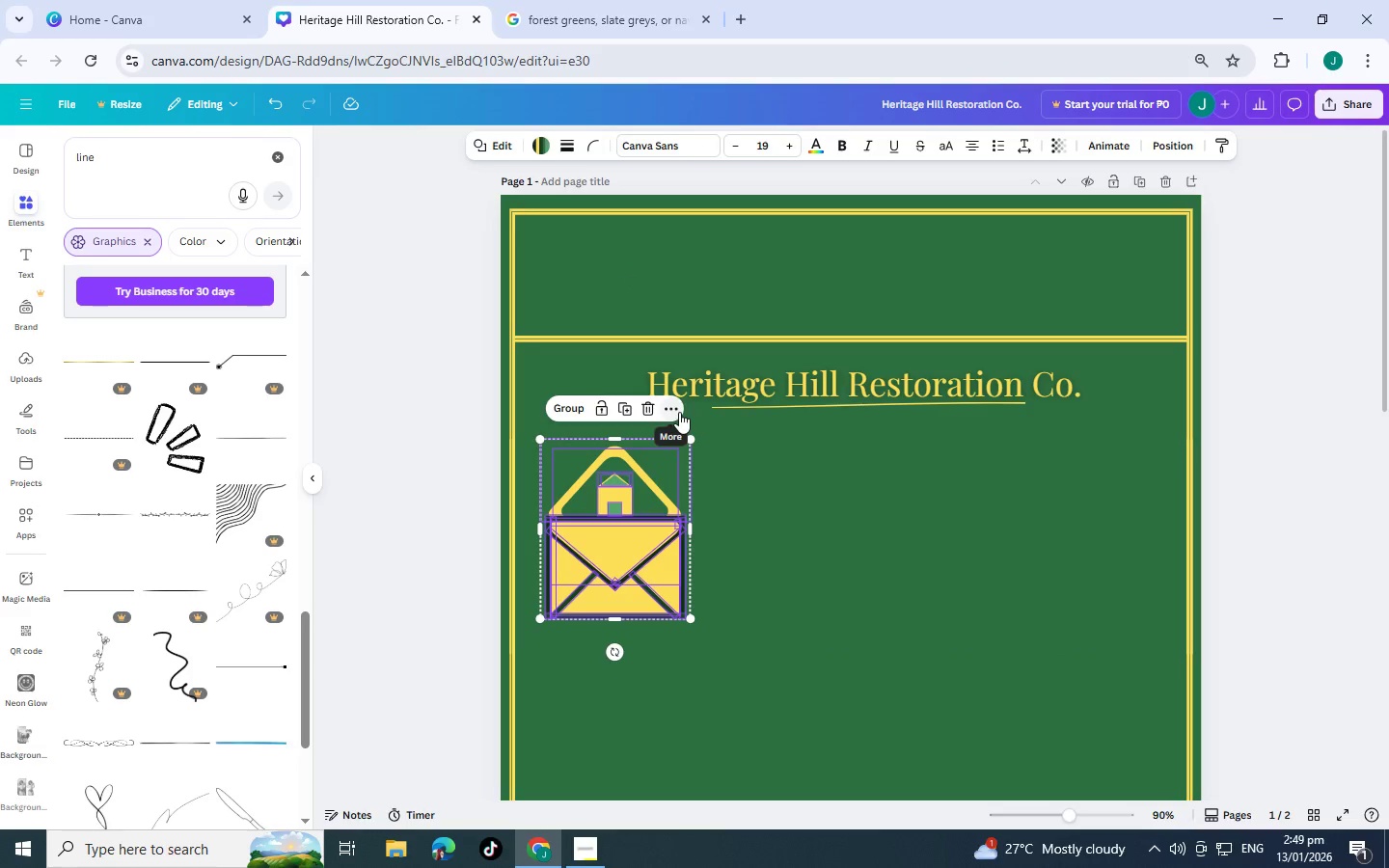 
left_click([425, 443])
 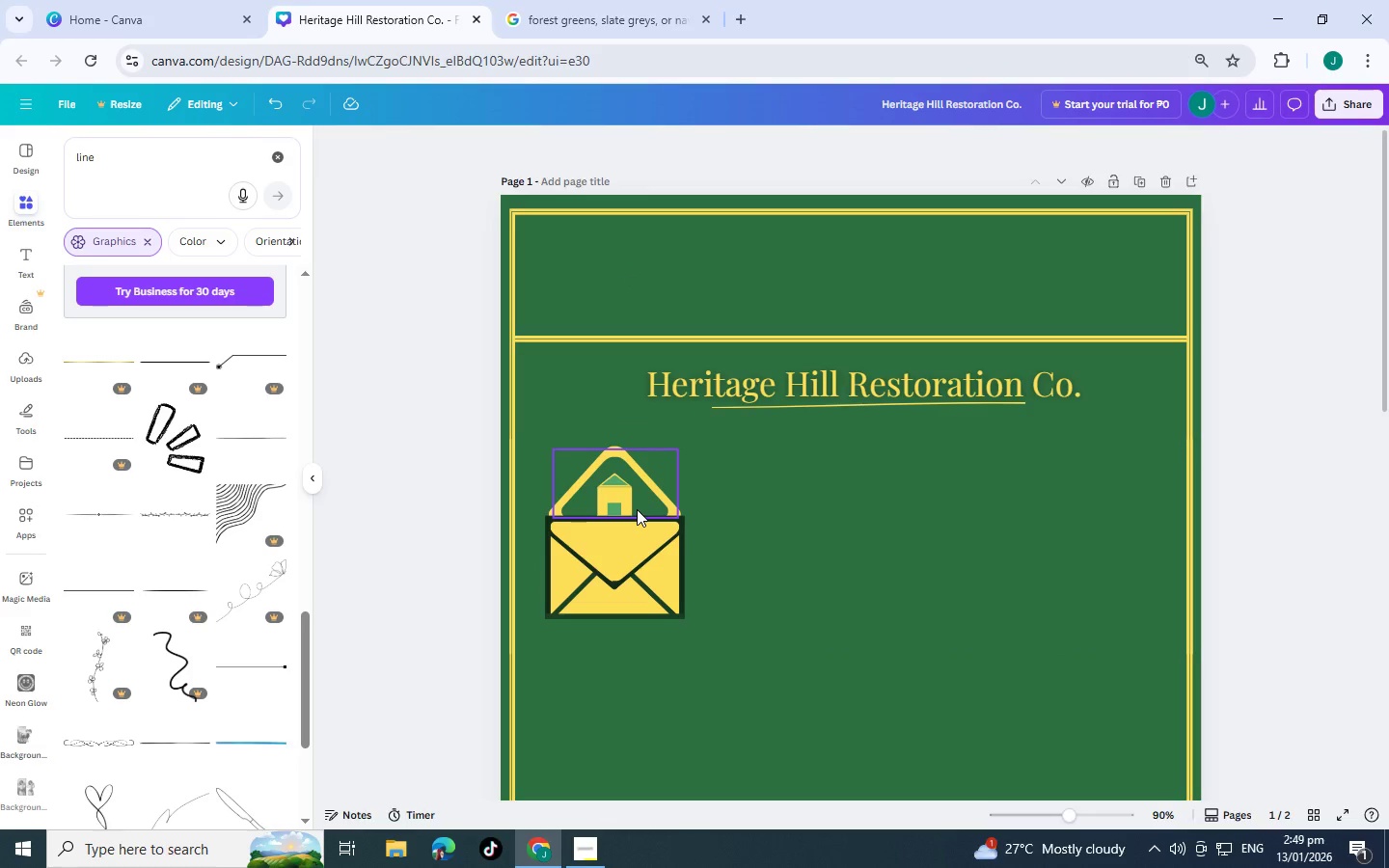 
left_click([641, 509])
 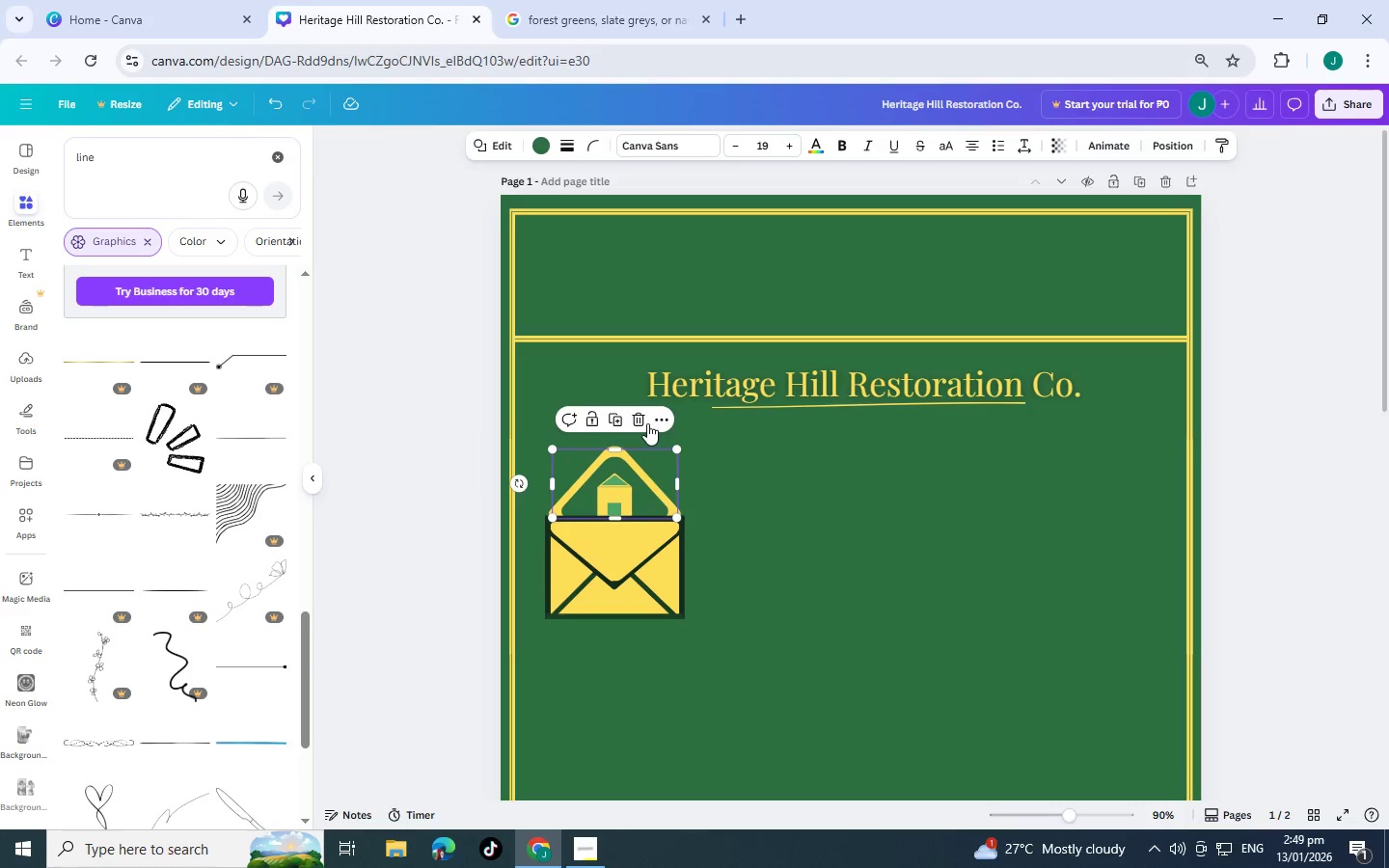 
left_click([647, 423])
 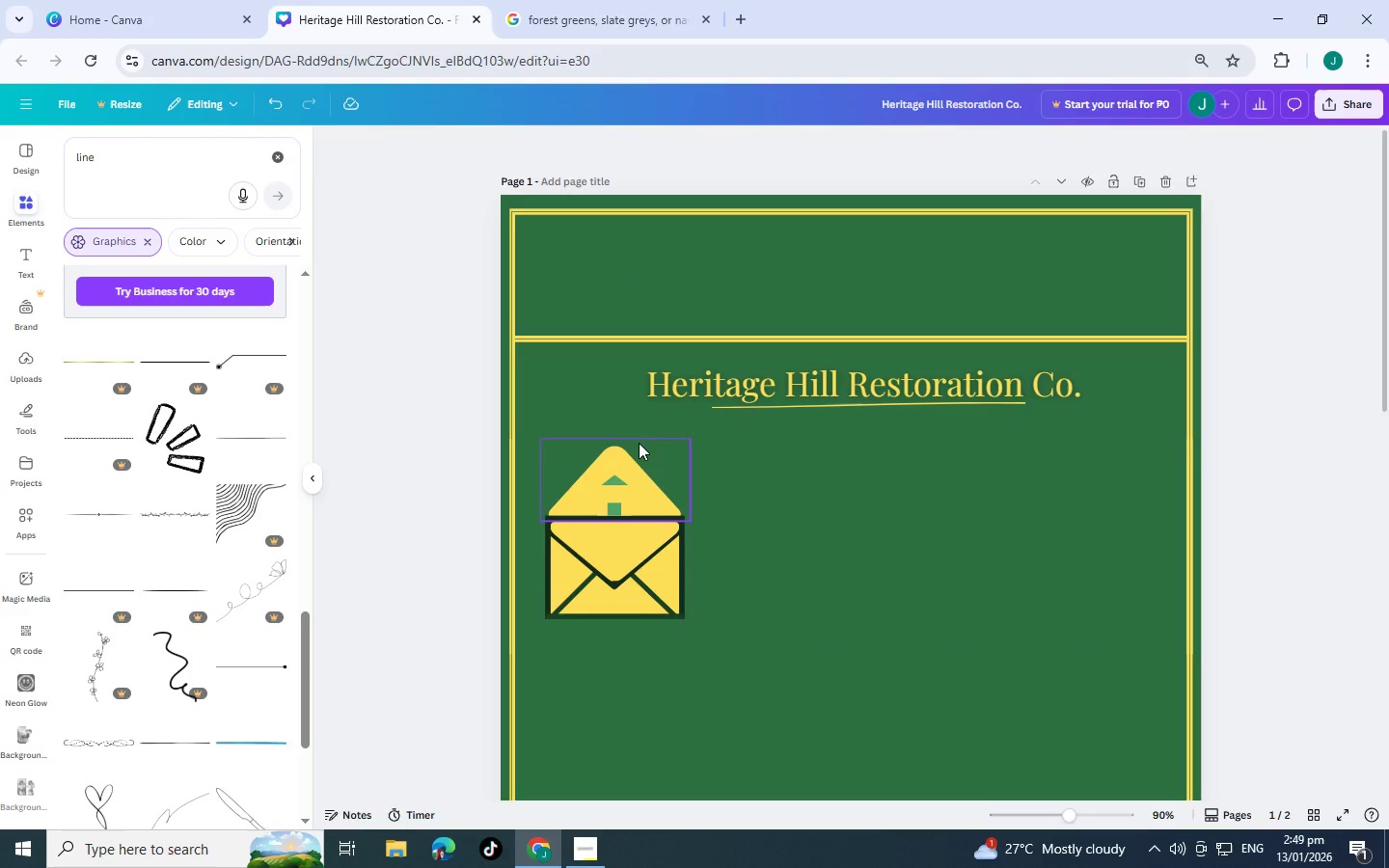 
key(Control+Z)
 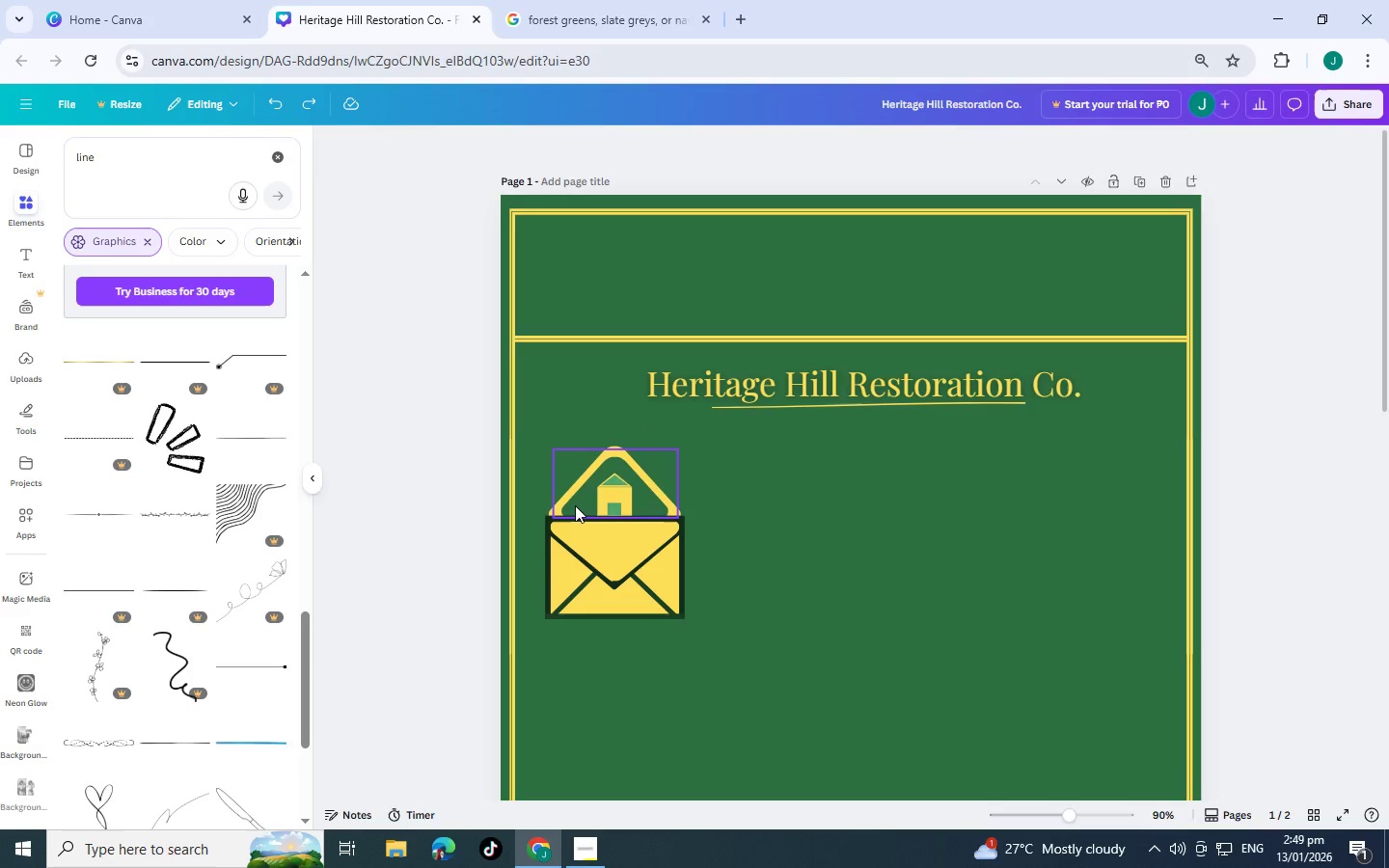 
left_click([575, 505])
 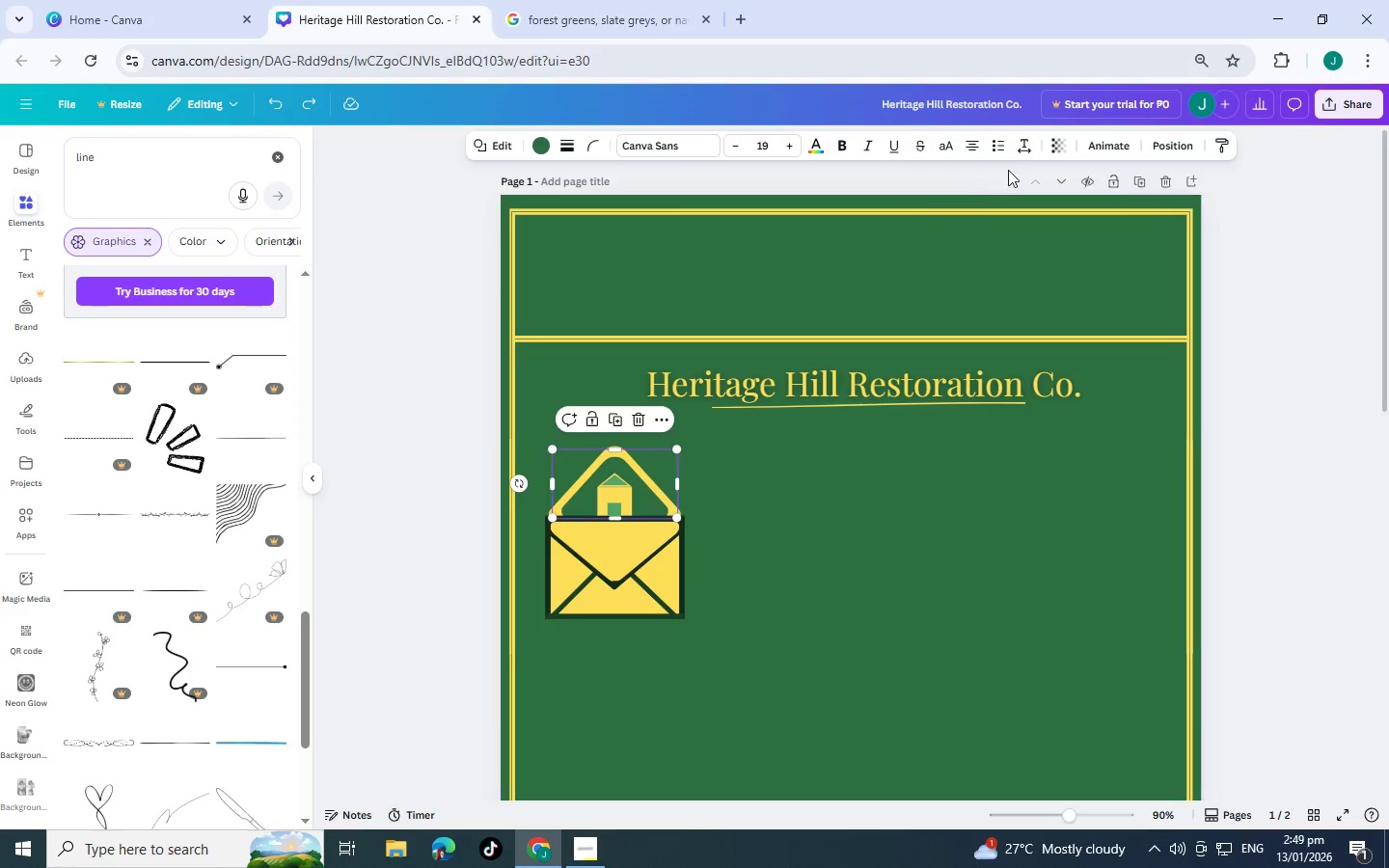 
left_click([1162, 145])
 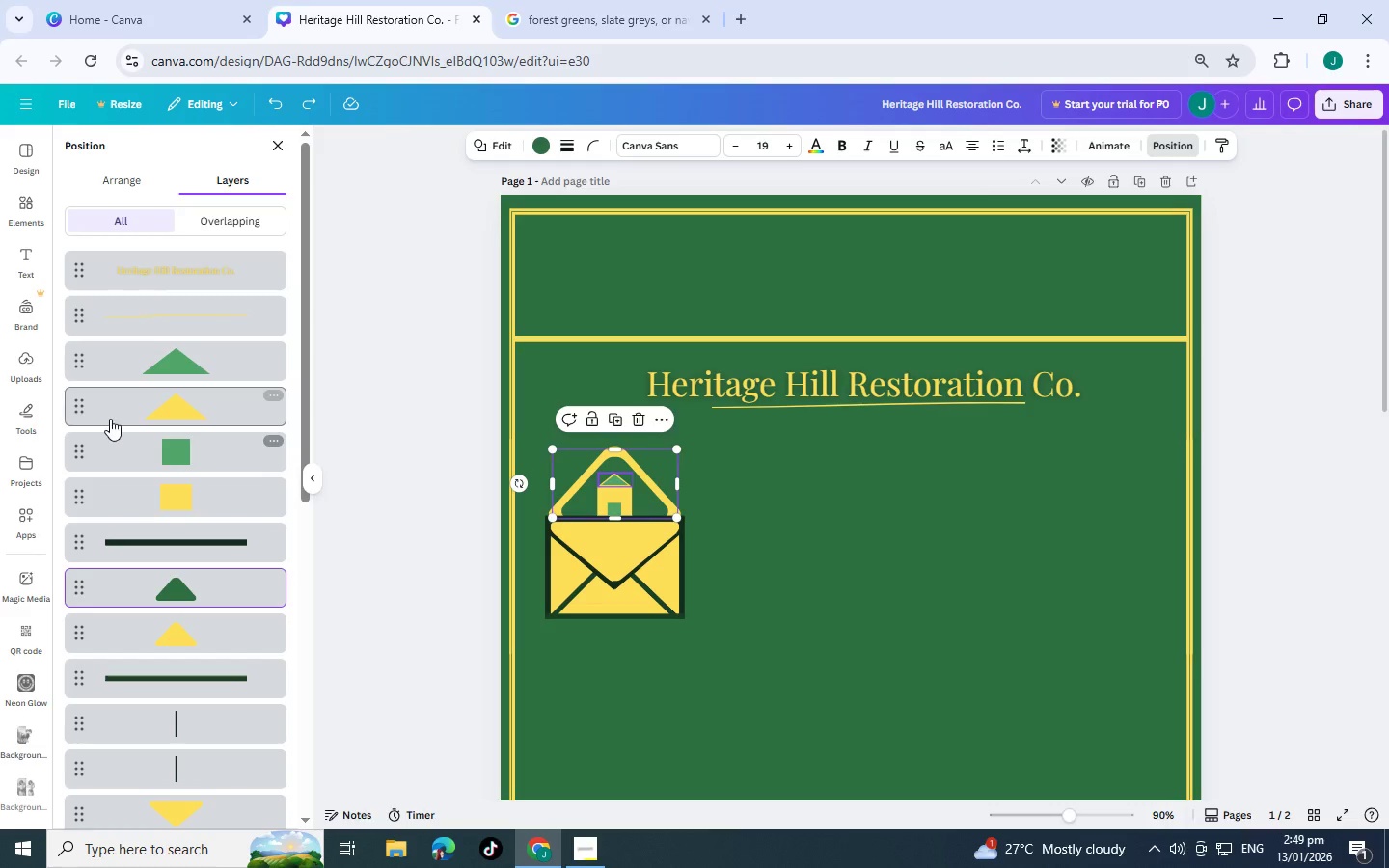 
scroll: coordinate [173, 529], scroll_direction: down, amount: 1.0
 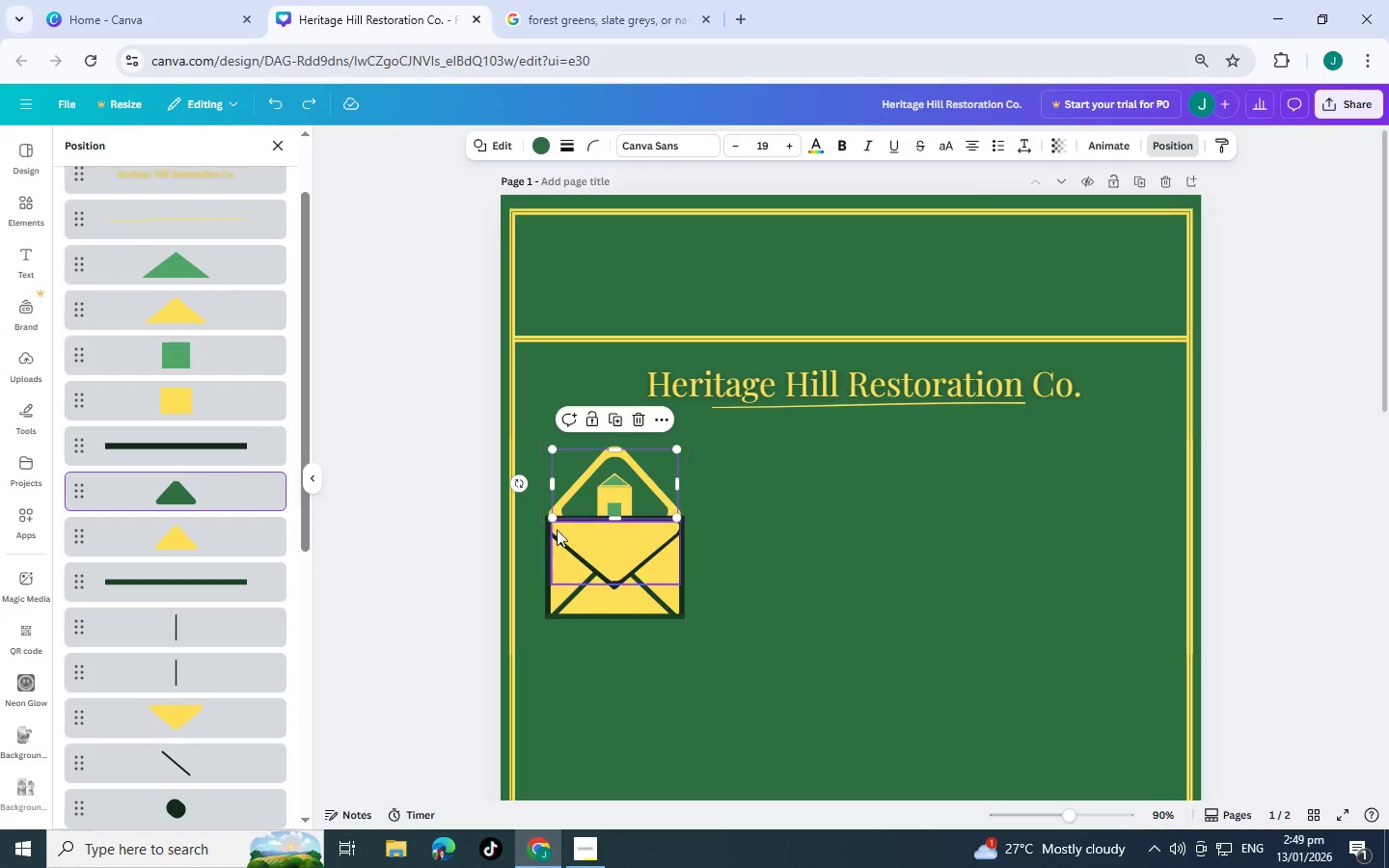 
left_click_drag(start_coordinate=[620, 521], to_coordinate=[618, 532])
 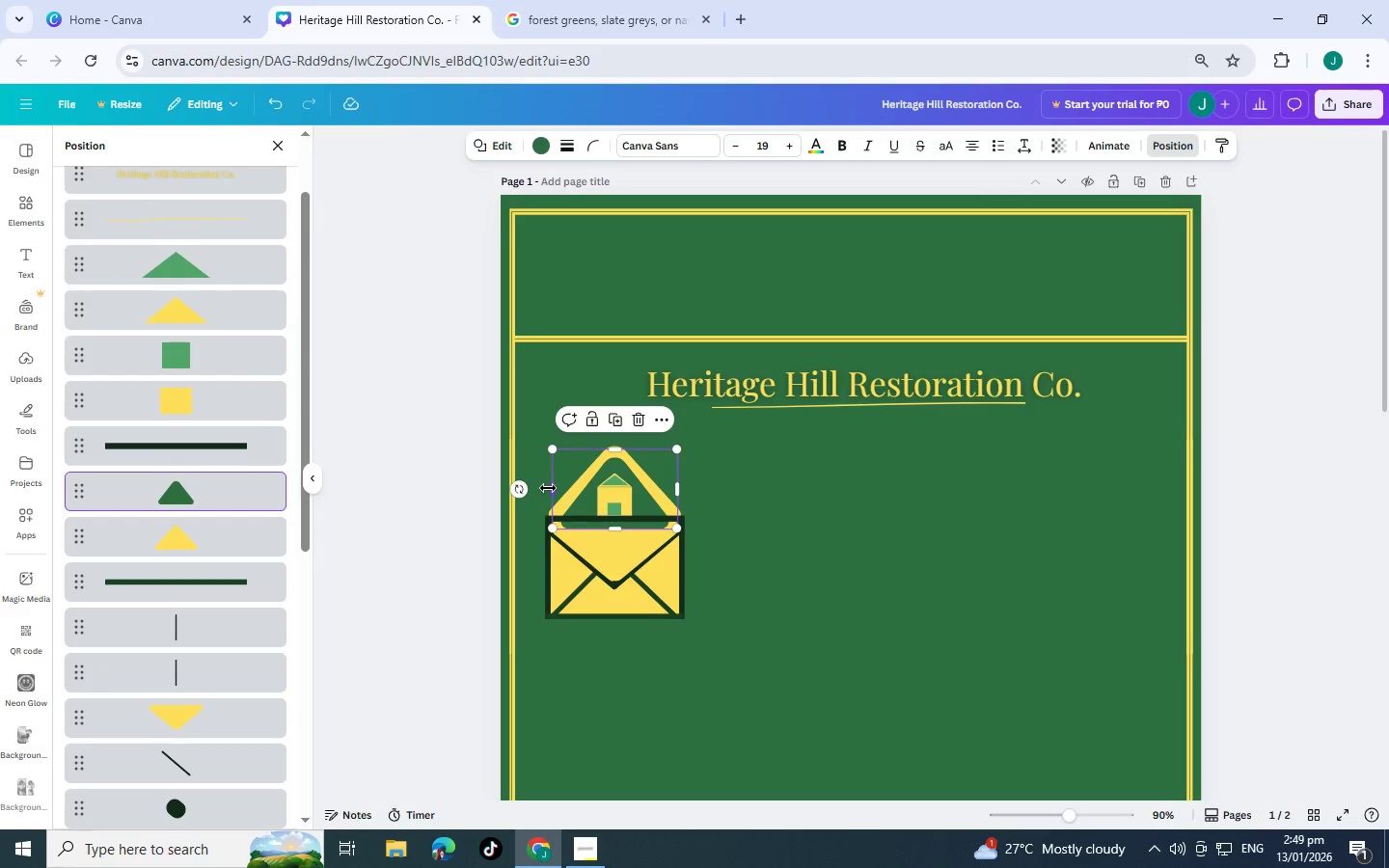 
left_click_drag(start_coordinate=[551, 488], to_coordinate=[546, 490])
 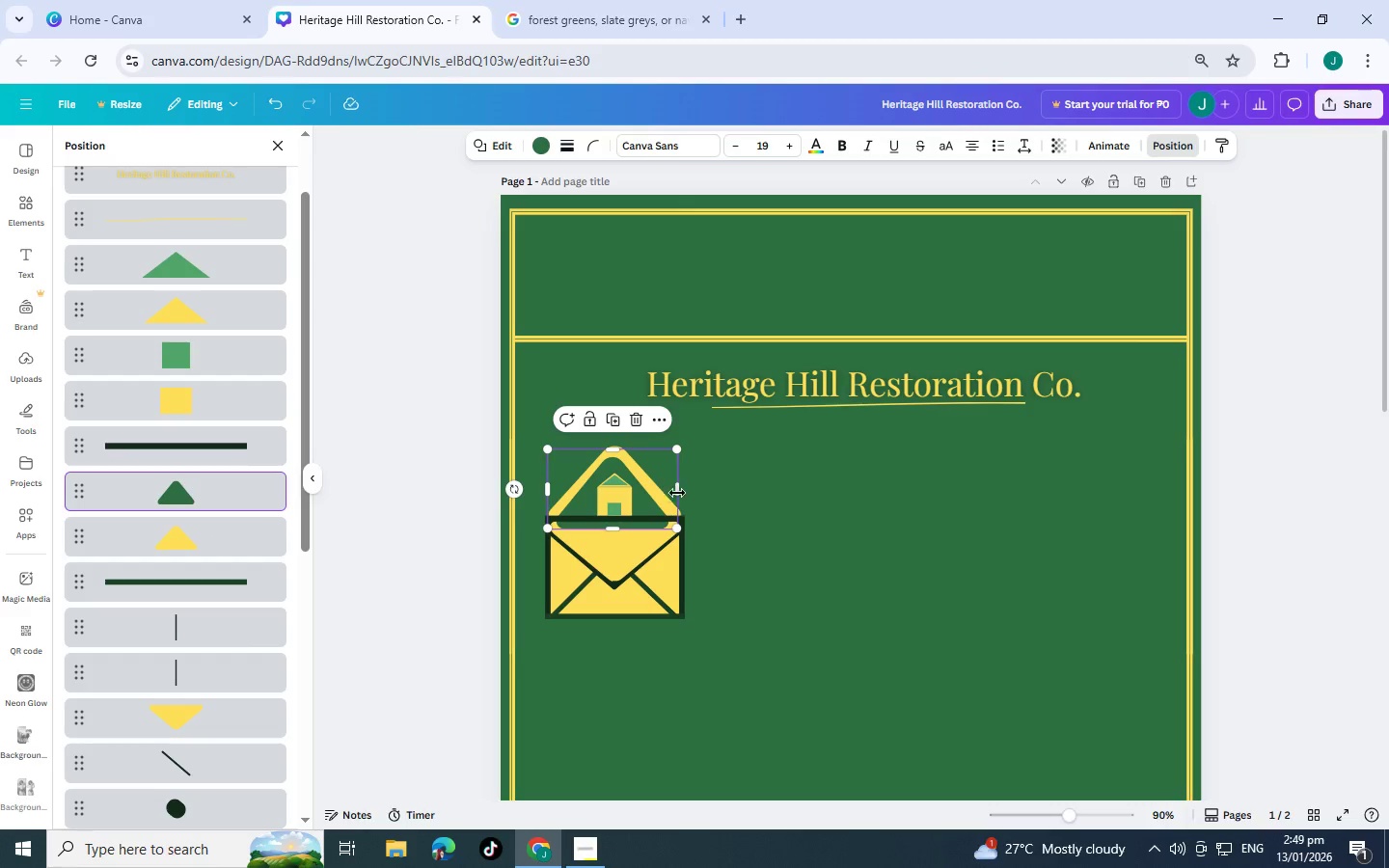 
left_click_drag(start_coordinate=[677, 492], to_coordinate=[685, 492])
 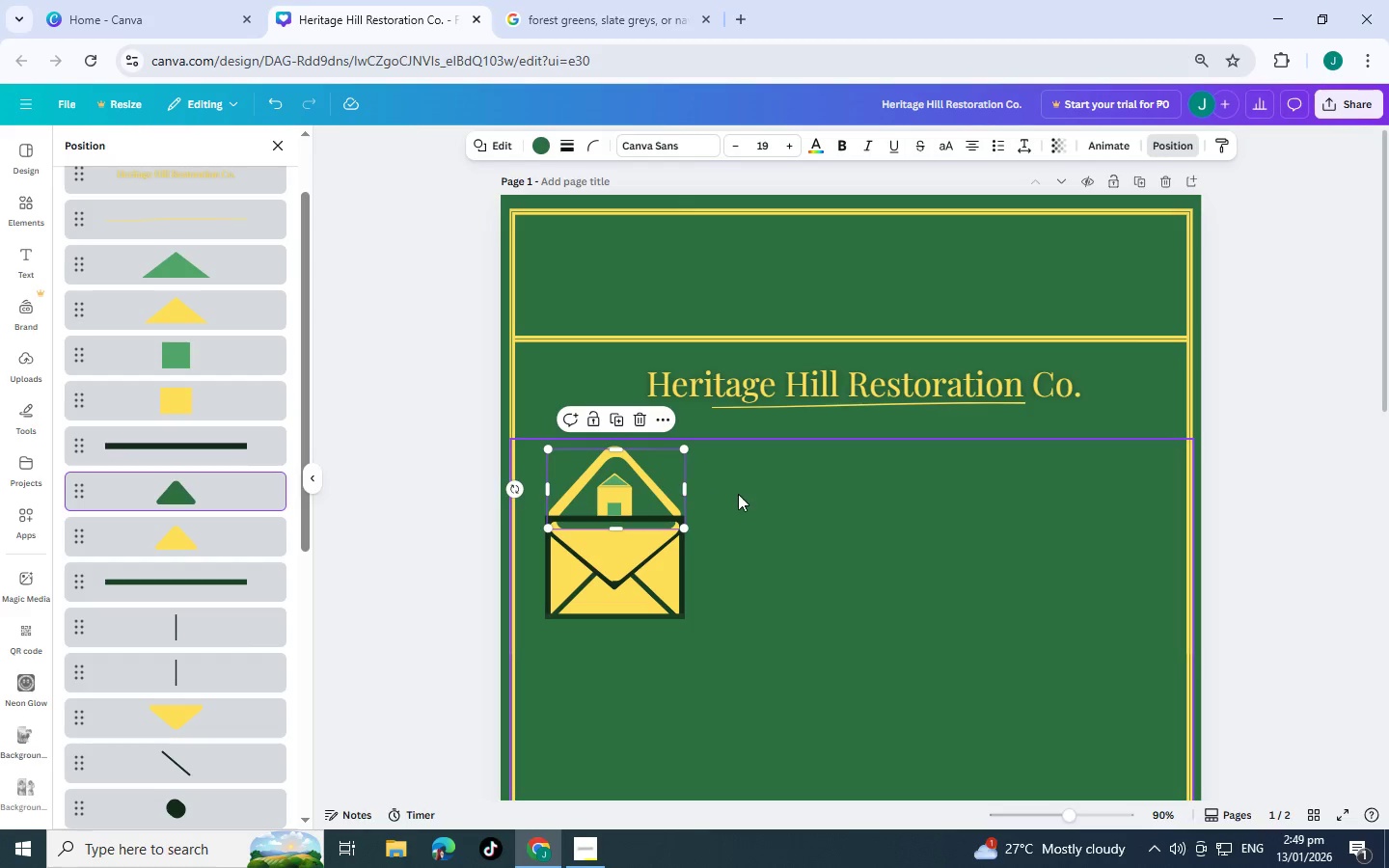 
left_click([738, 494])
 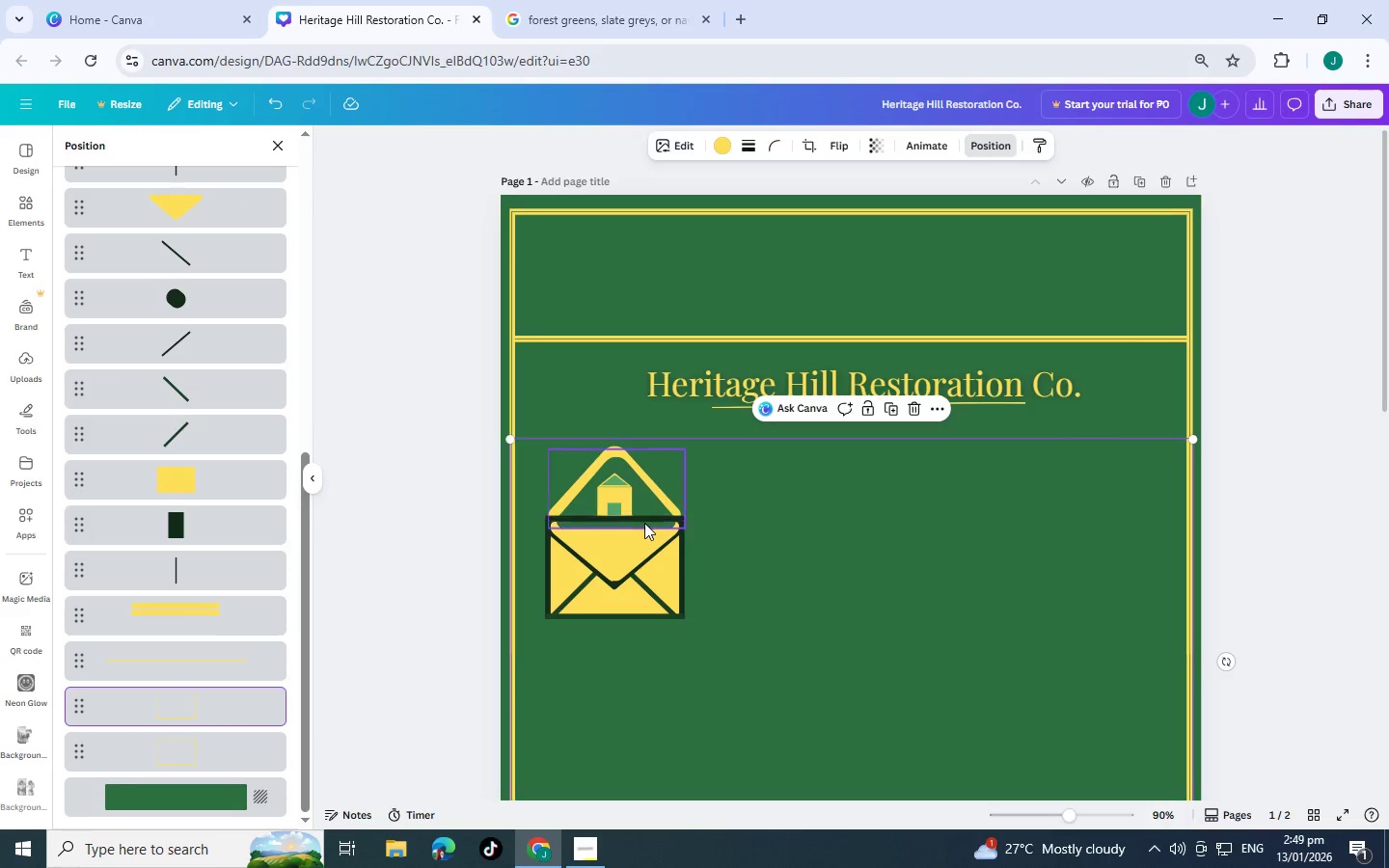 
left_click([645, 521])
 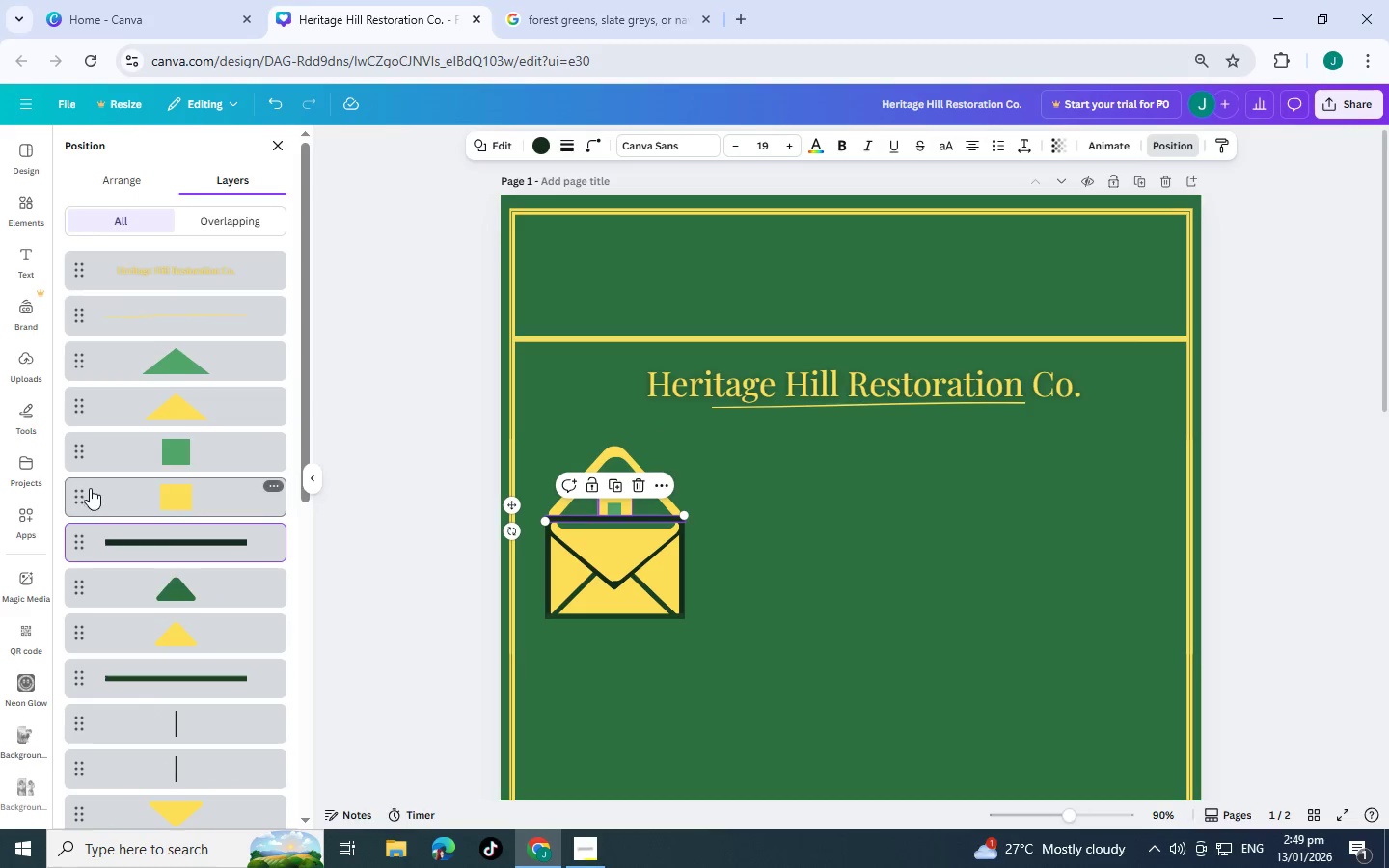 
left_click([174, 581])
 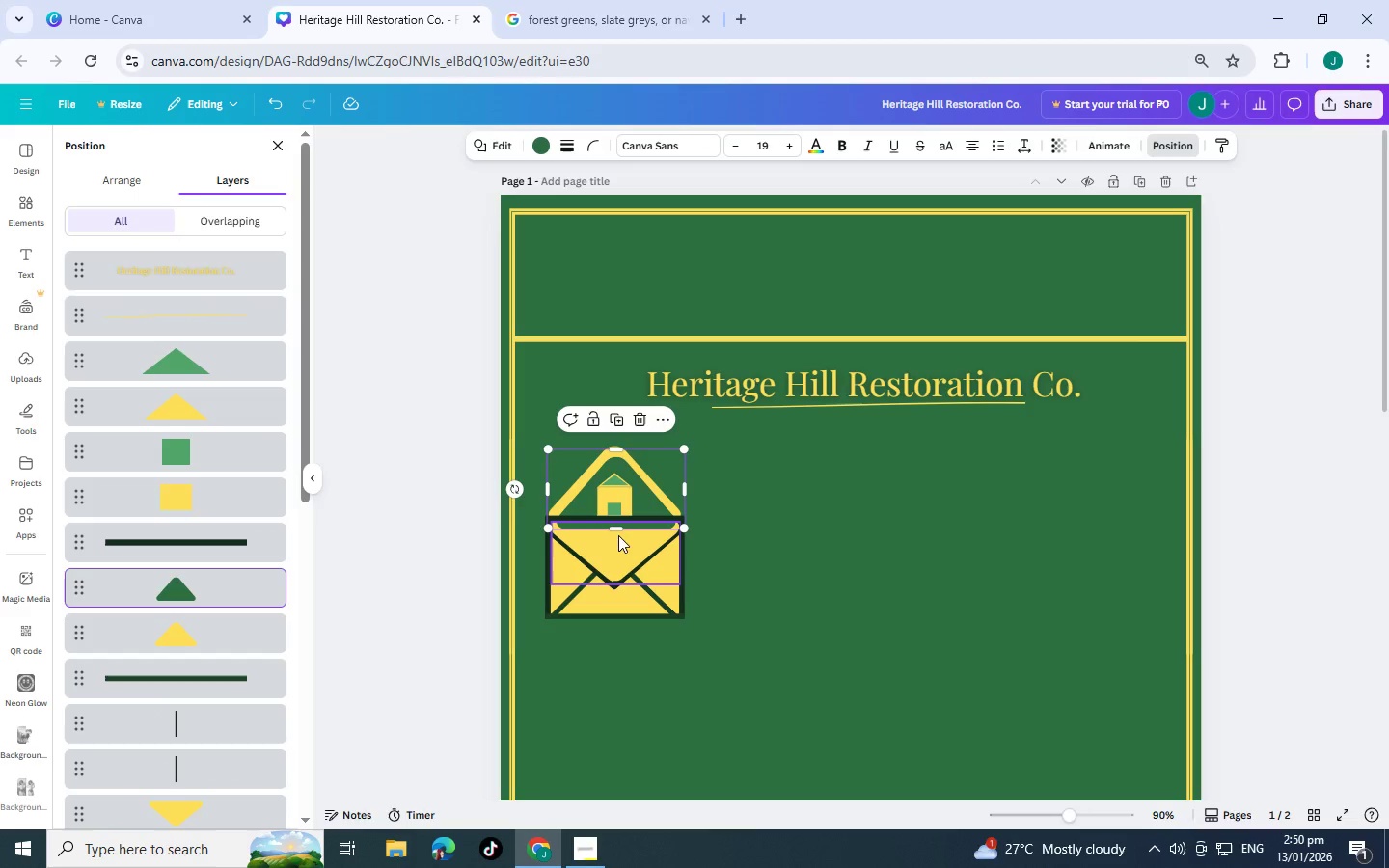 
left_click_drag(start_coordinate=[616, 530], to_coordinate=[616, 526])
 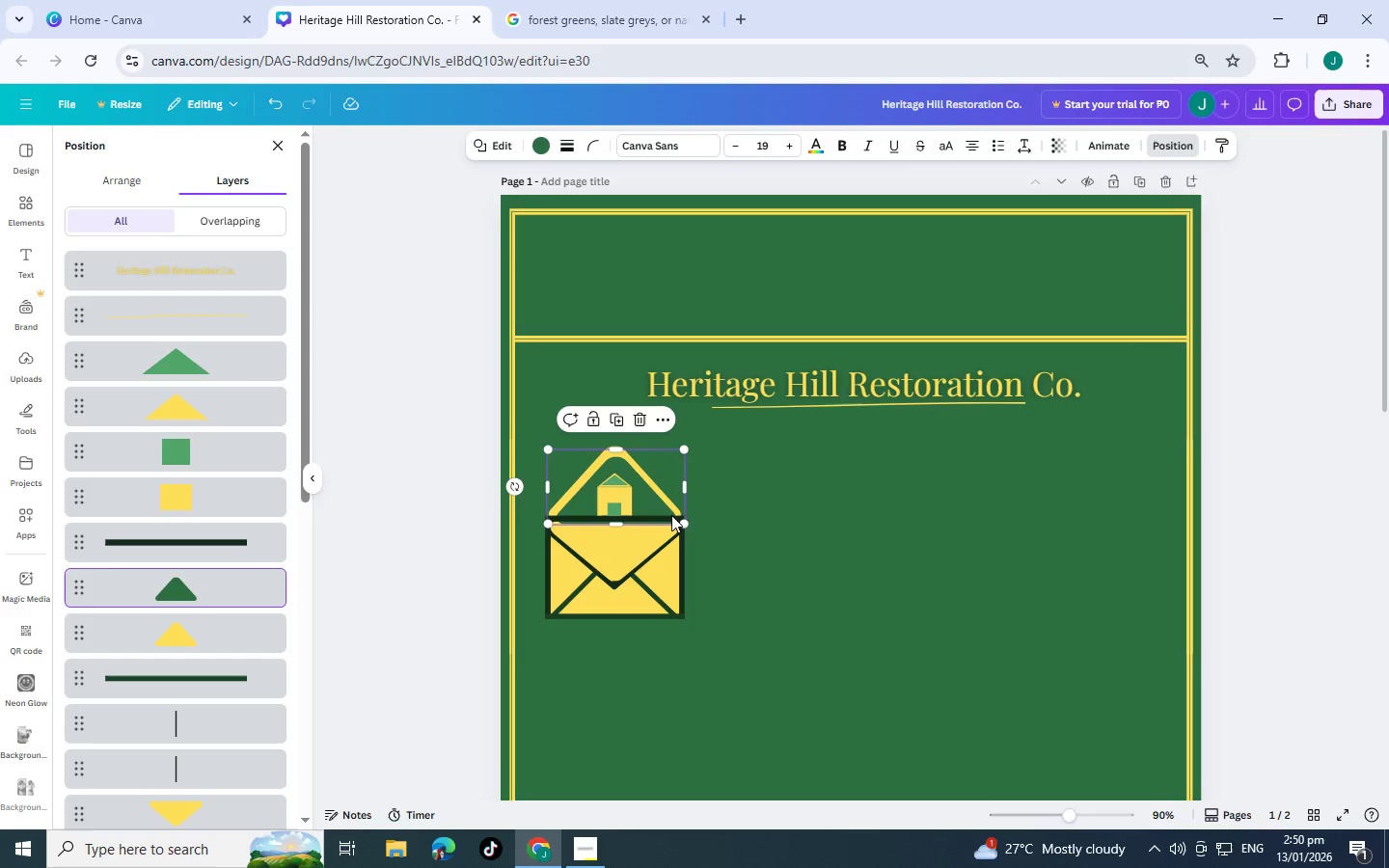 
left_click([671, 516])
 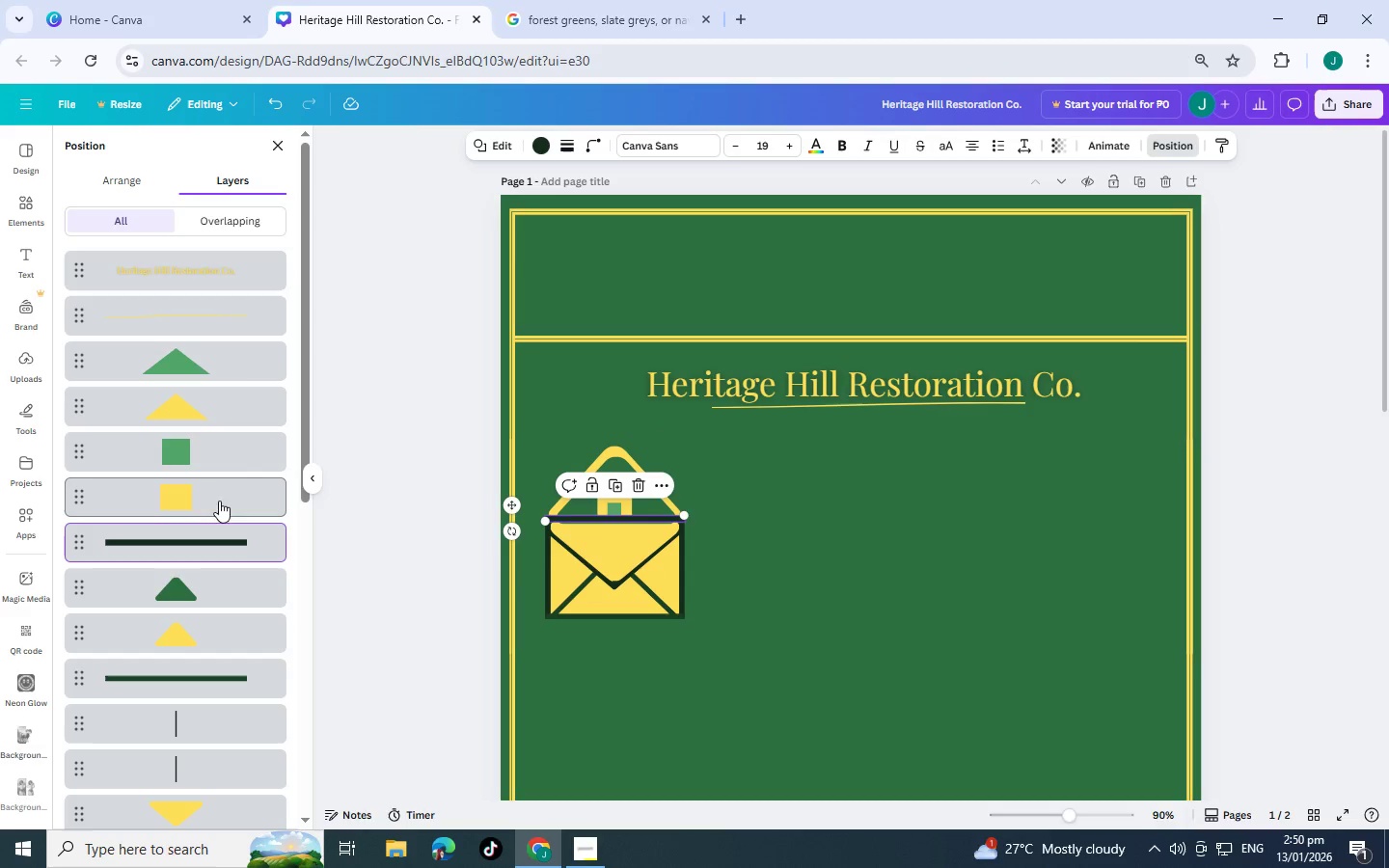 
left_click([191, 358])
 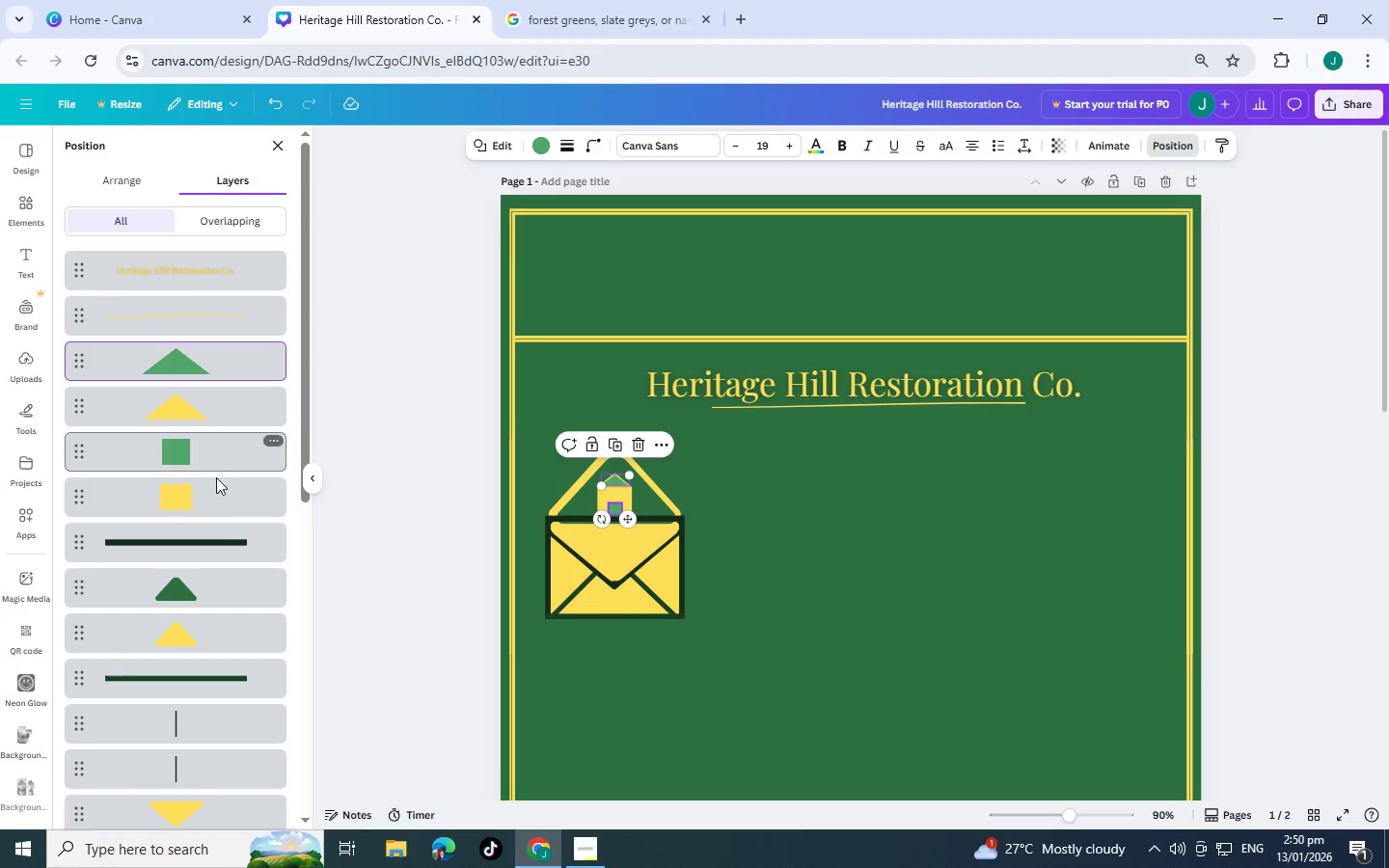 
left_click([197, 583])
 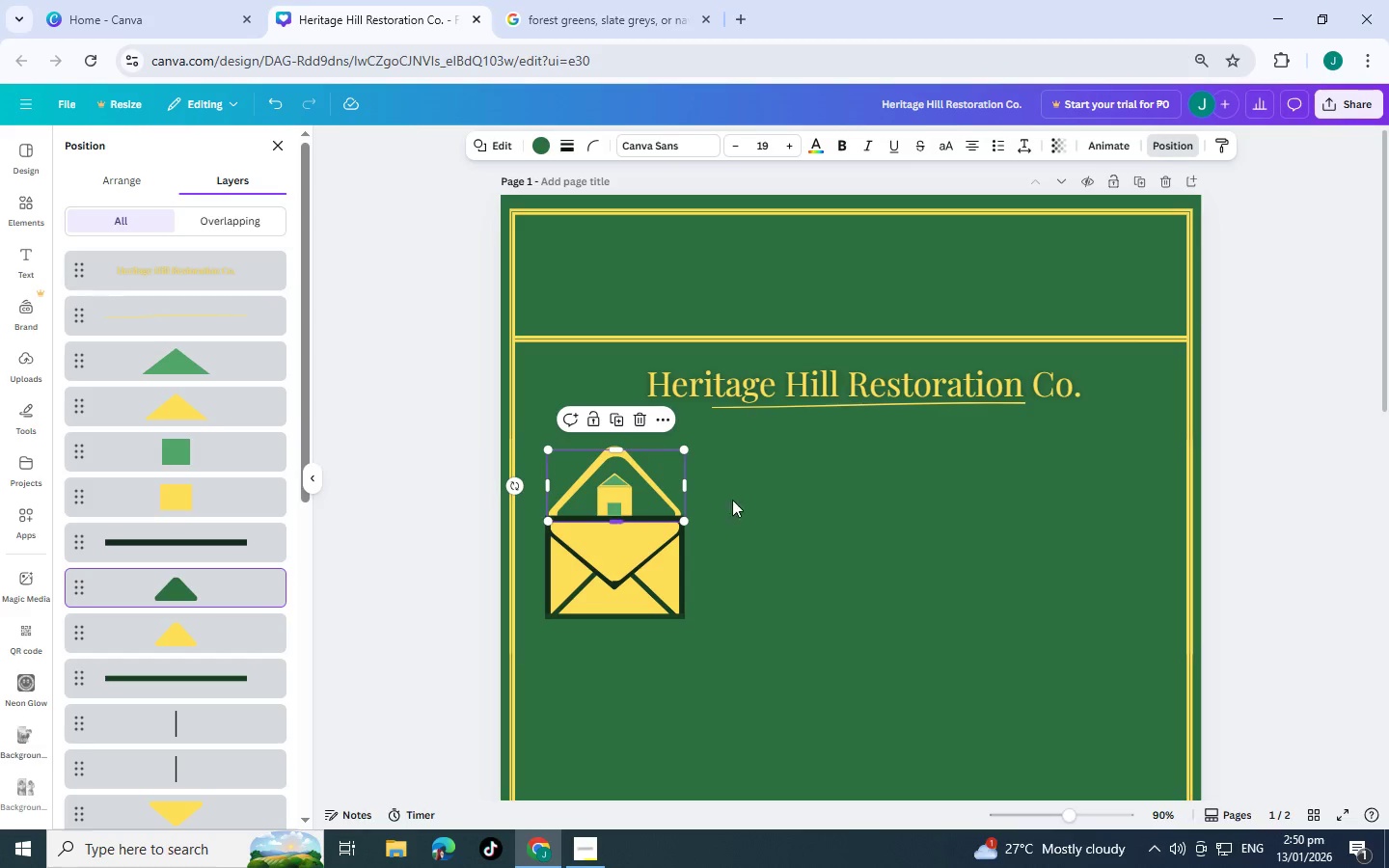 
wait(5.19)
 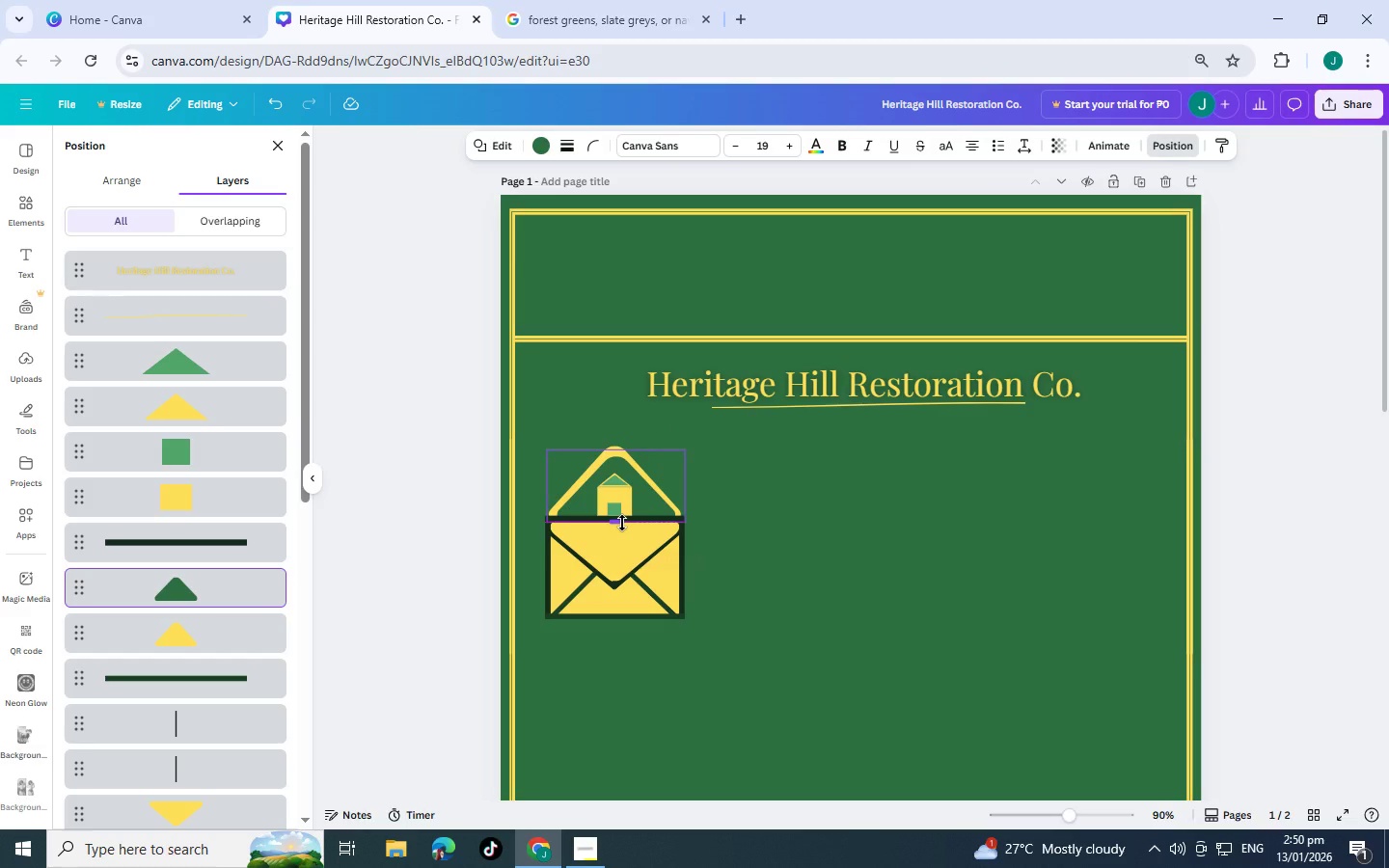 
left_click([1297, 497])
 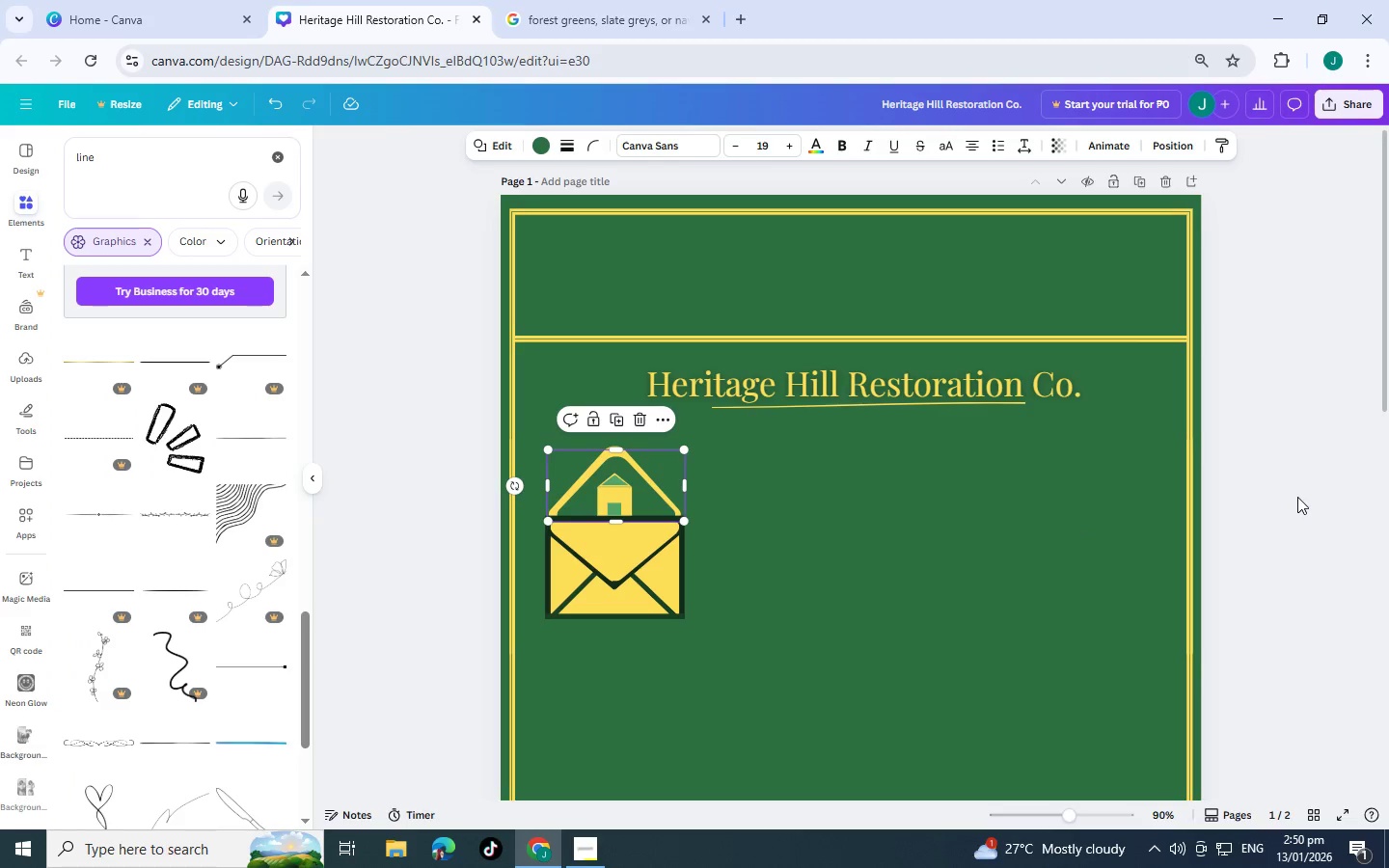 
left_click([1297, 497])
 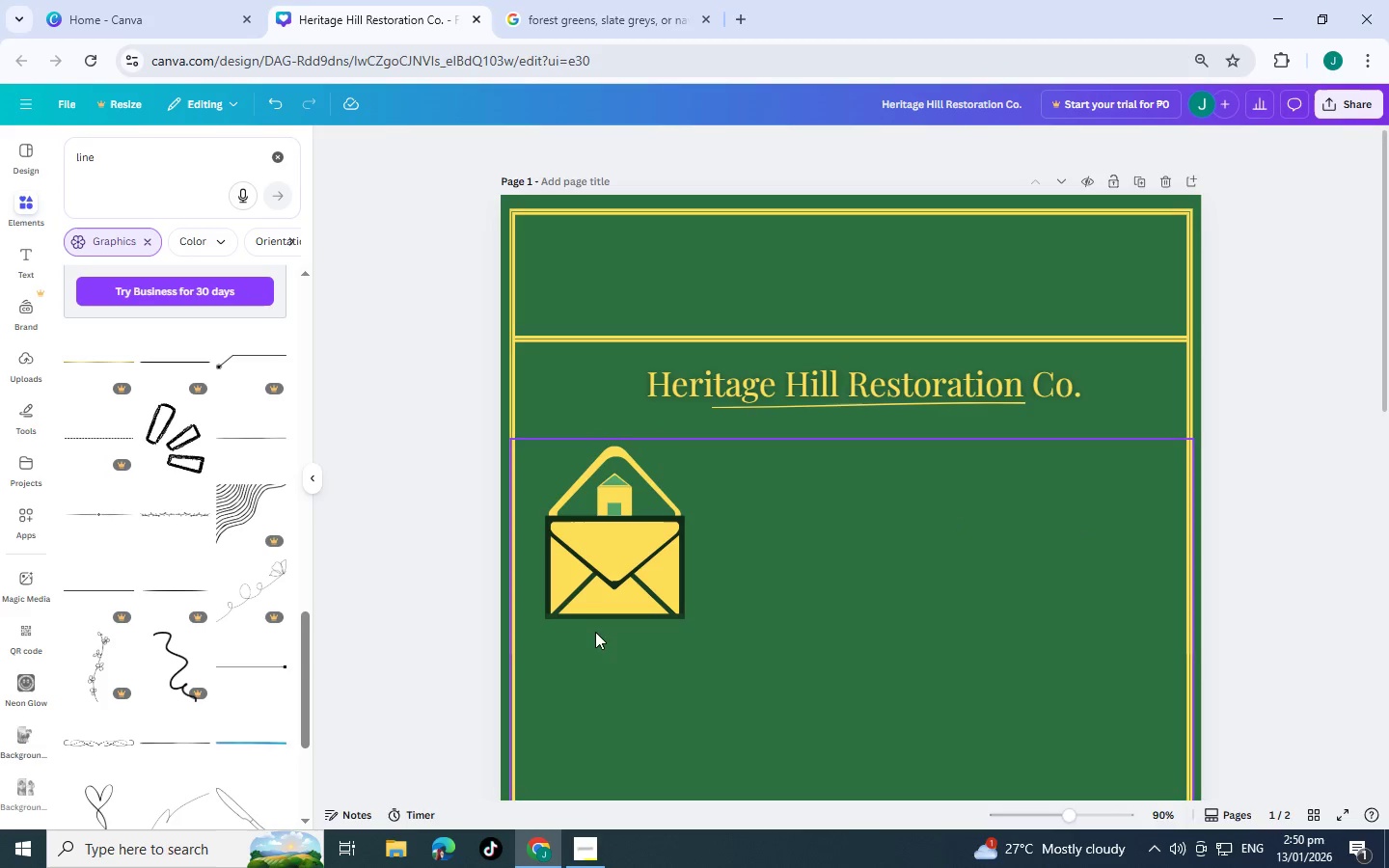 
left_click_drag(start_coordinate=[580, 635], to_coordinate=[617, 571])
 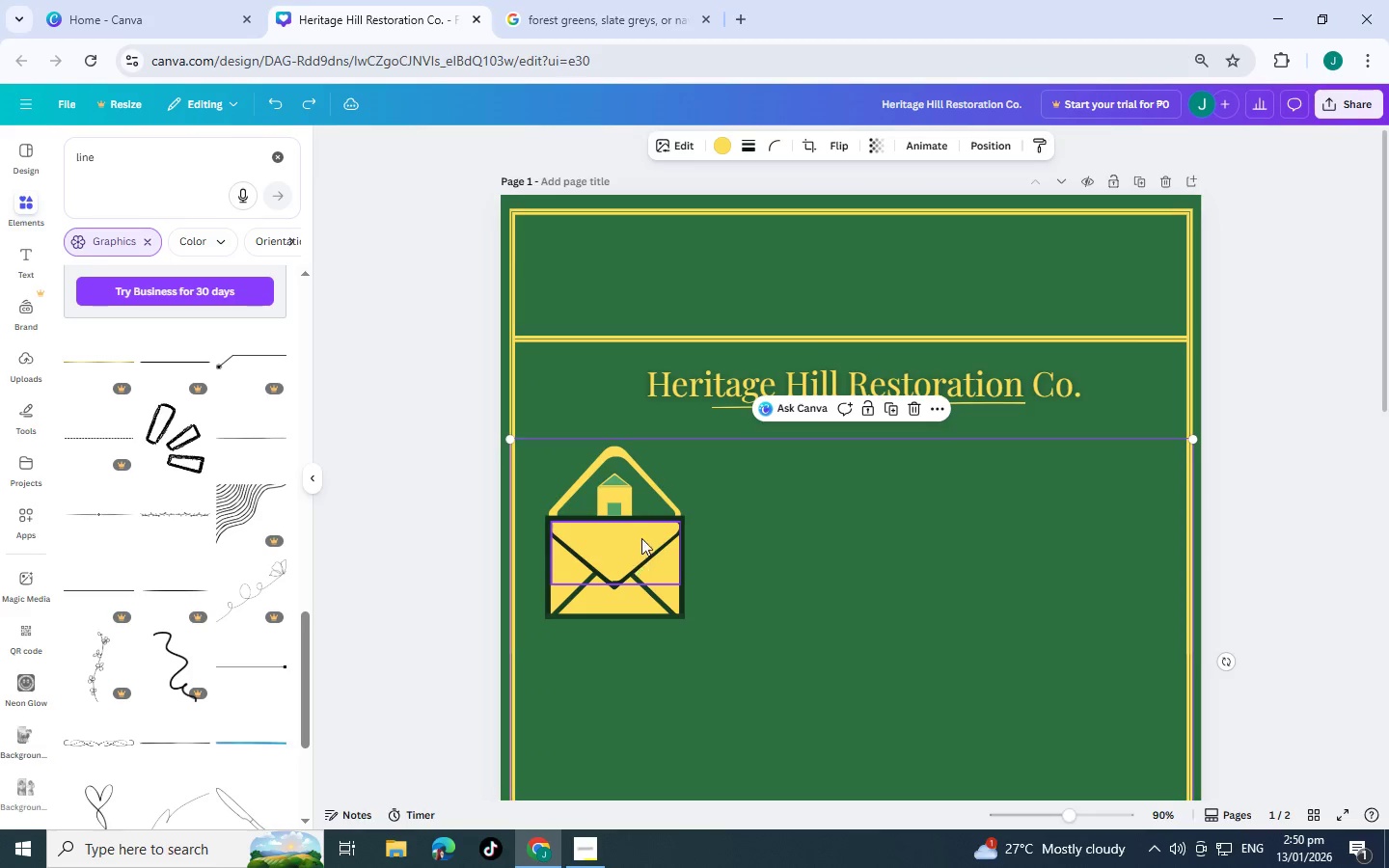 
key(Control+Z)
 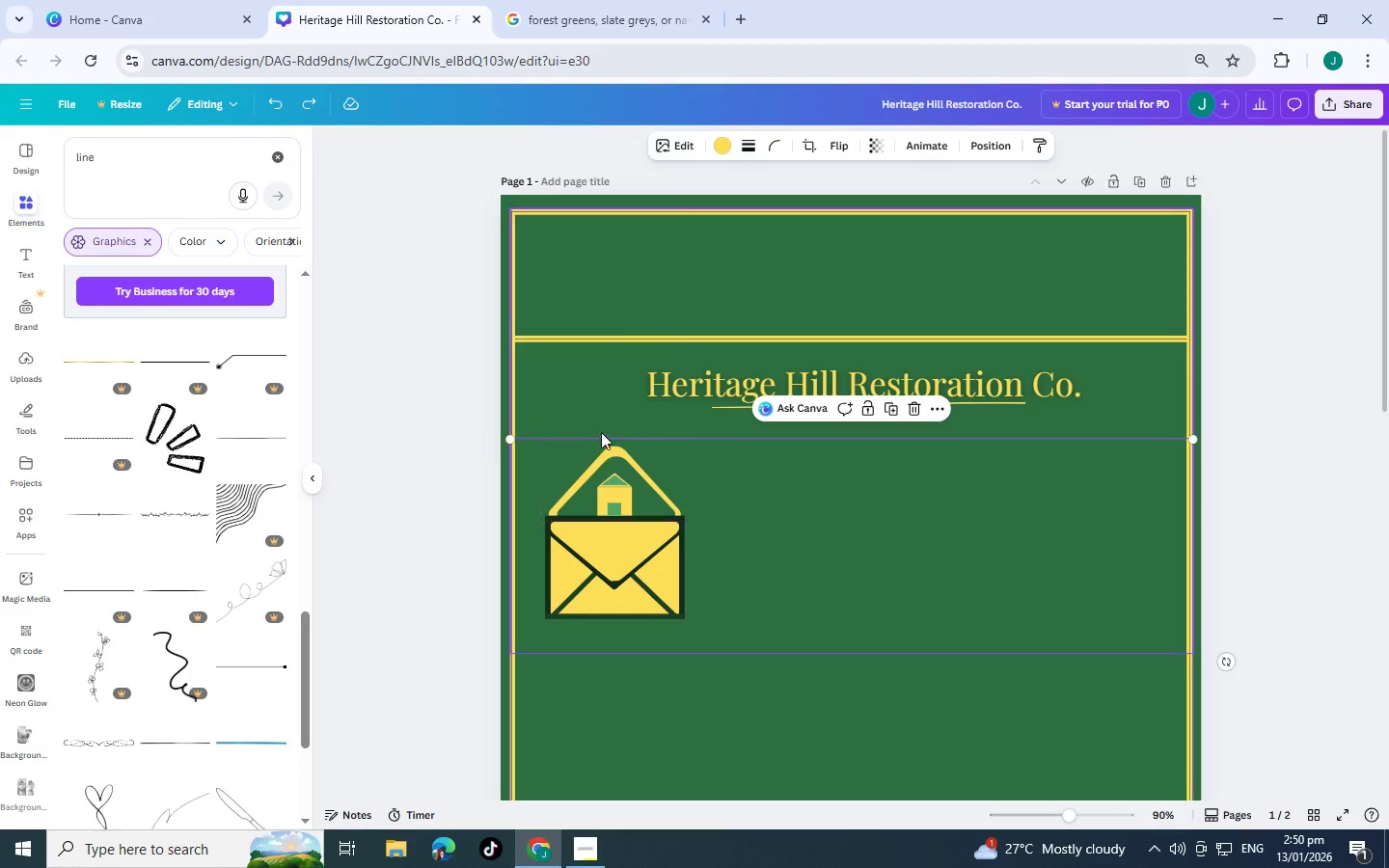 
left_click([584, 415])
 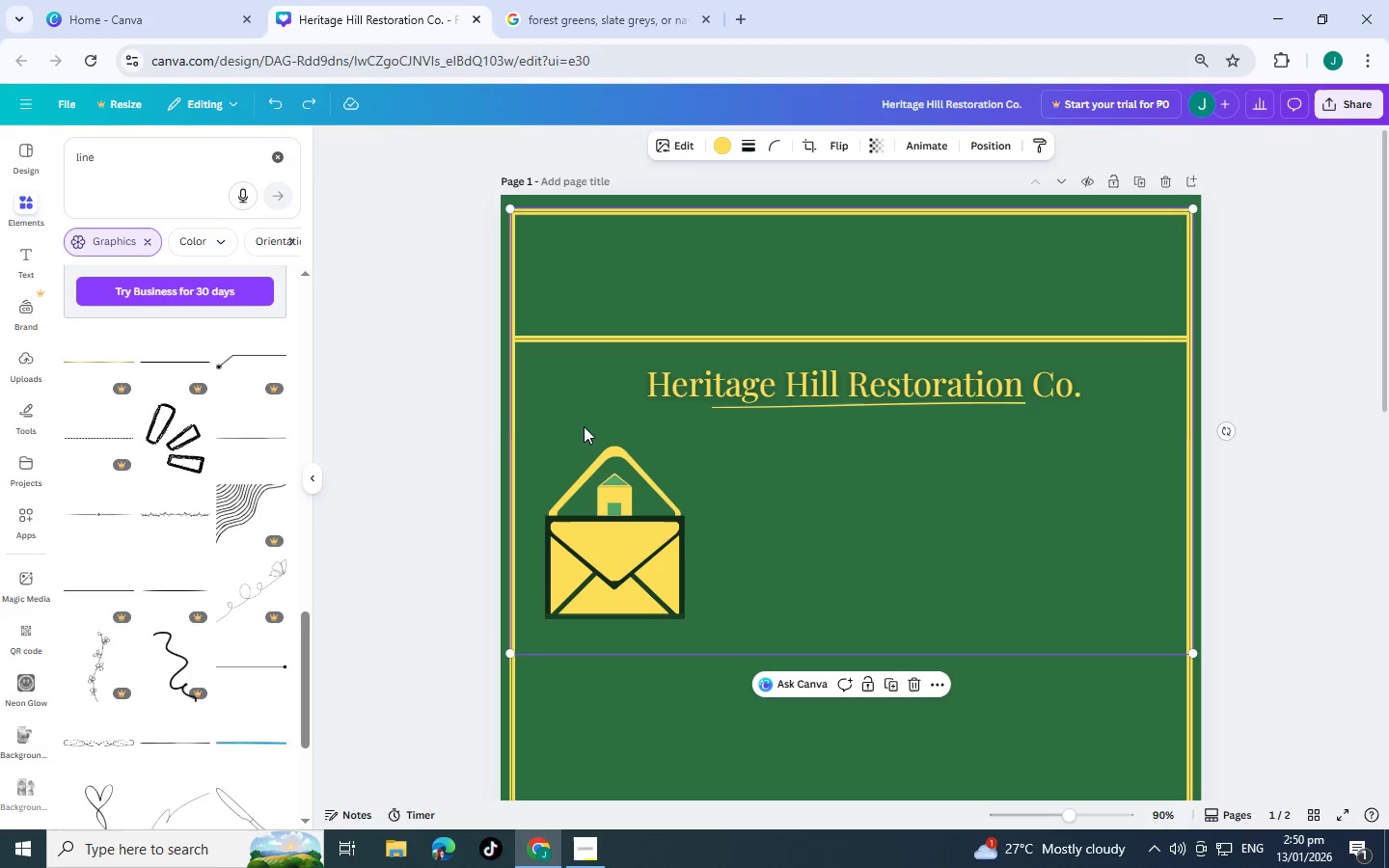 
key(Control+Z)
 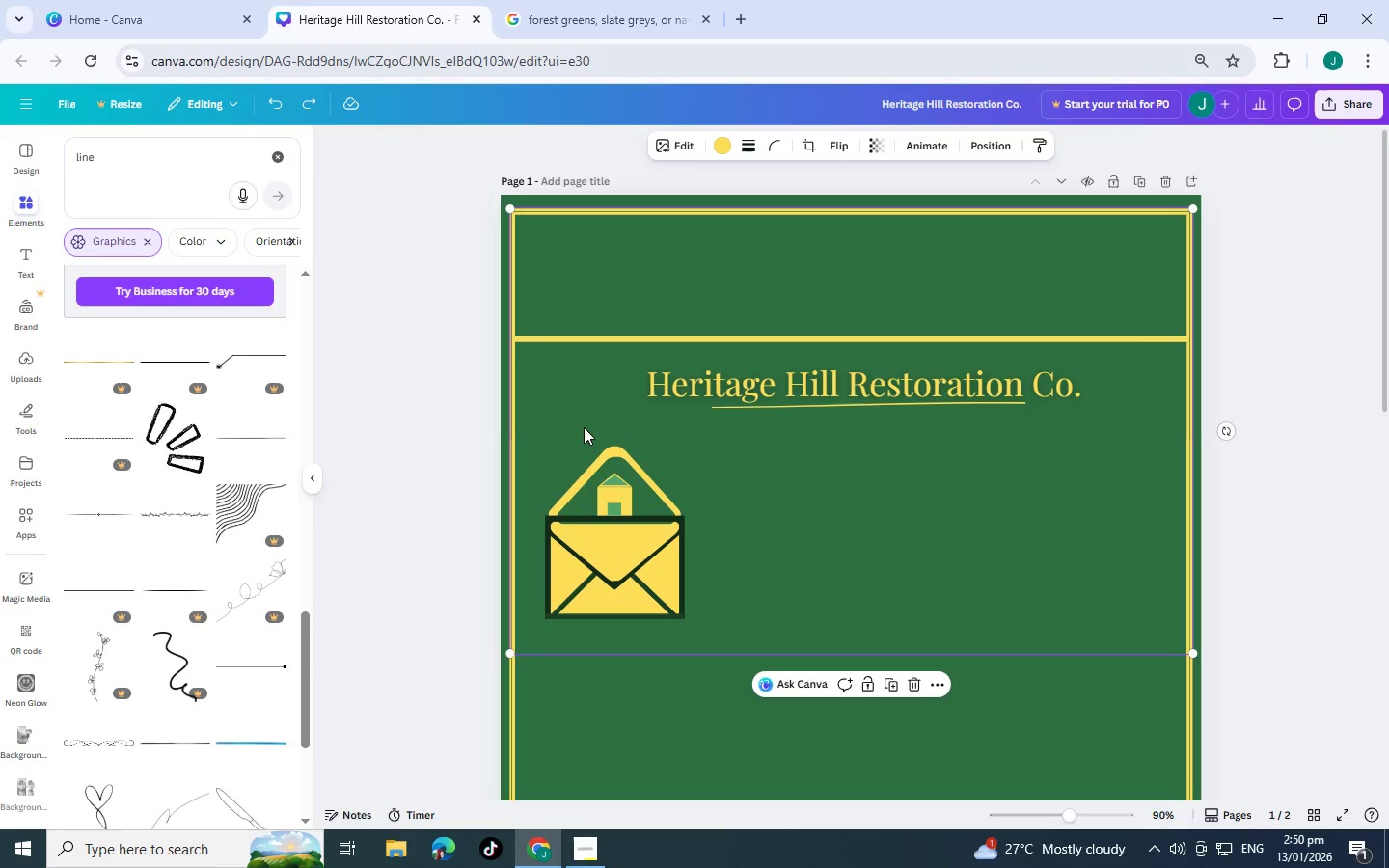 
key(Control+Z)
 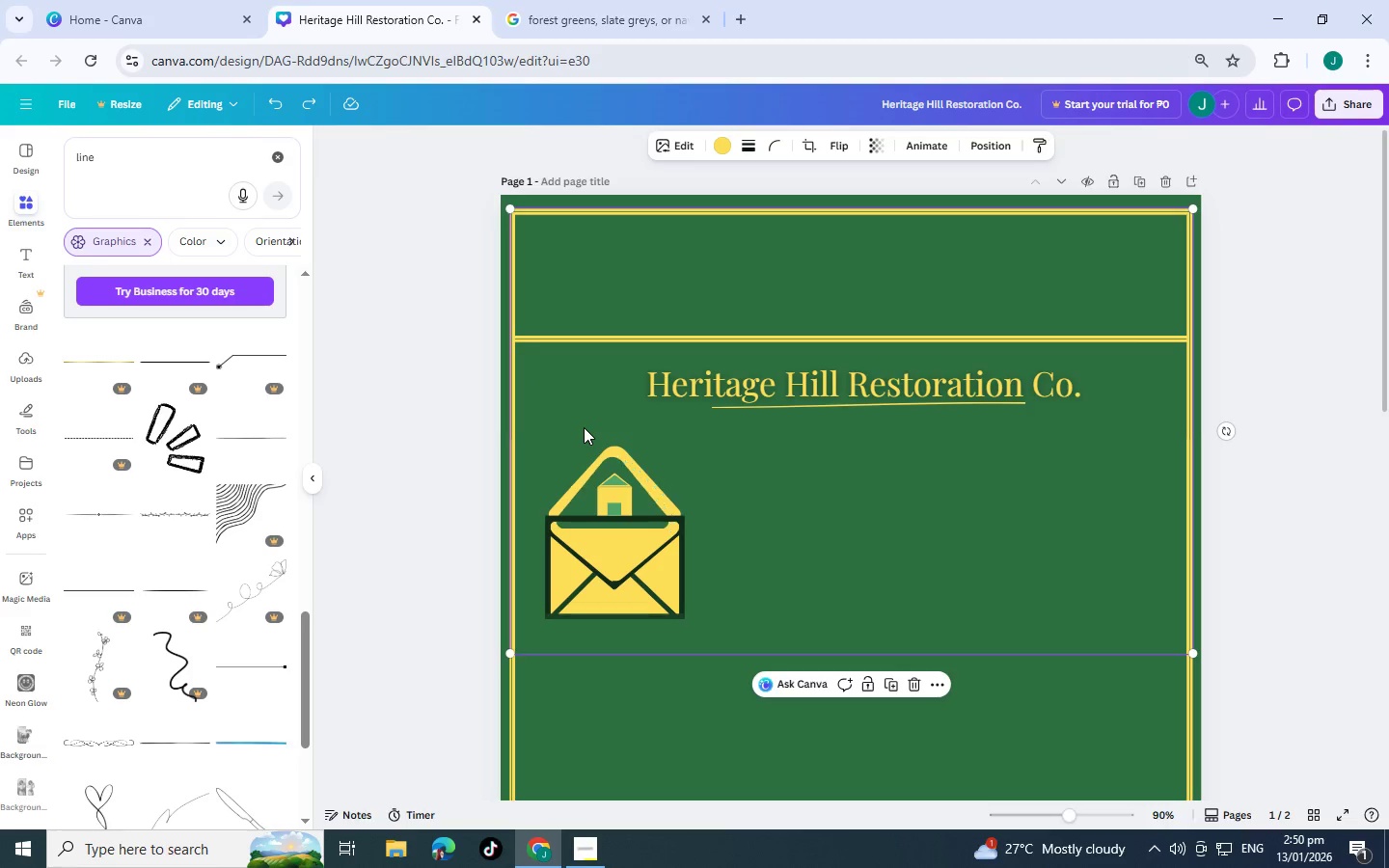 
key(Control+Z)
 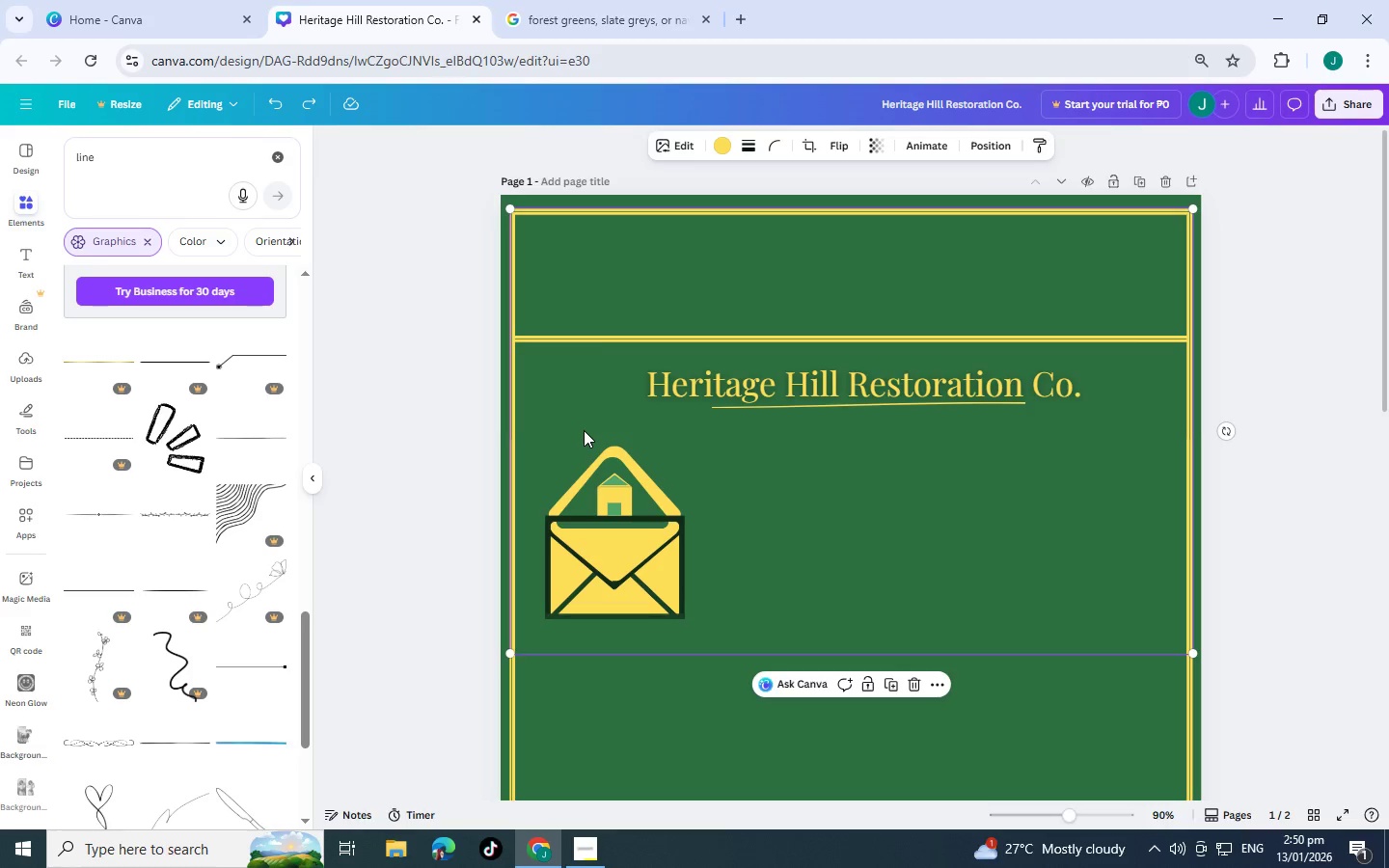 
key(Control+Z)
 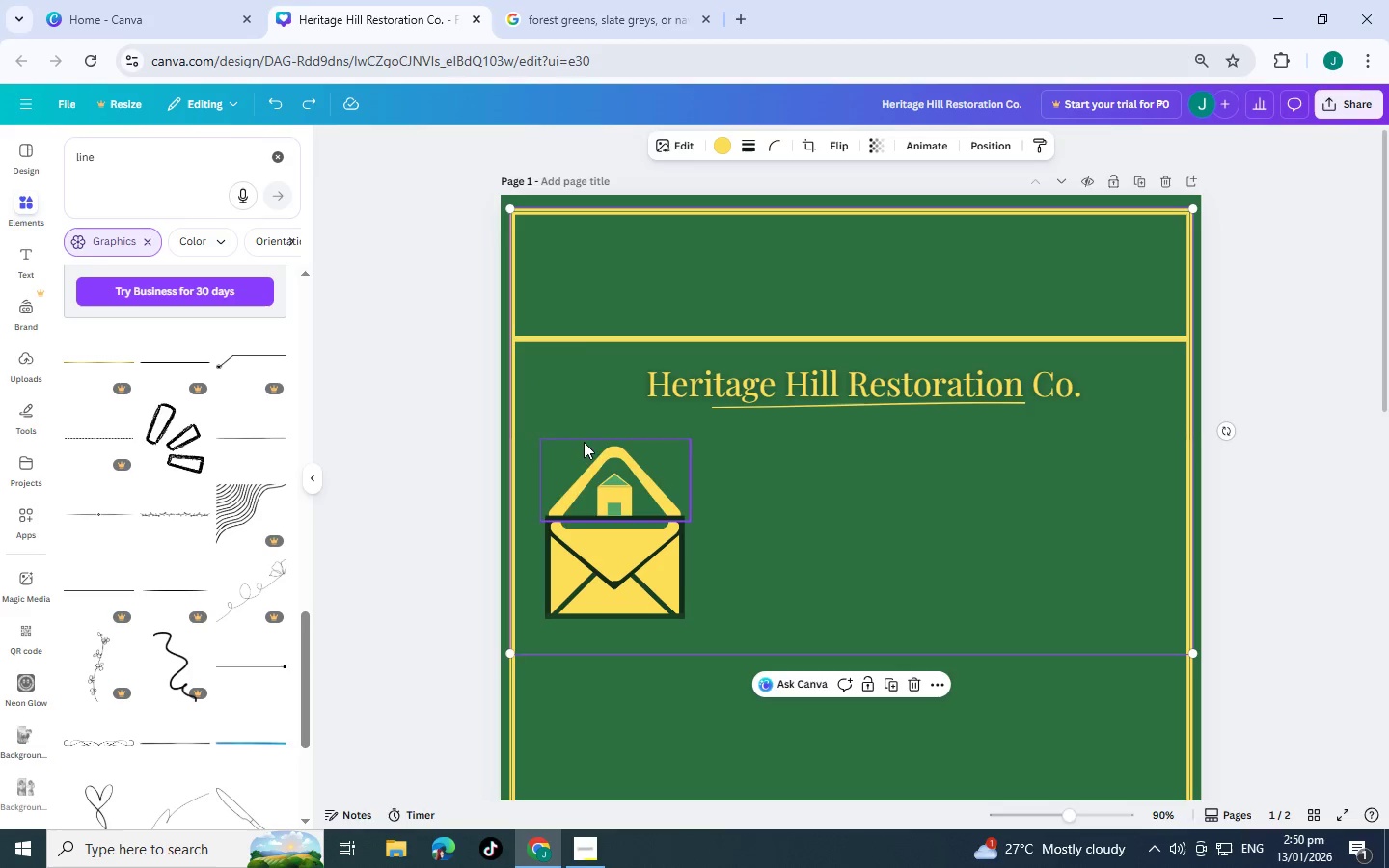 
key(Control+Z)
 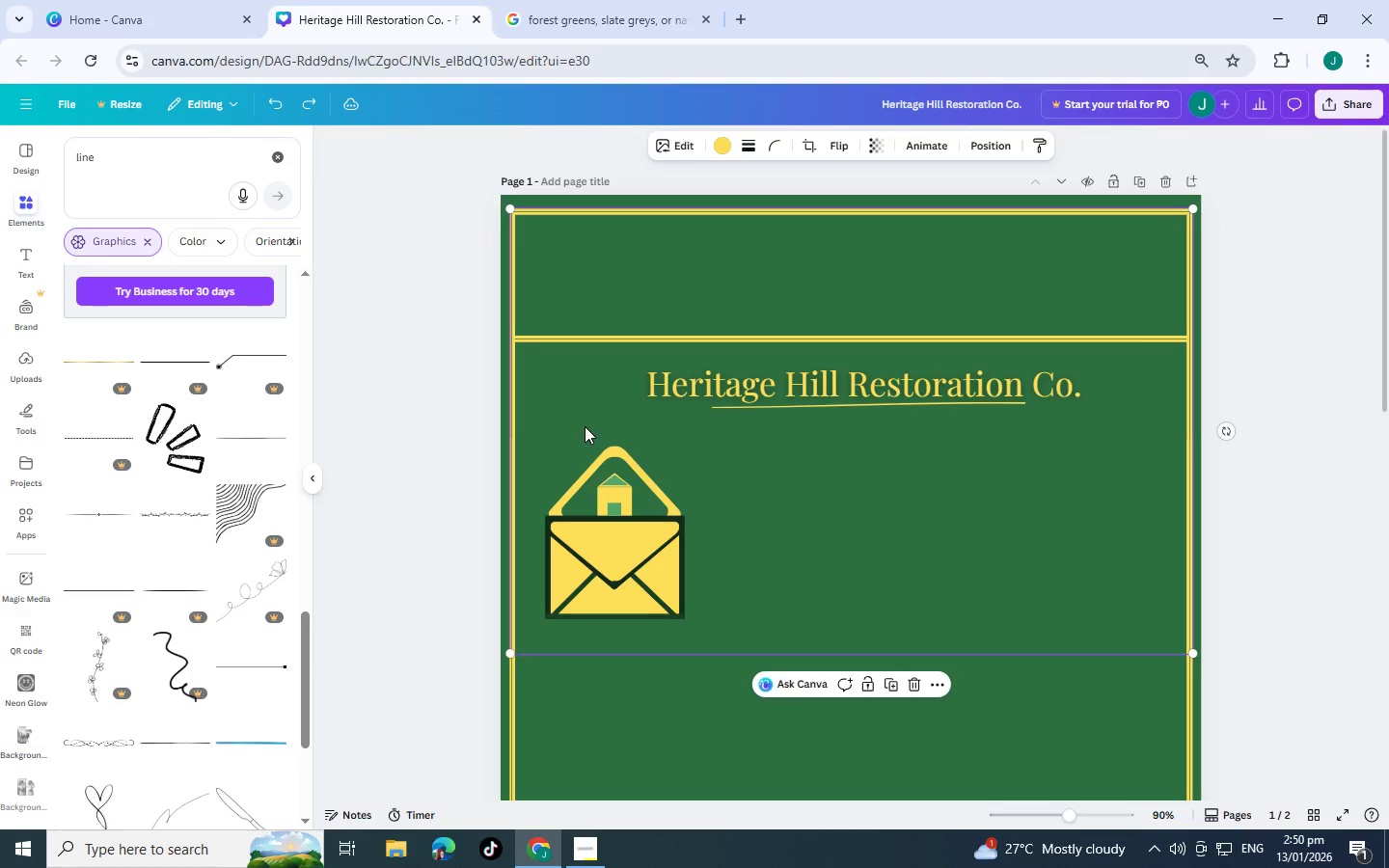 
key(Control+Z)
 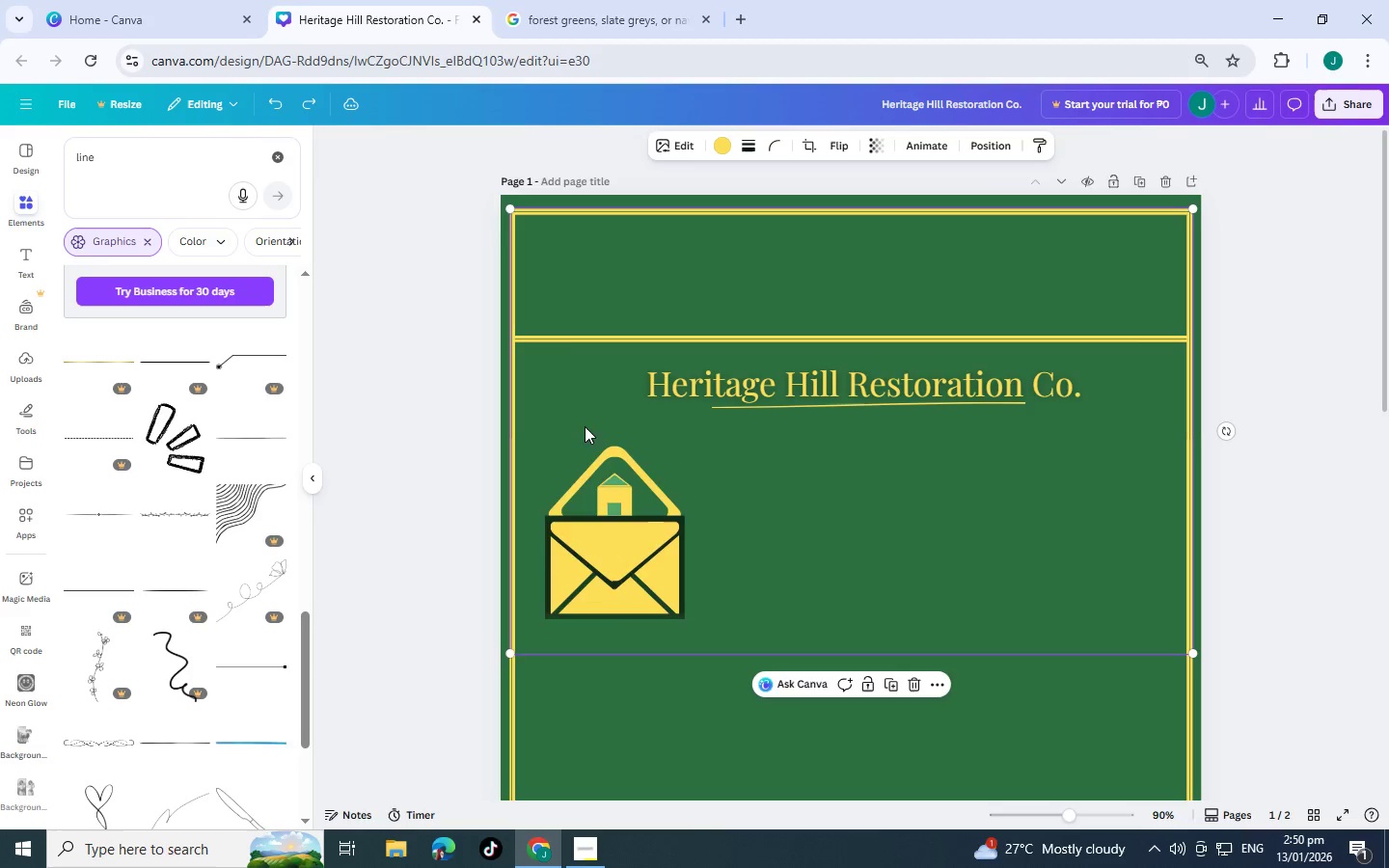 
key(Control+Z)
 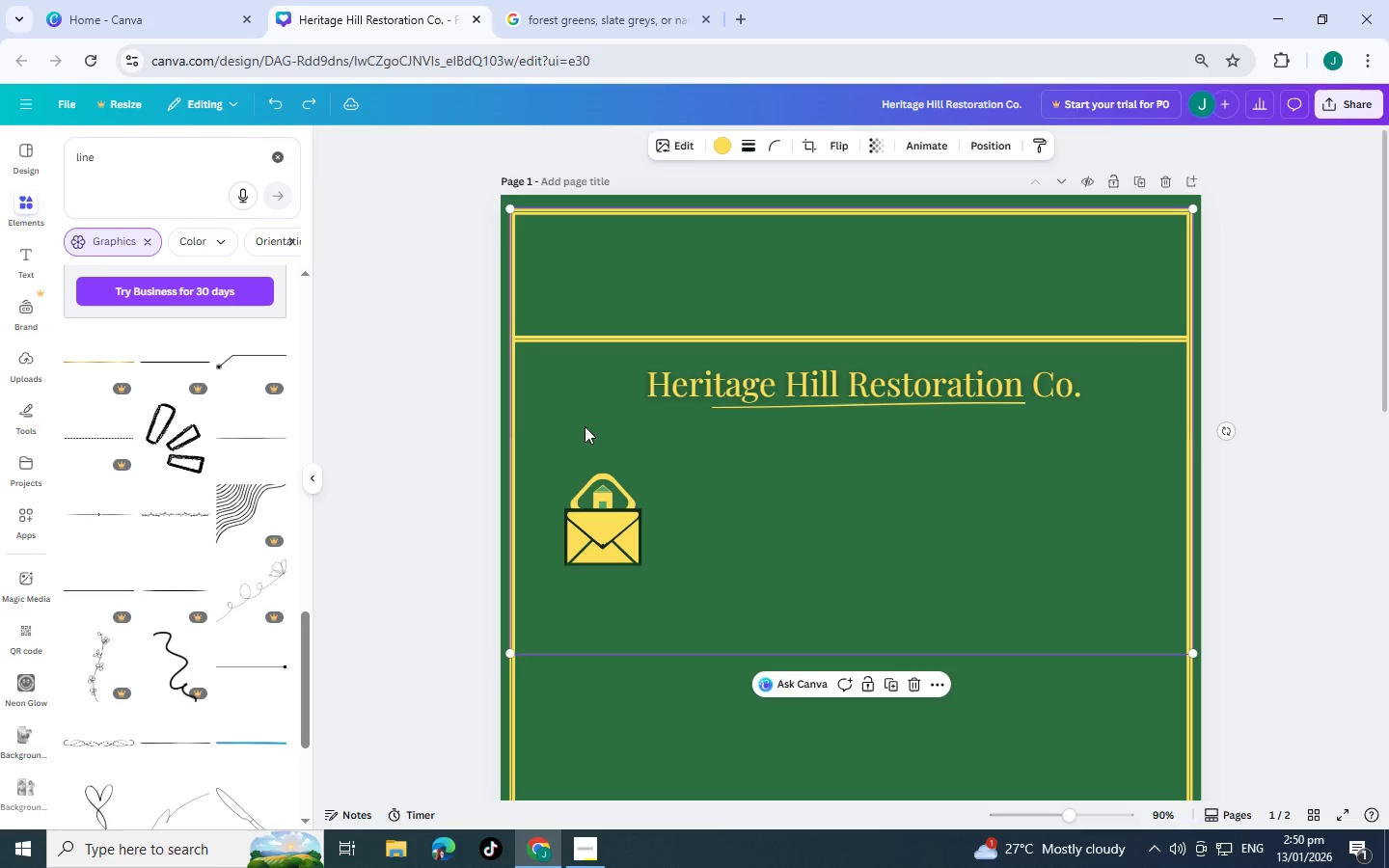 
key(Control+Z)
 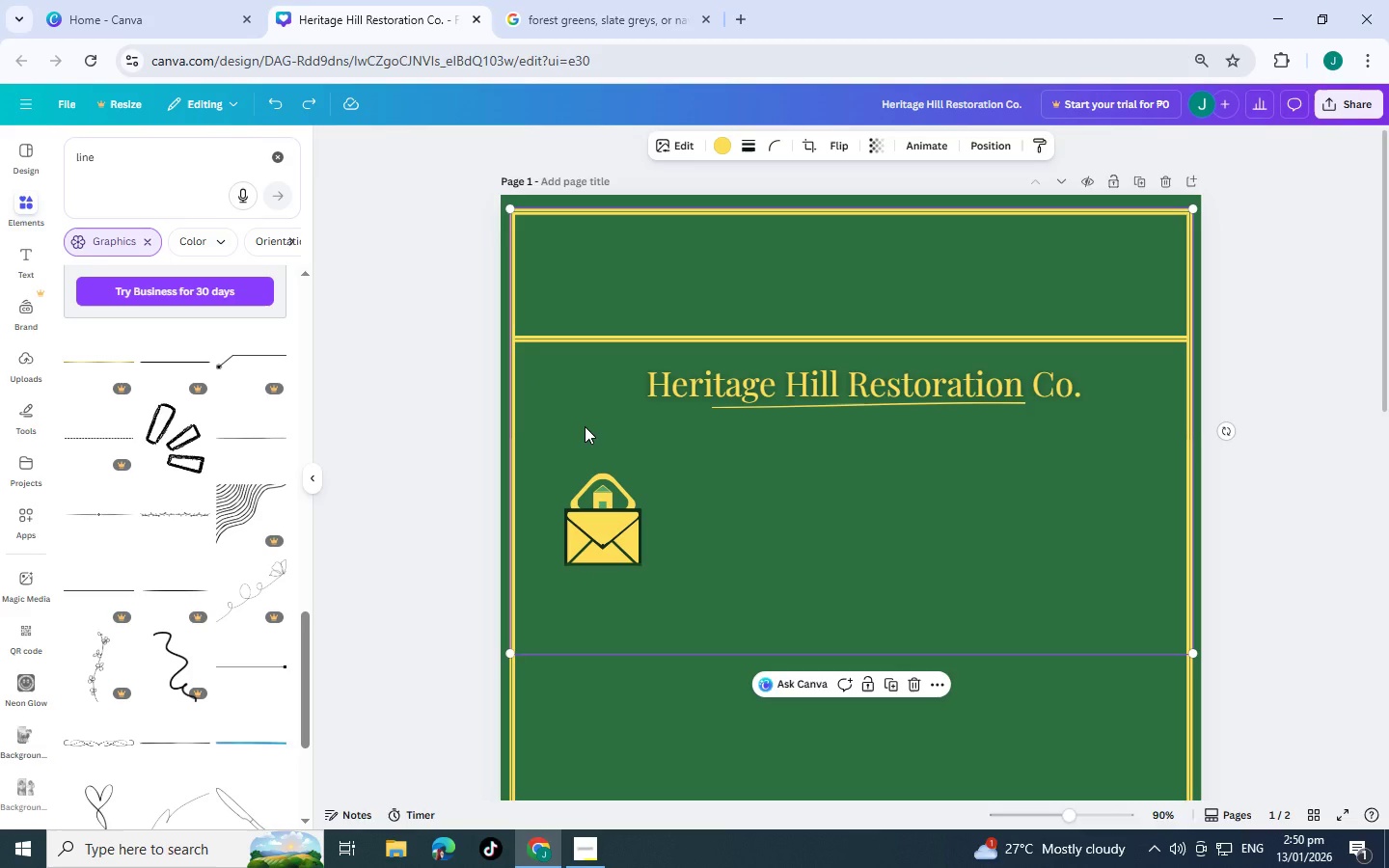 
key(Control+Z)
 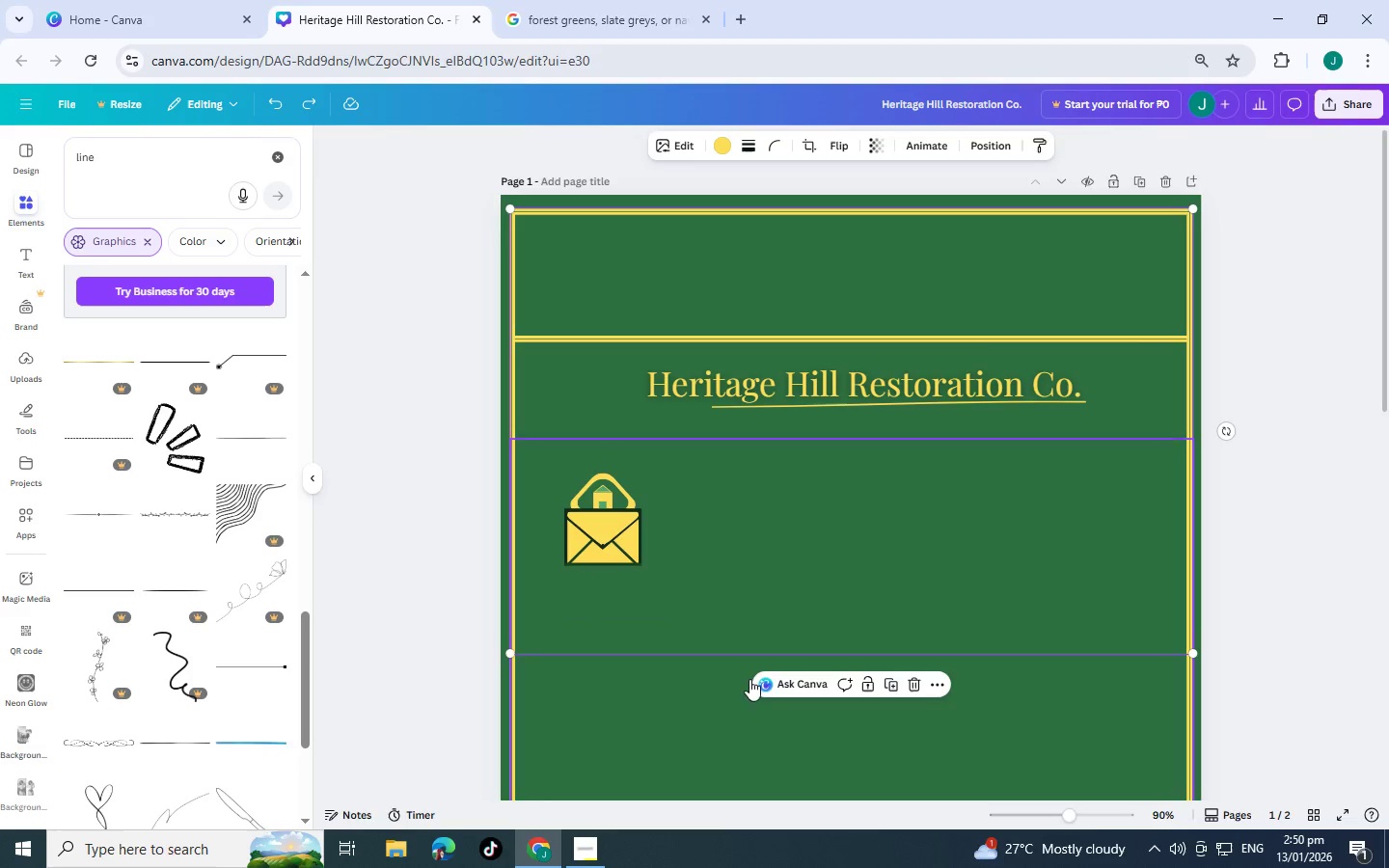 
left_click([1099, 818])
 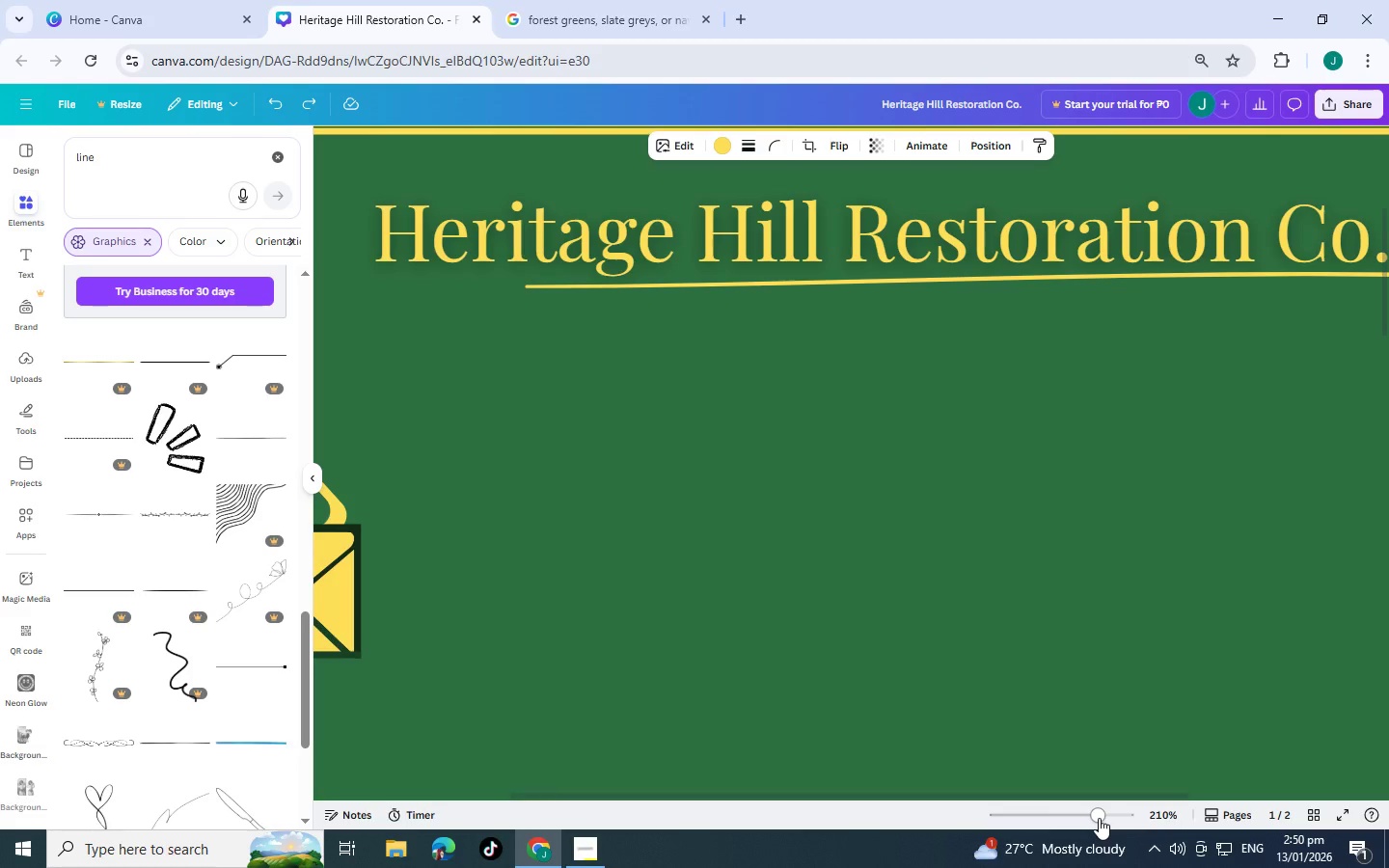 
left_click_drag(start_coordinate=[1099, 818], to_coordinate=[1115, 818])
 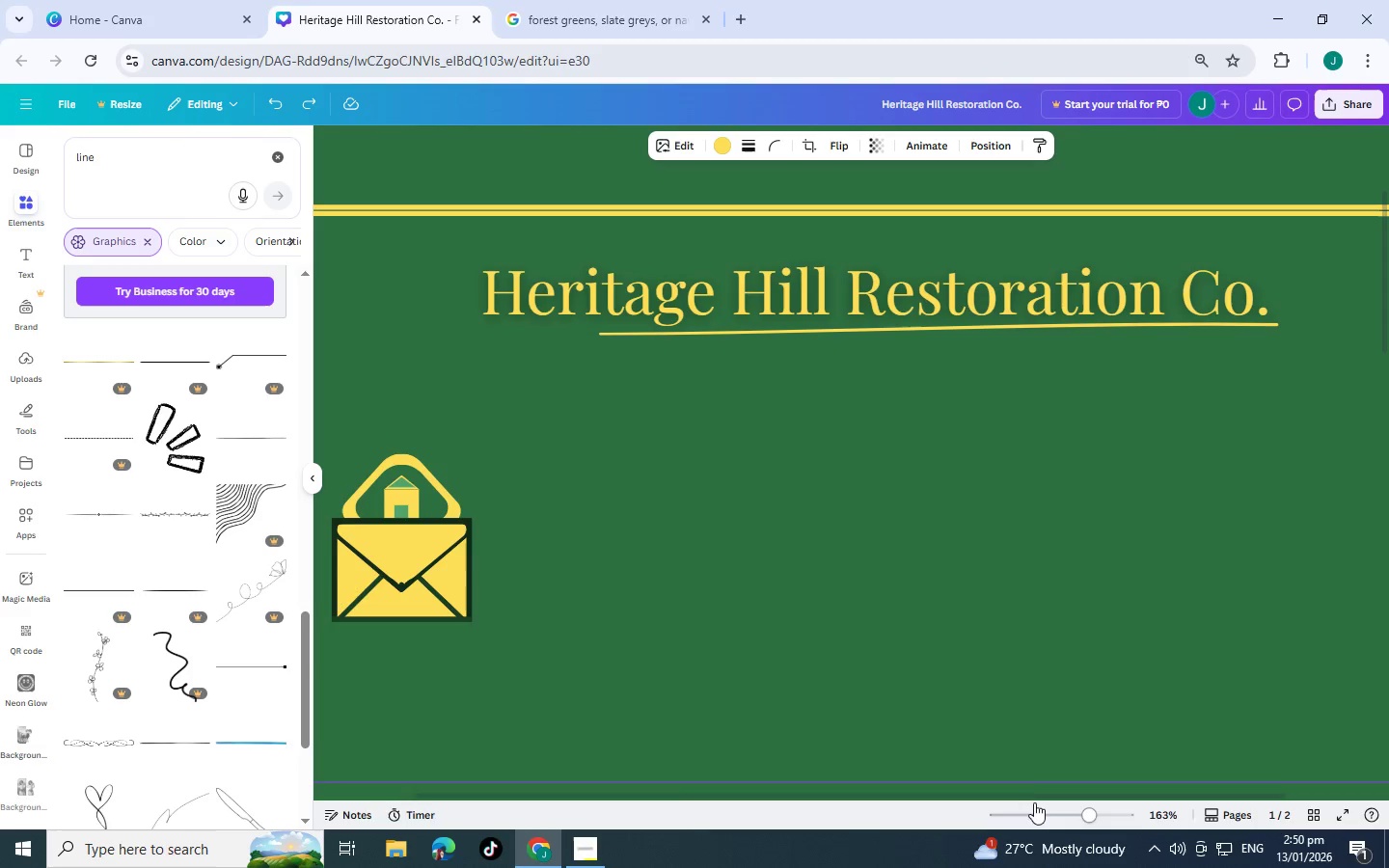 
left_click_drag(start_coordinate=[1016, 795], to_coordinate=[746, 779])
 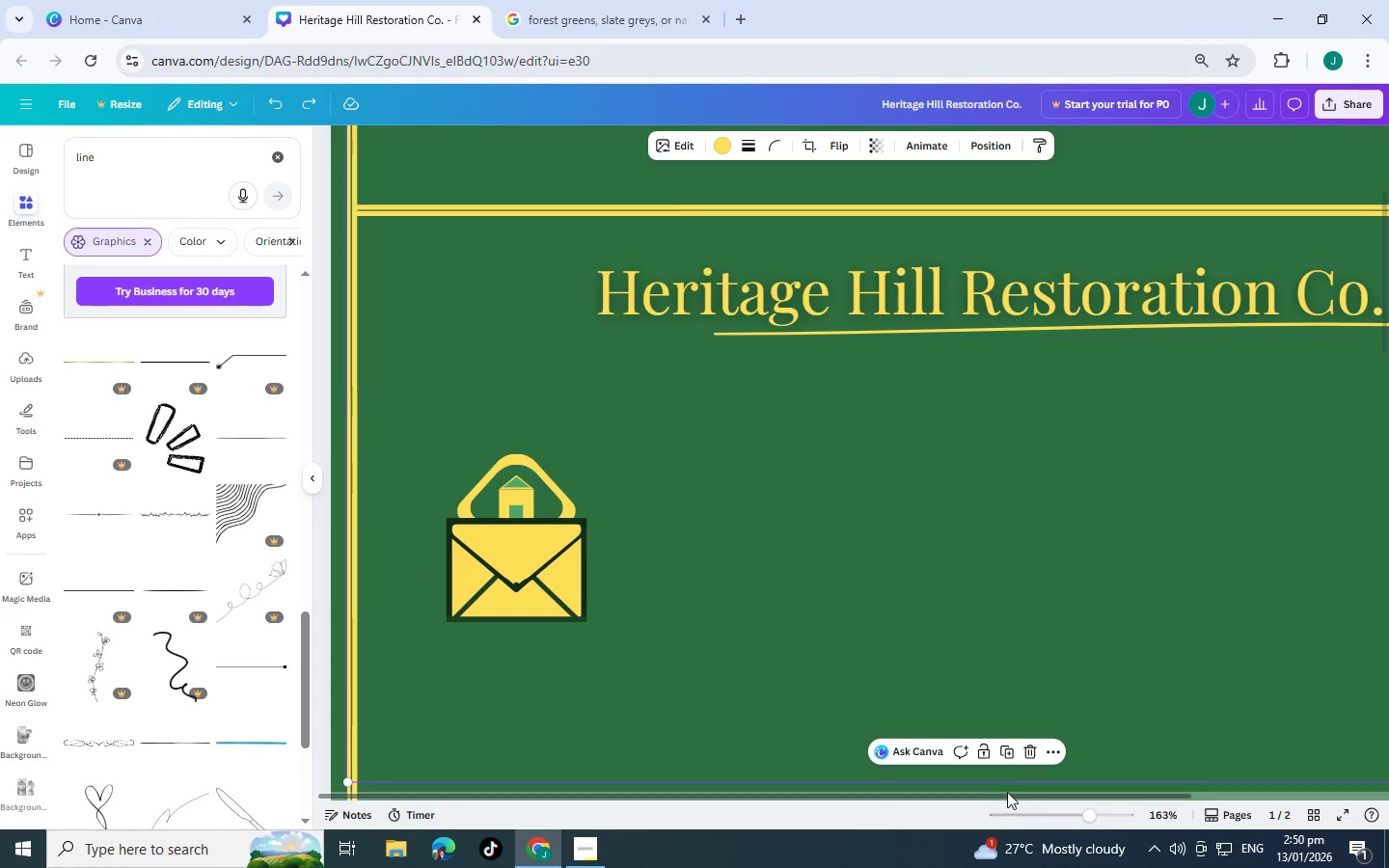 
left_click_drag(start_coordinate=[1110, 810], to_coordinate=[1130, 810])
 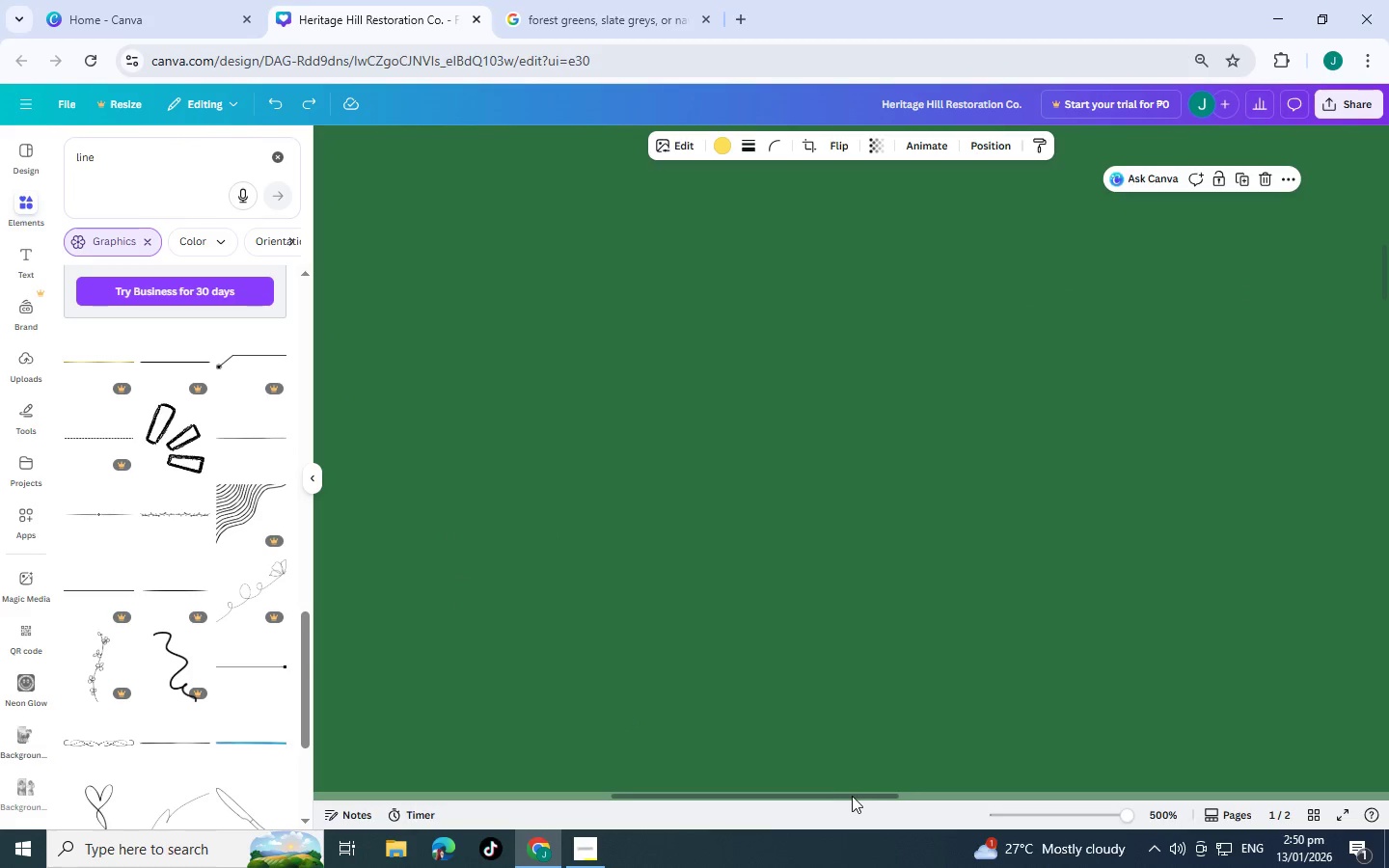 
left_click_drag(start_coordinate=[852, 796], to_coordinate=[416, 774])
 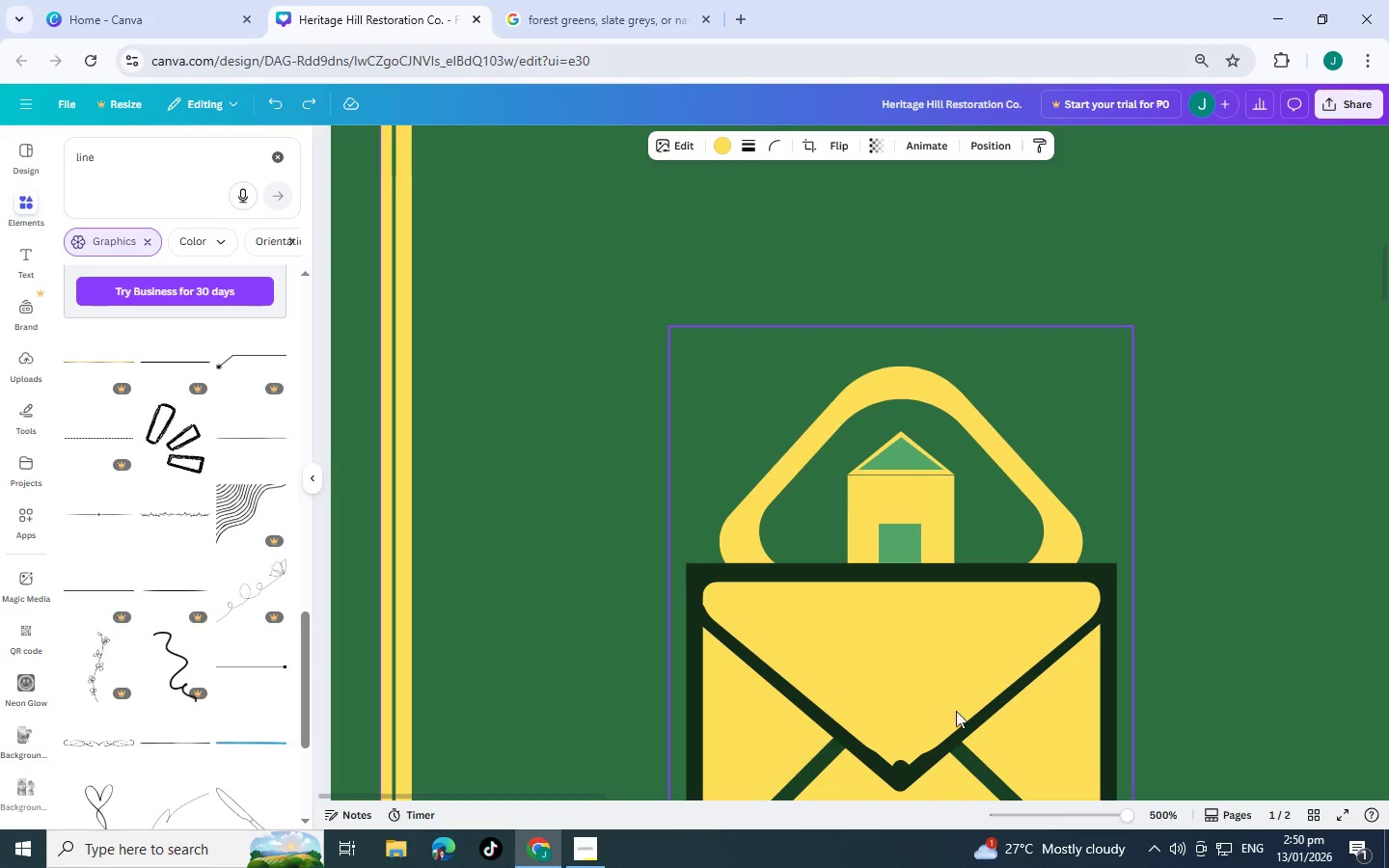 
wait(7.64)
 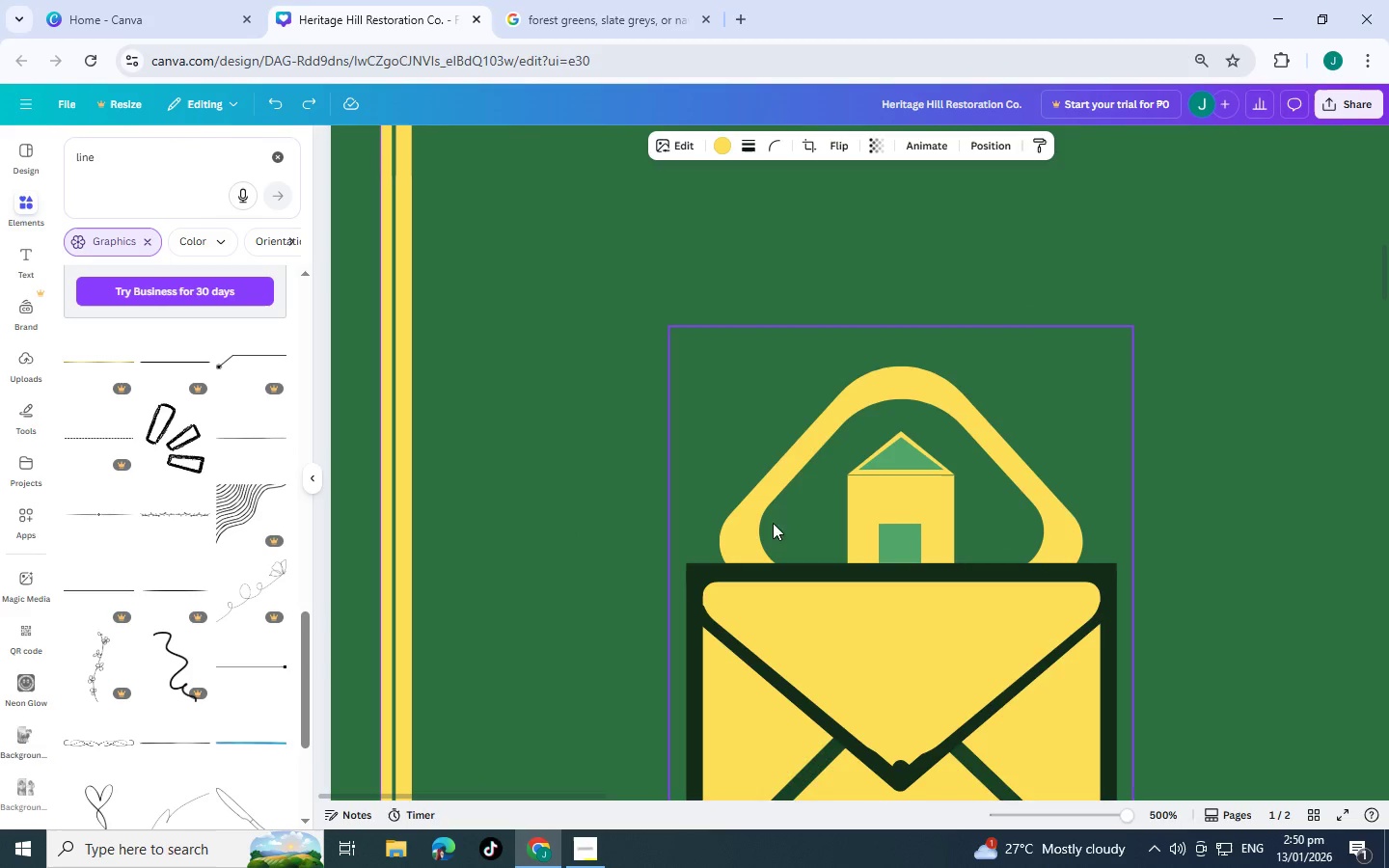 
scroll: coordinate [882, 747], scroll_direction: down, amount: 3.0
 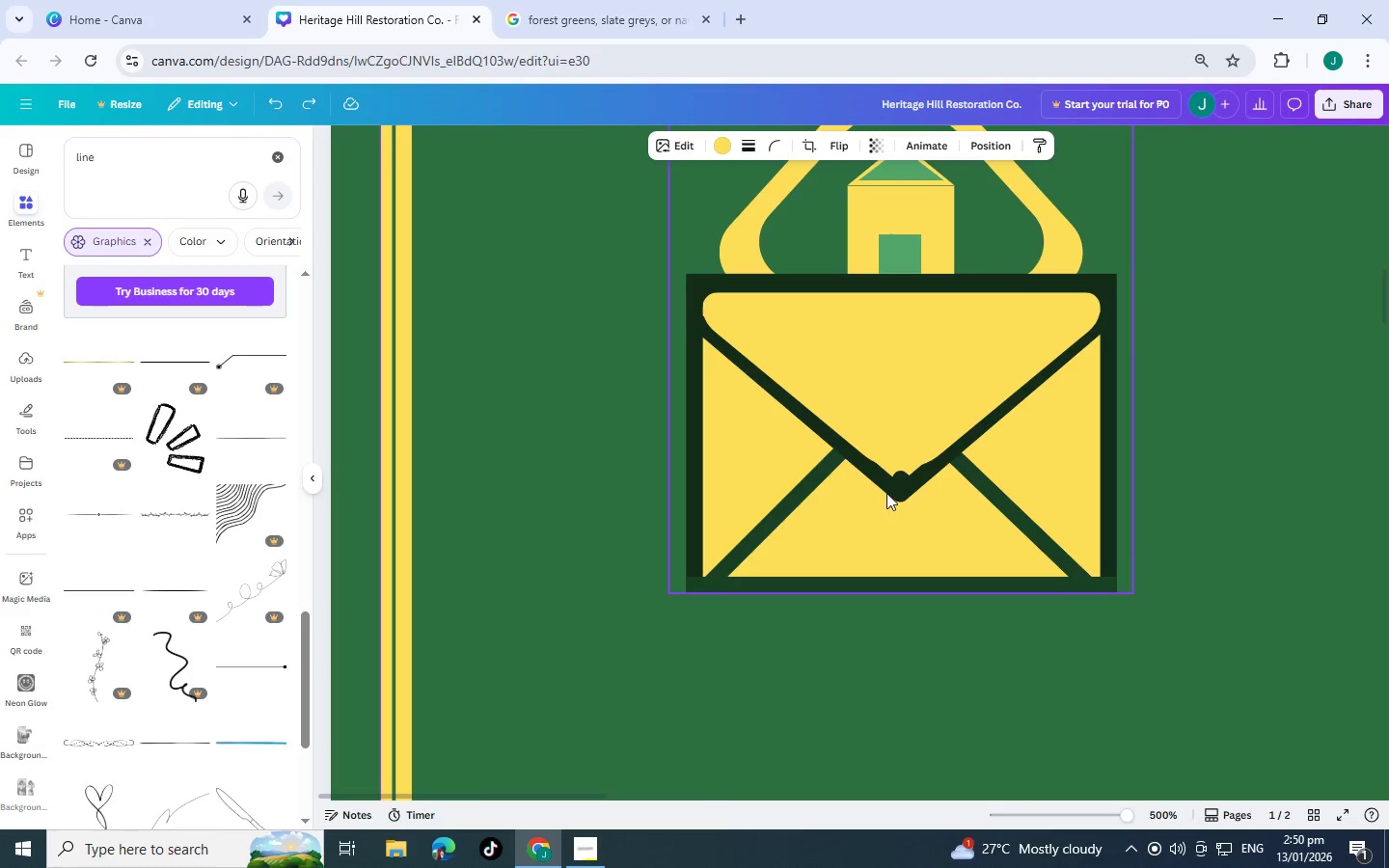 
left_click([886, 493])
 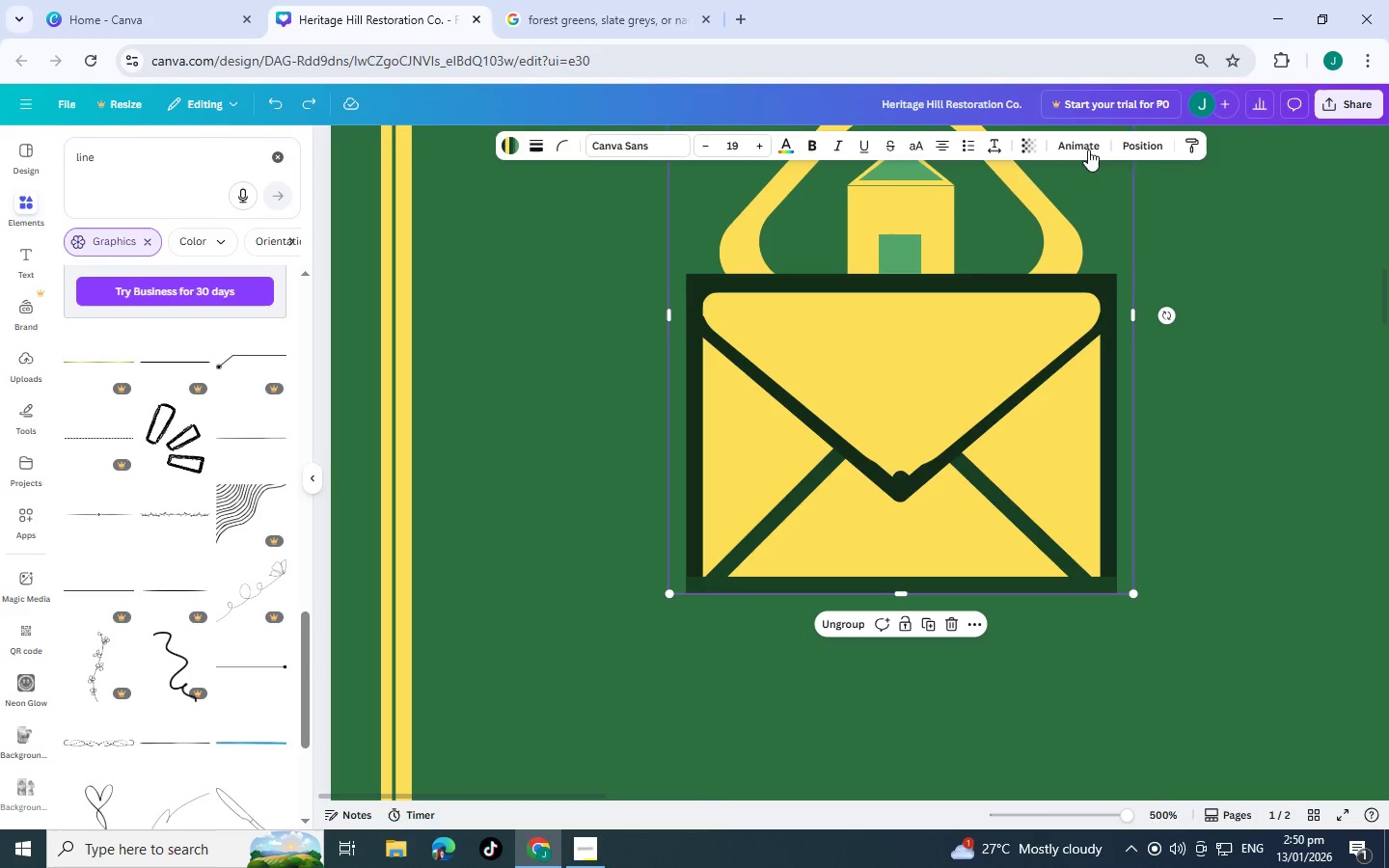 
left_click([1146, 143])
 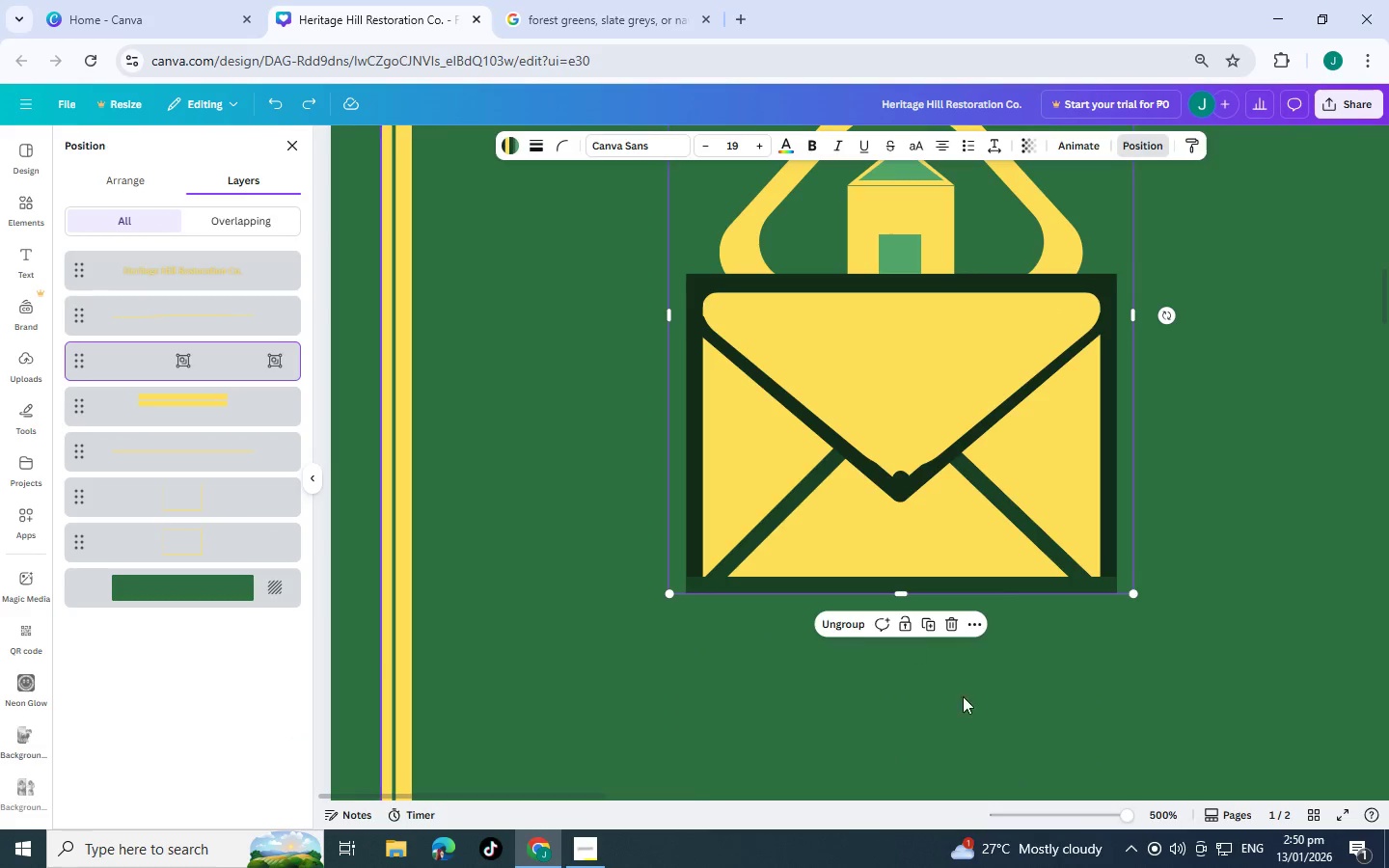 
left_click([1072, 811])
 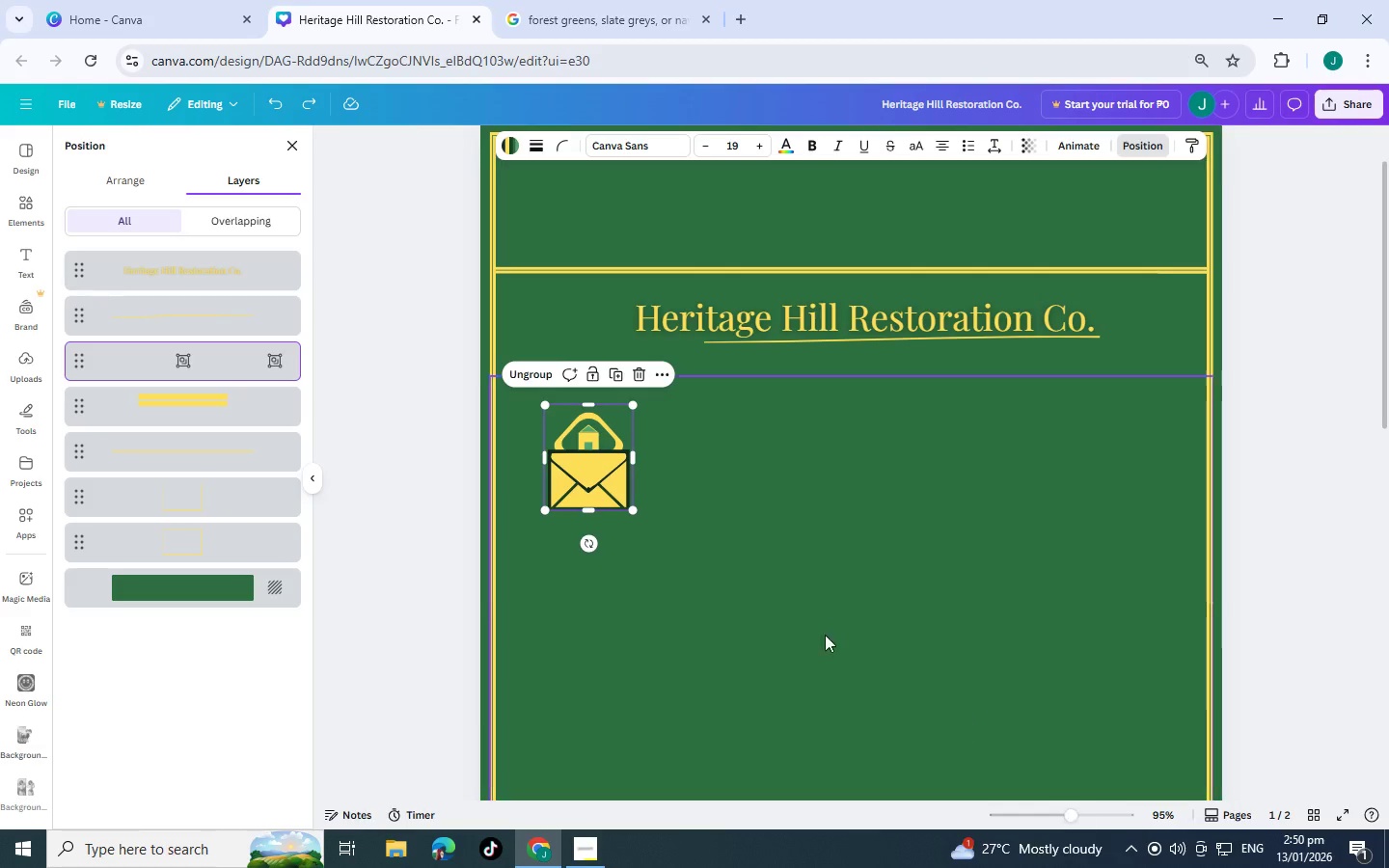 
left_click([788, 612])
 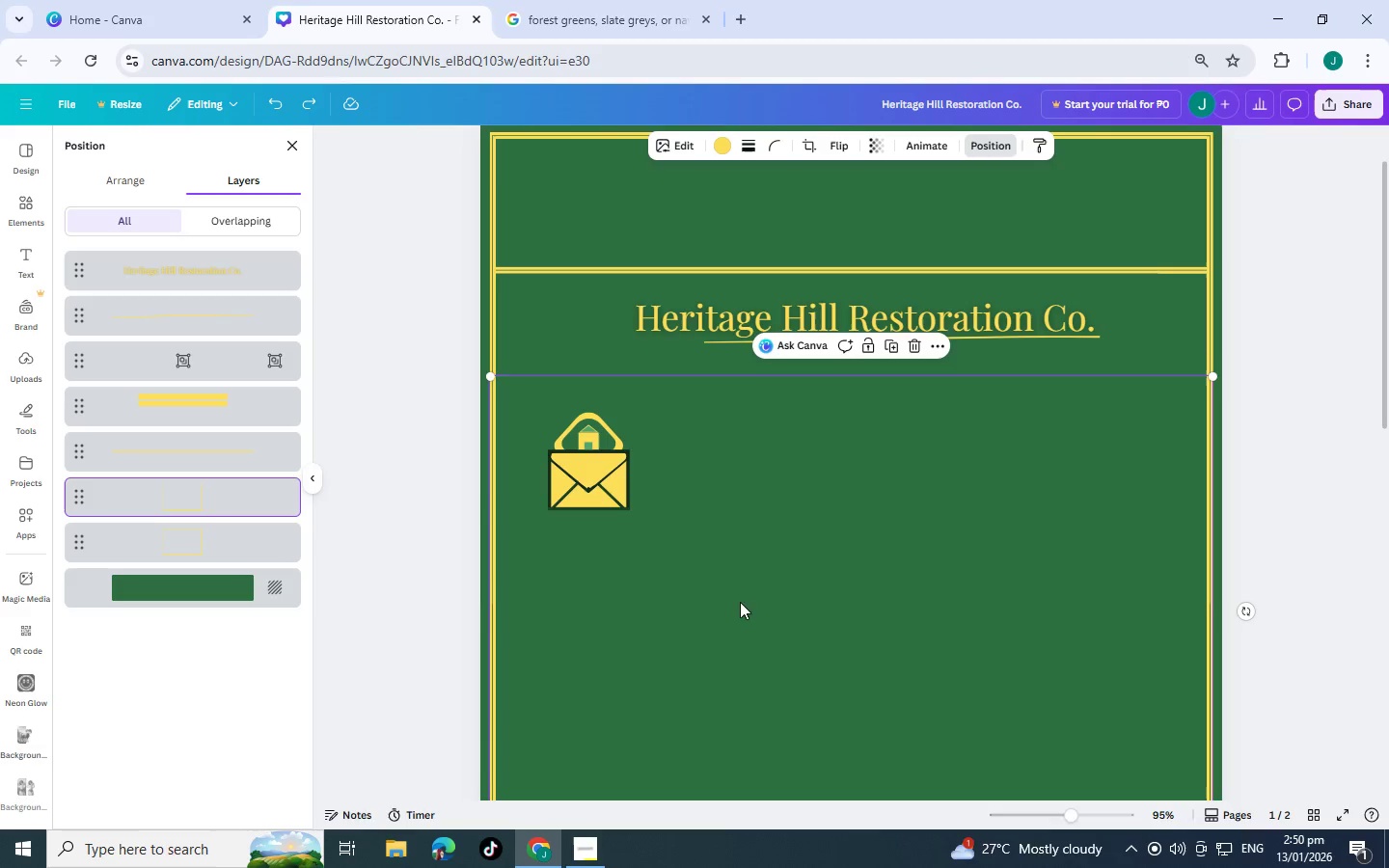 
left_click([764, 546])
 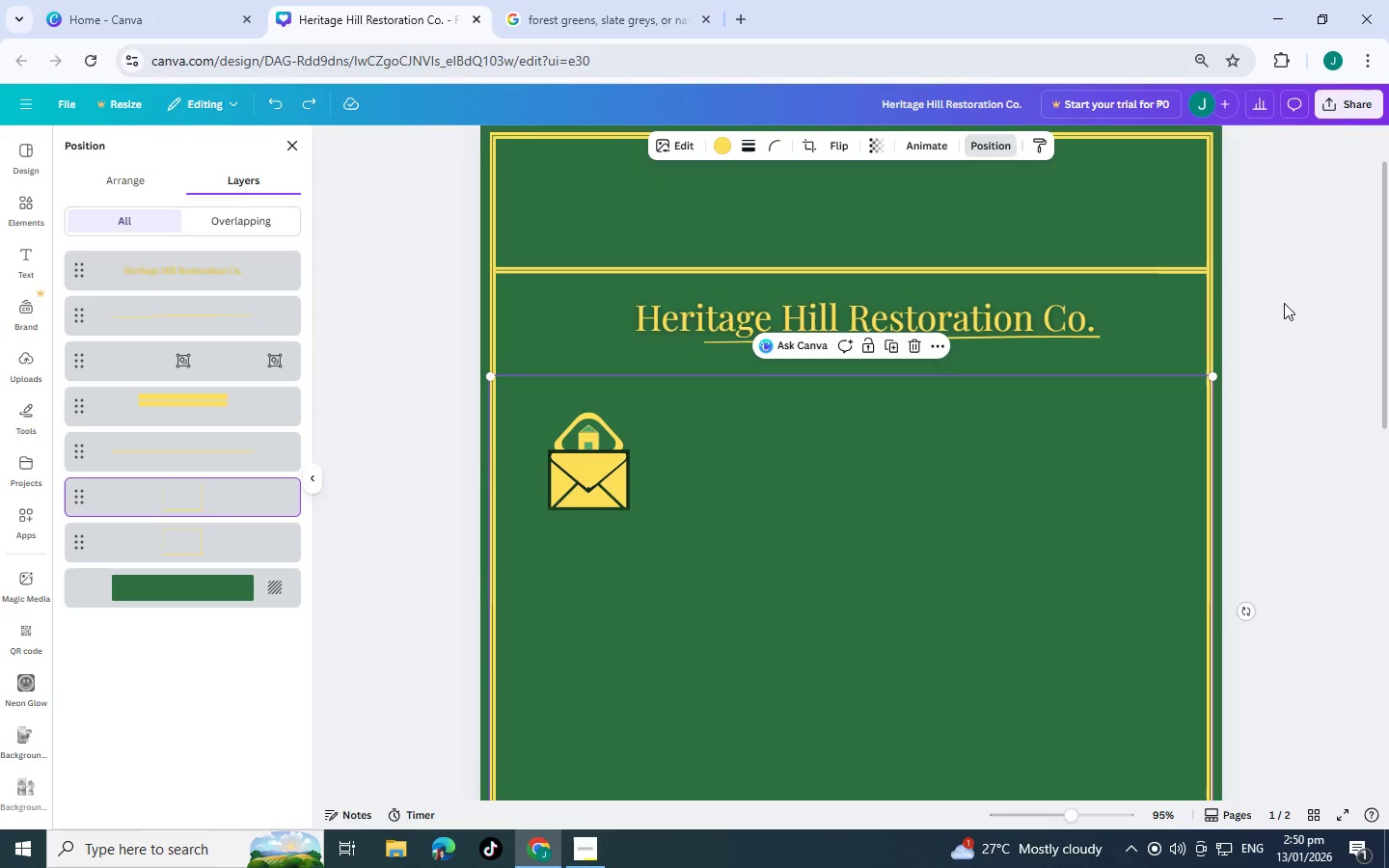 
left_click([1285, 303])
 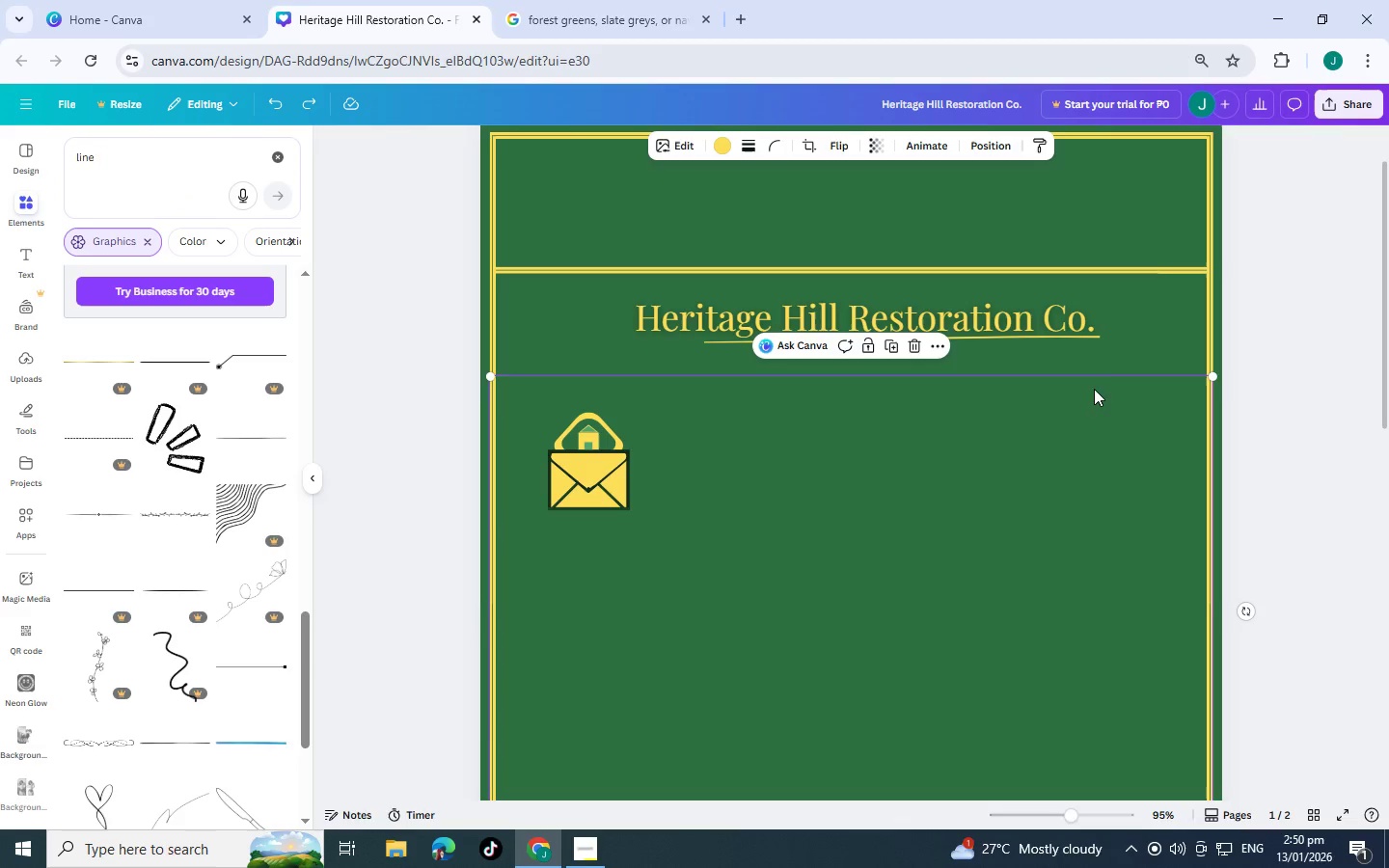 
left_click([1158, 338])
 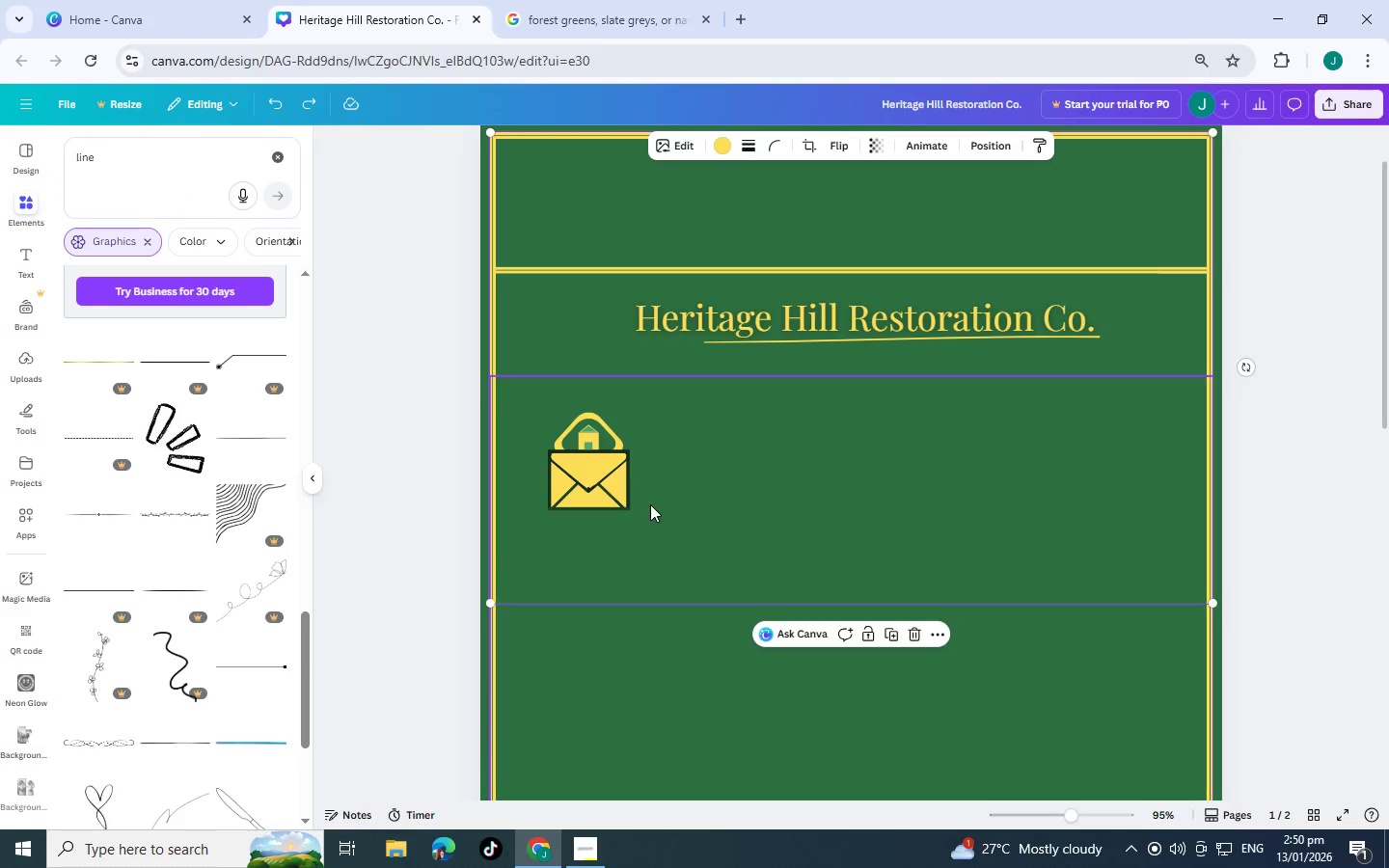 
scroll: coordinate [667, 531], scroll_direction: none, amount: 0.0
 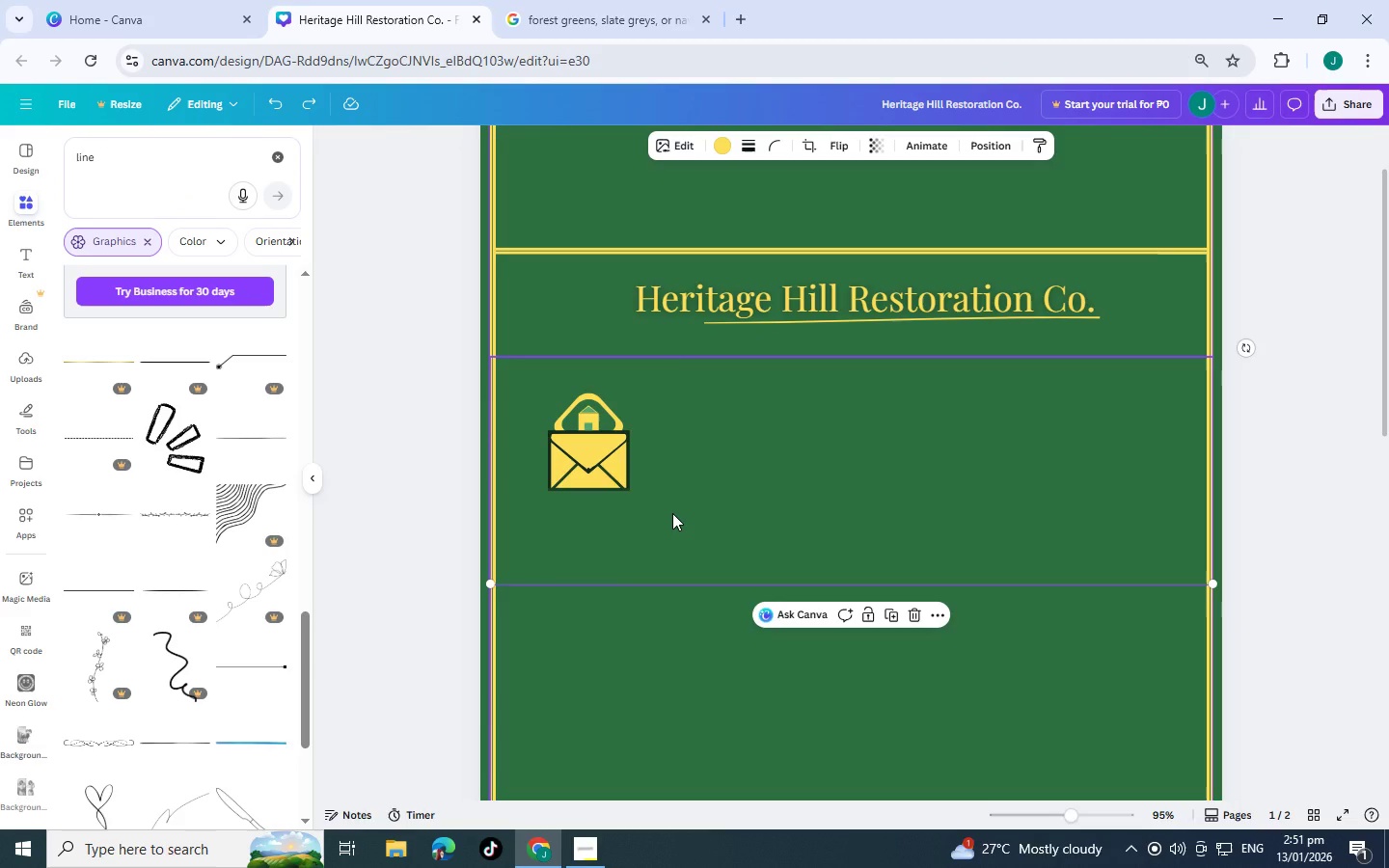 
wait(9.19)
 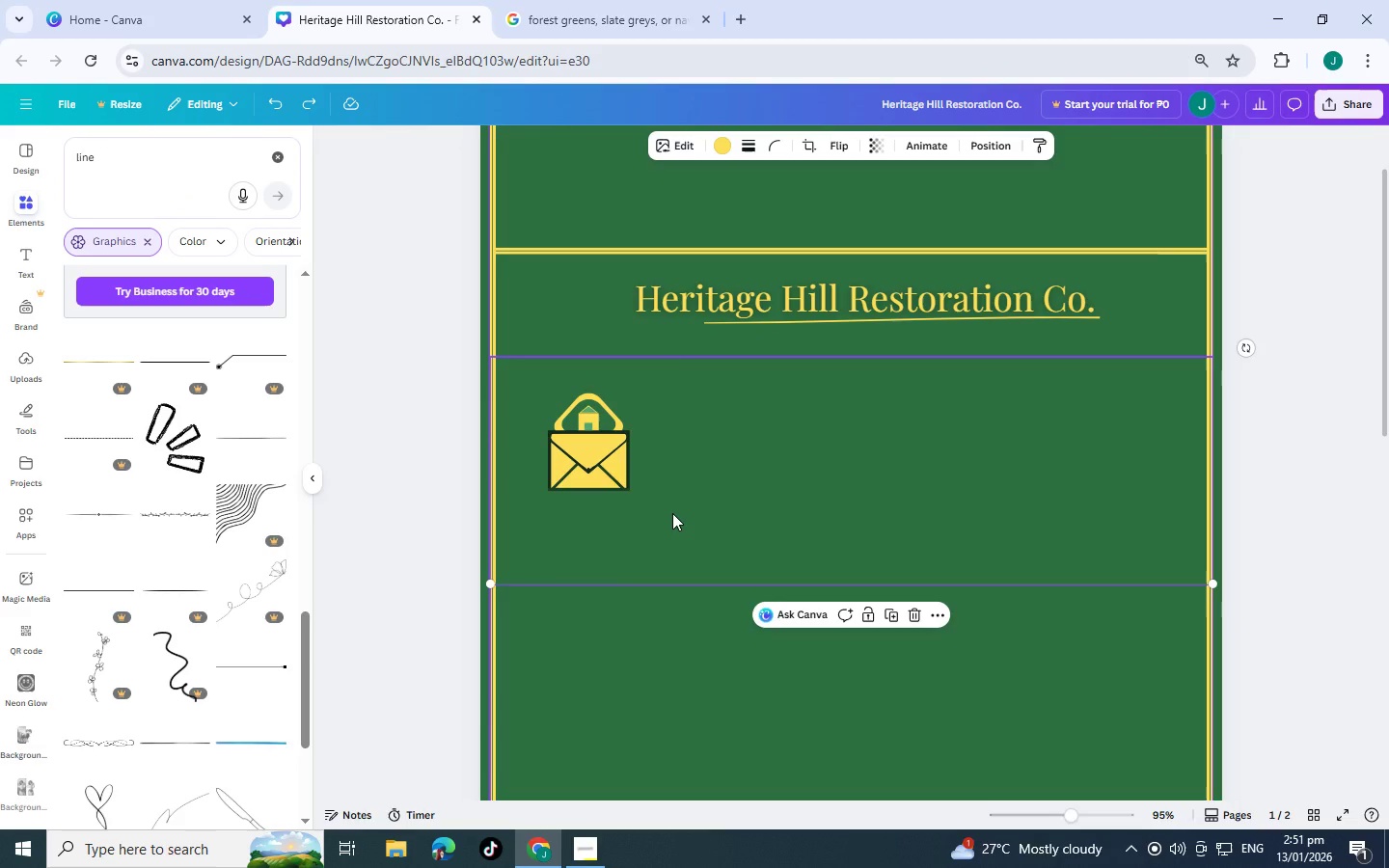 
left_click([804, 287])
 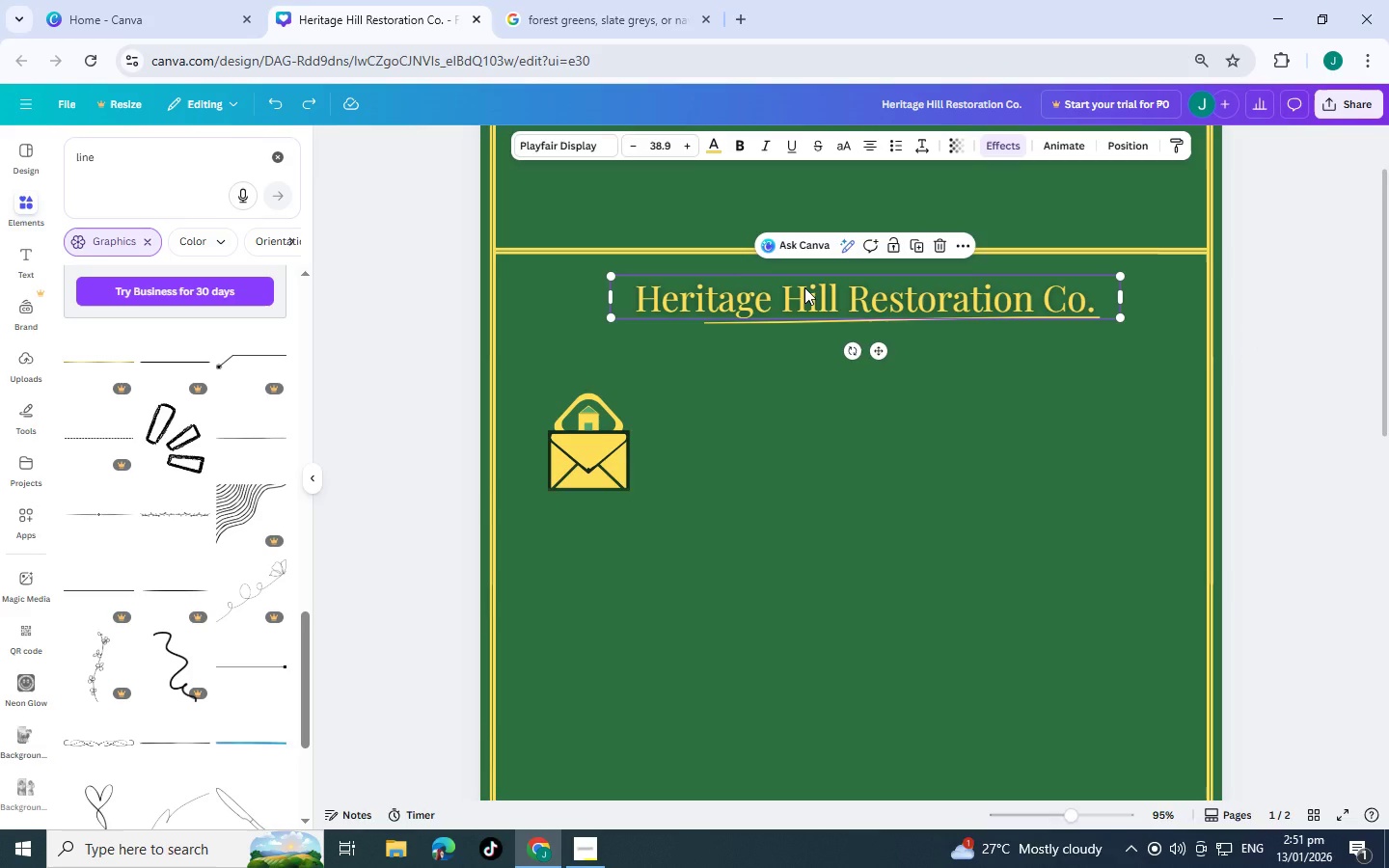 
key(Control+C)
 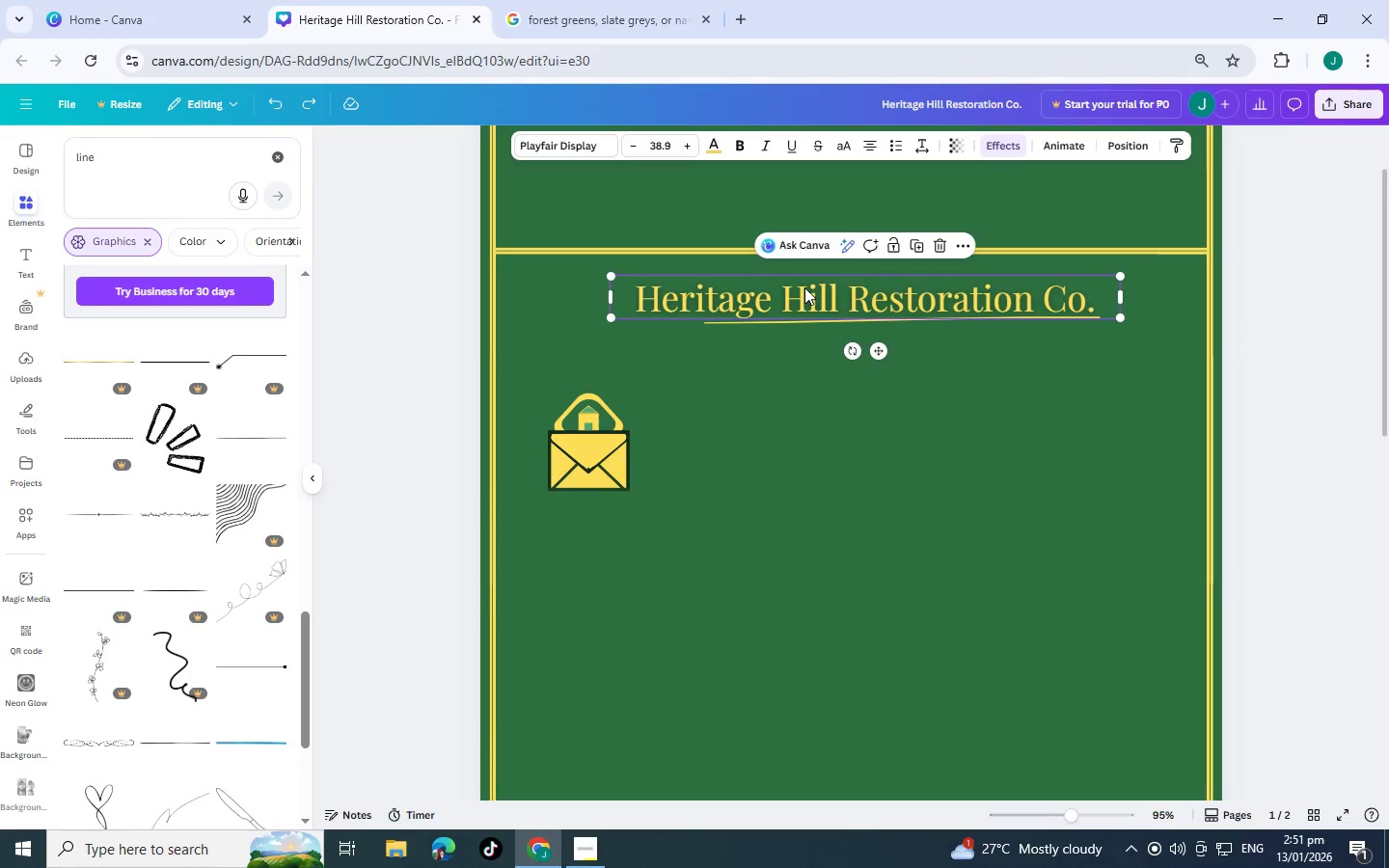 
key(Control+V)
 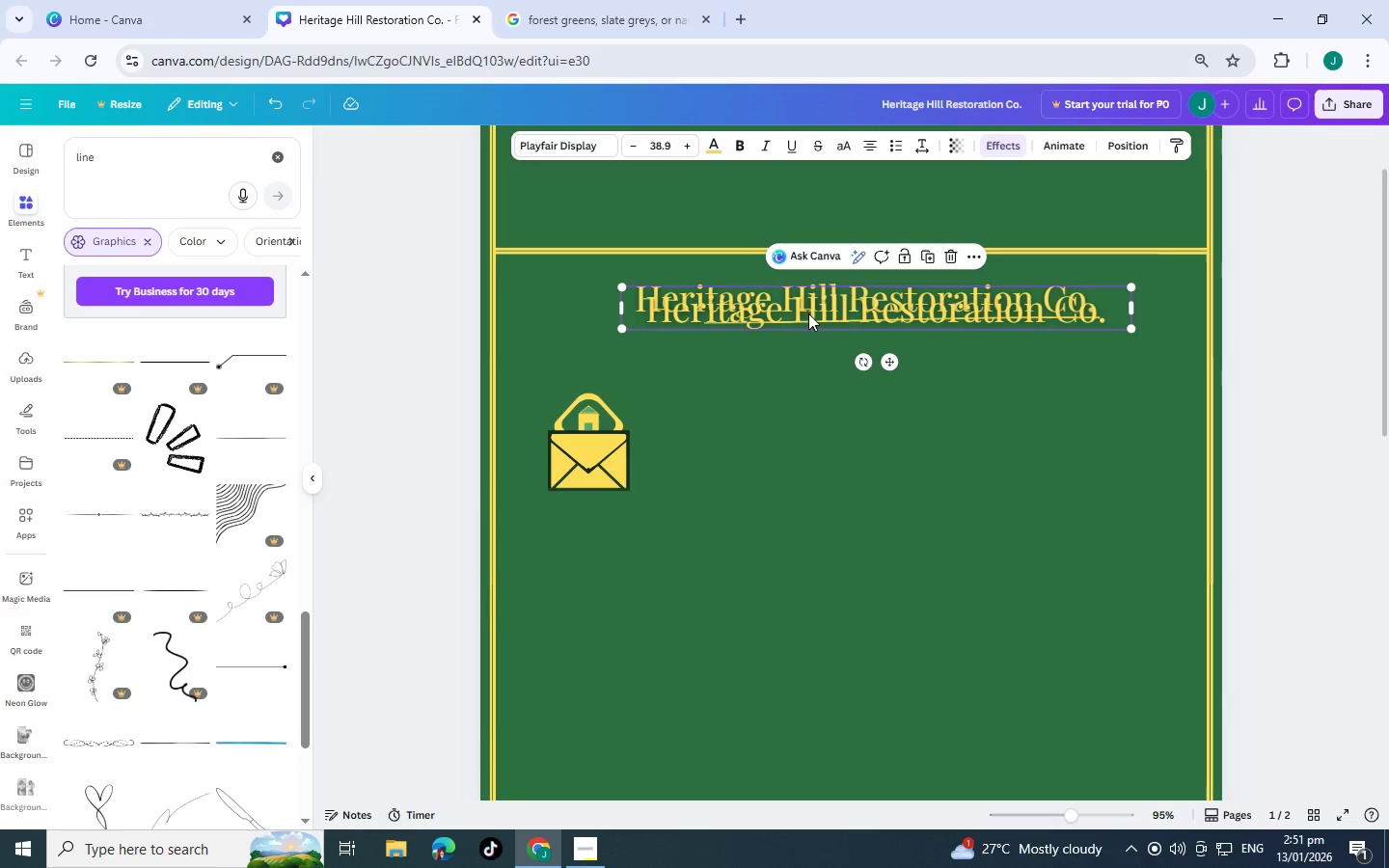 
left_click_drag(start_coordinate=[808, 309], to_coordinate=[831, 452])
 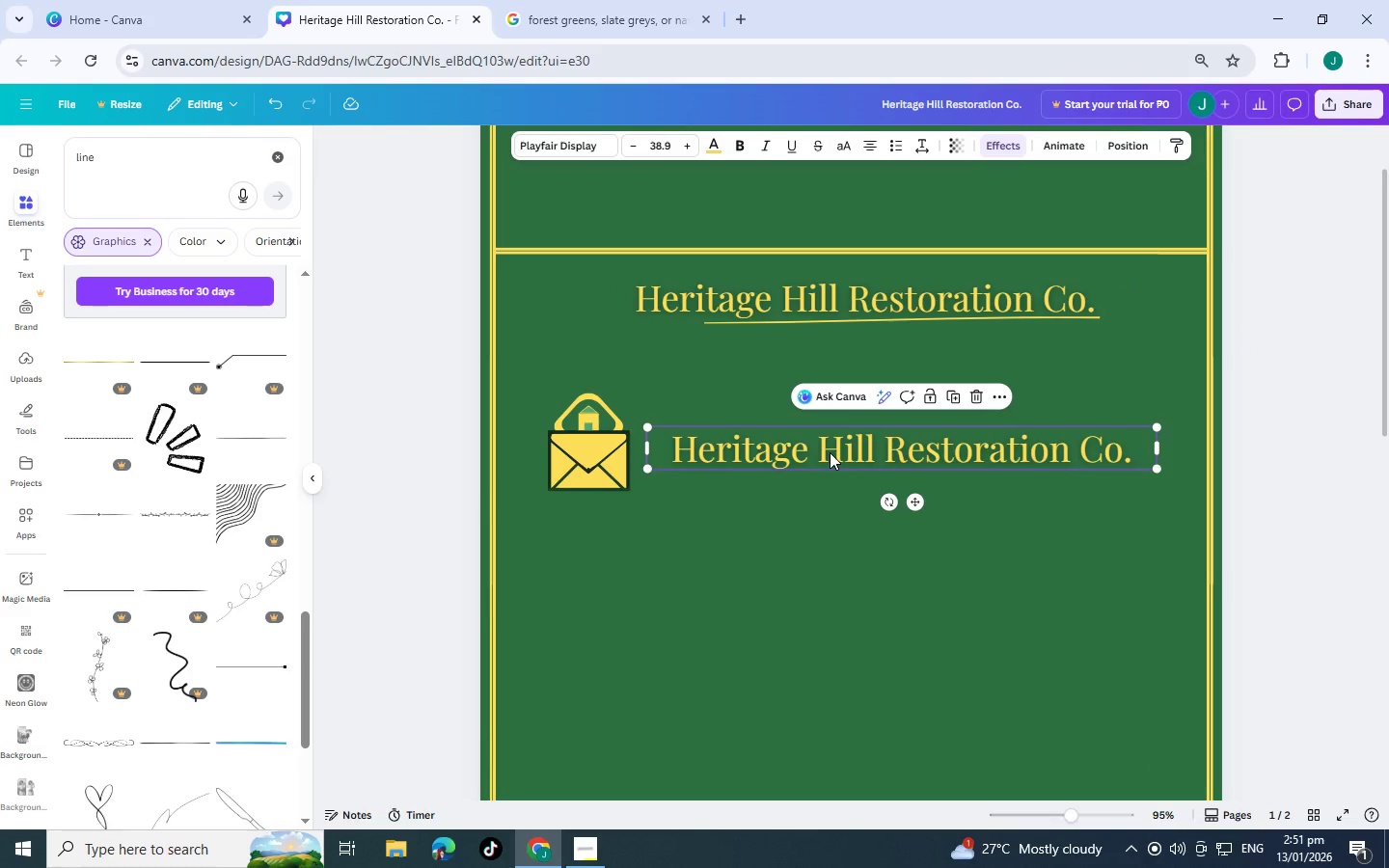 
double_click([830, 452])
 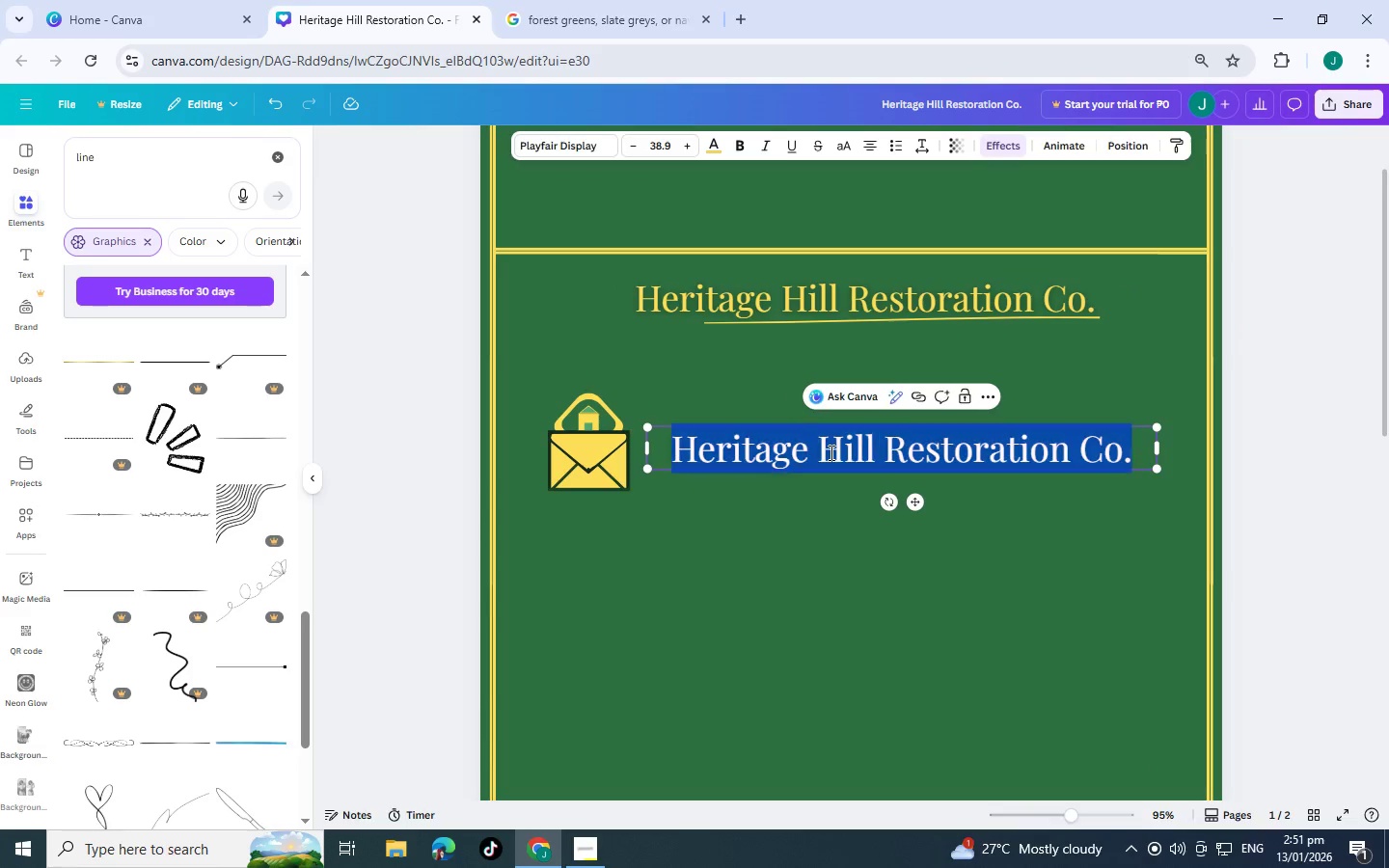 
triple_click([830, 452])
 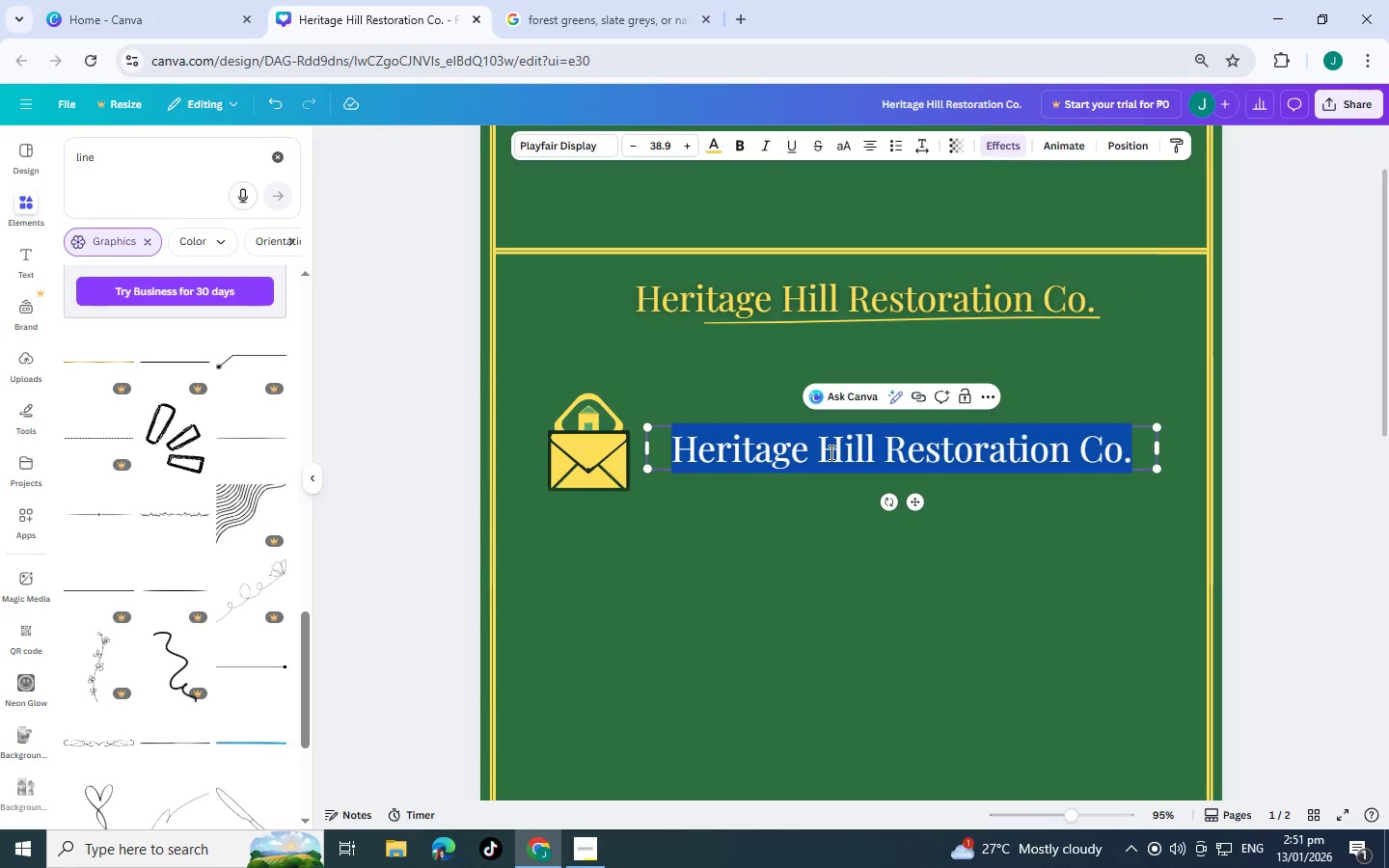 
type(Pre- C)
key(Backspace)
key(Backspace)
type(Construction)
 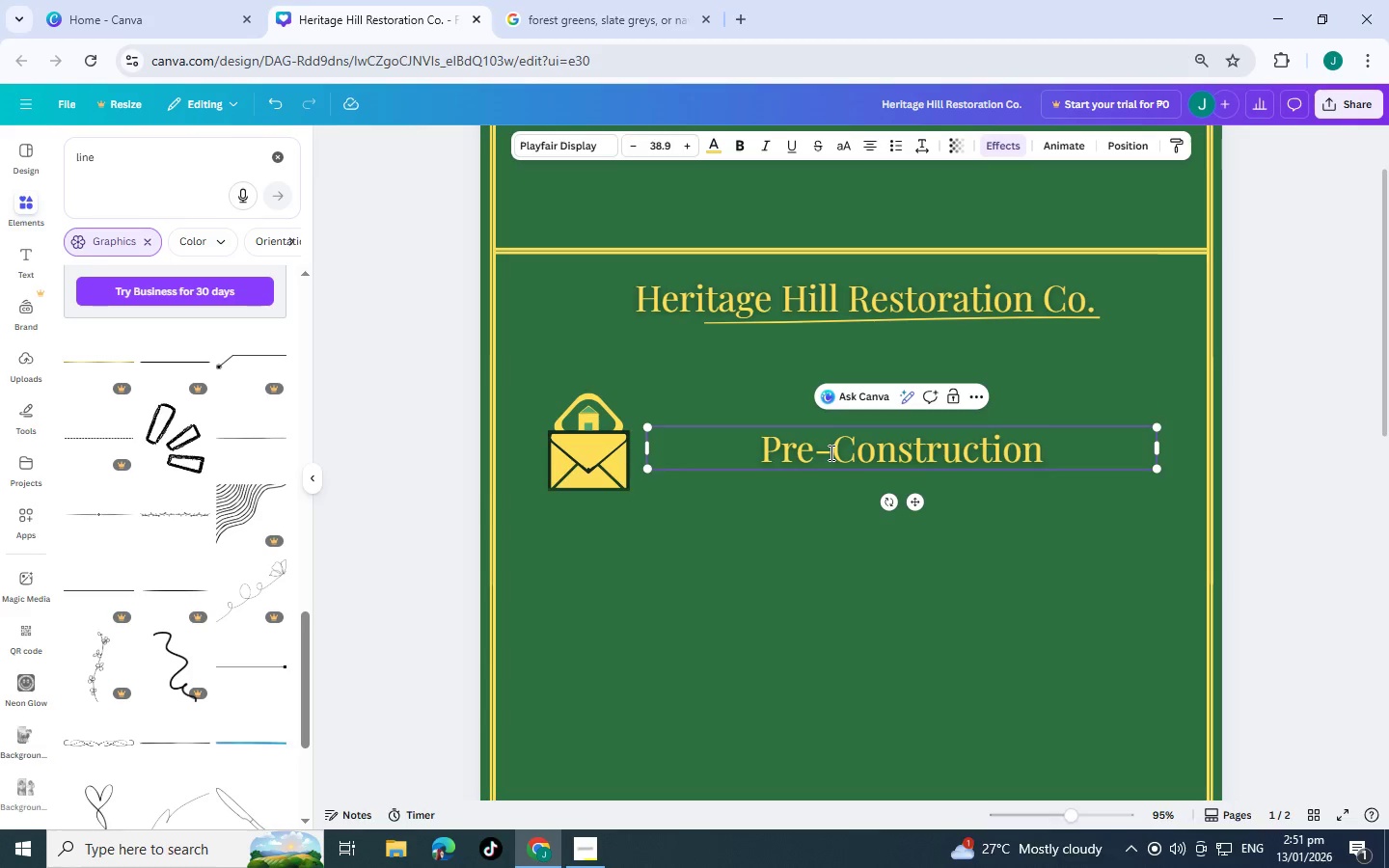 
key(Enter)
 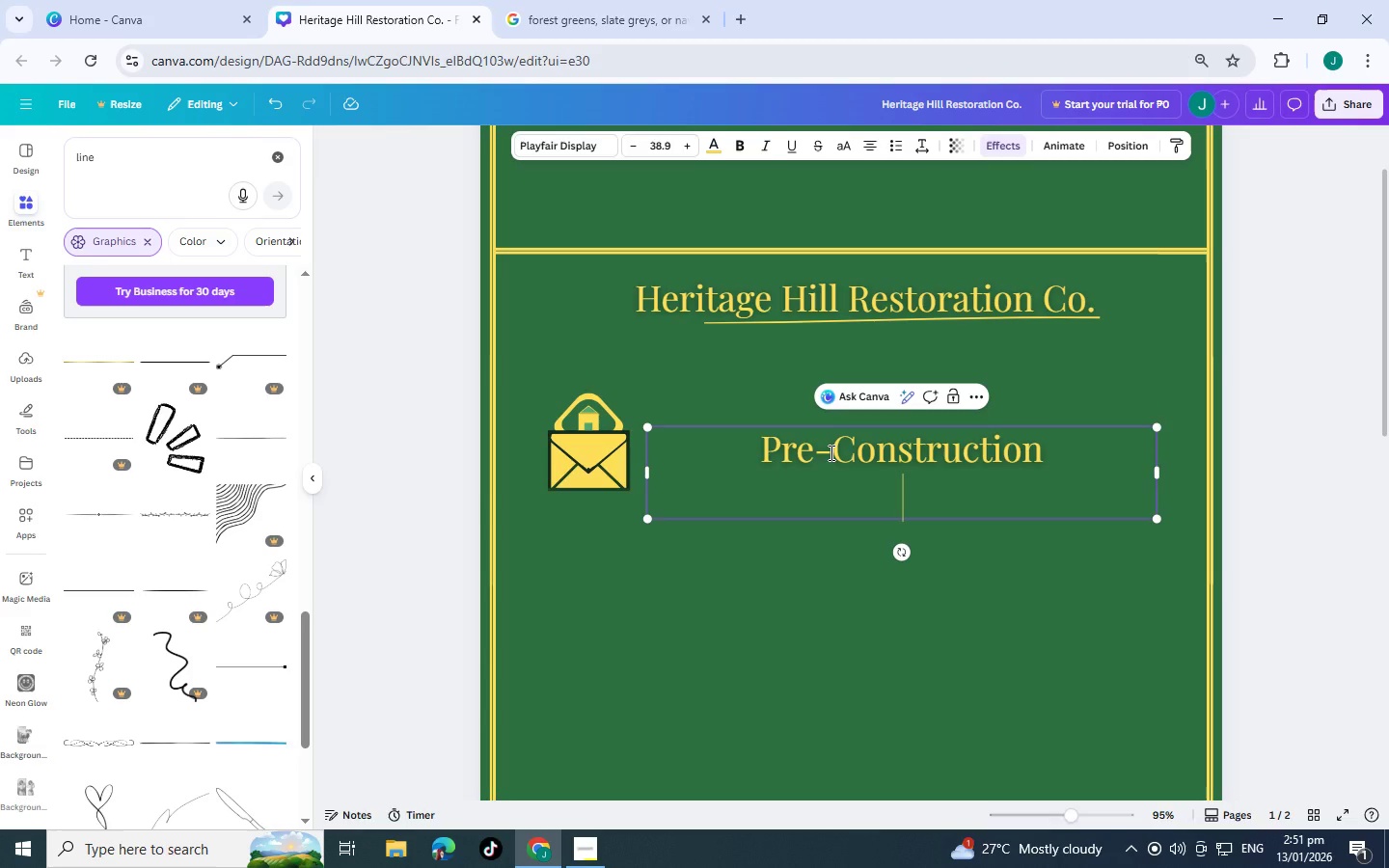 
type(Notification )
 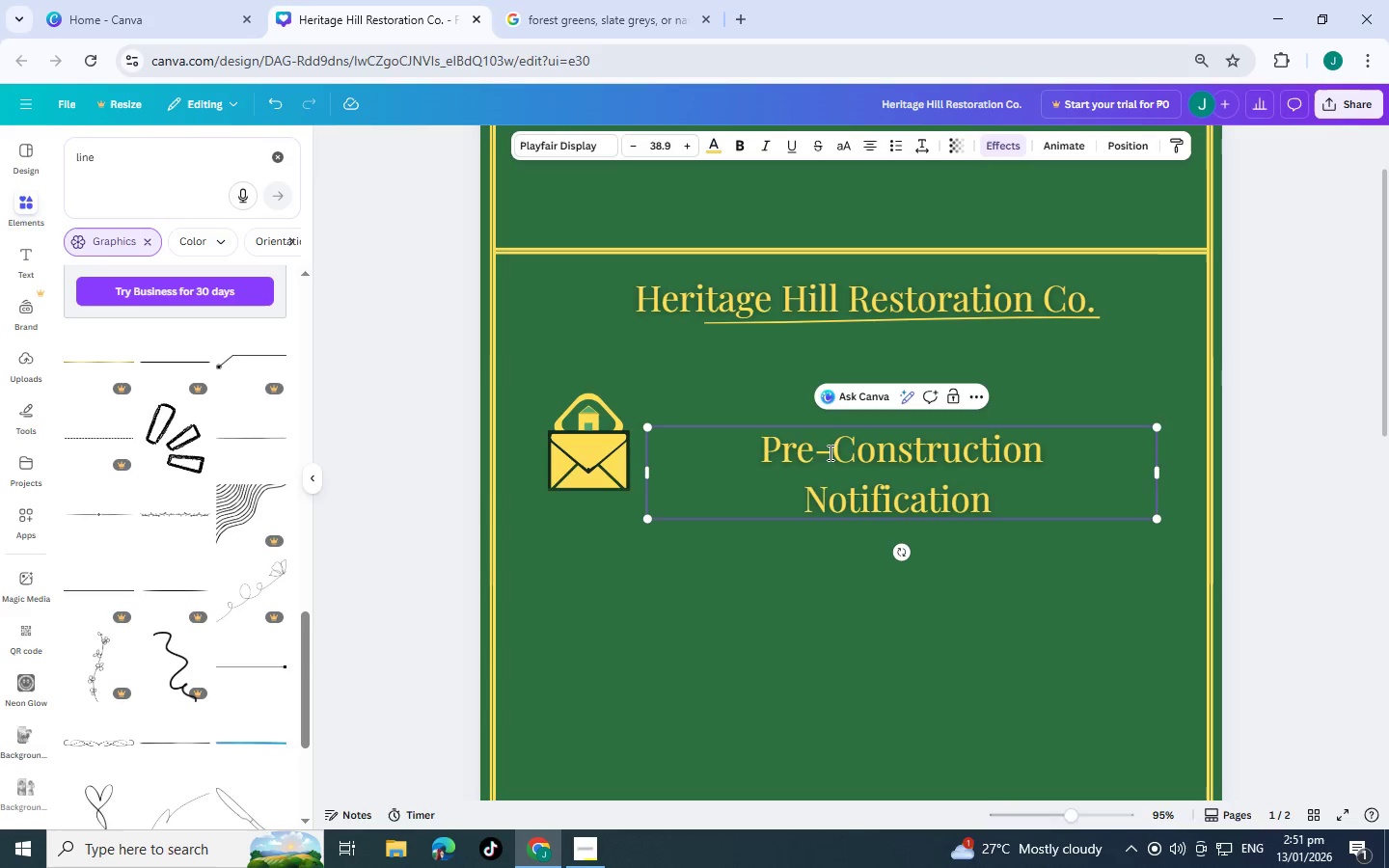 
key(Backspace)
 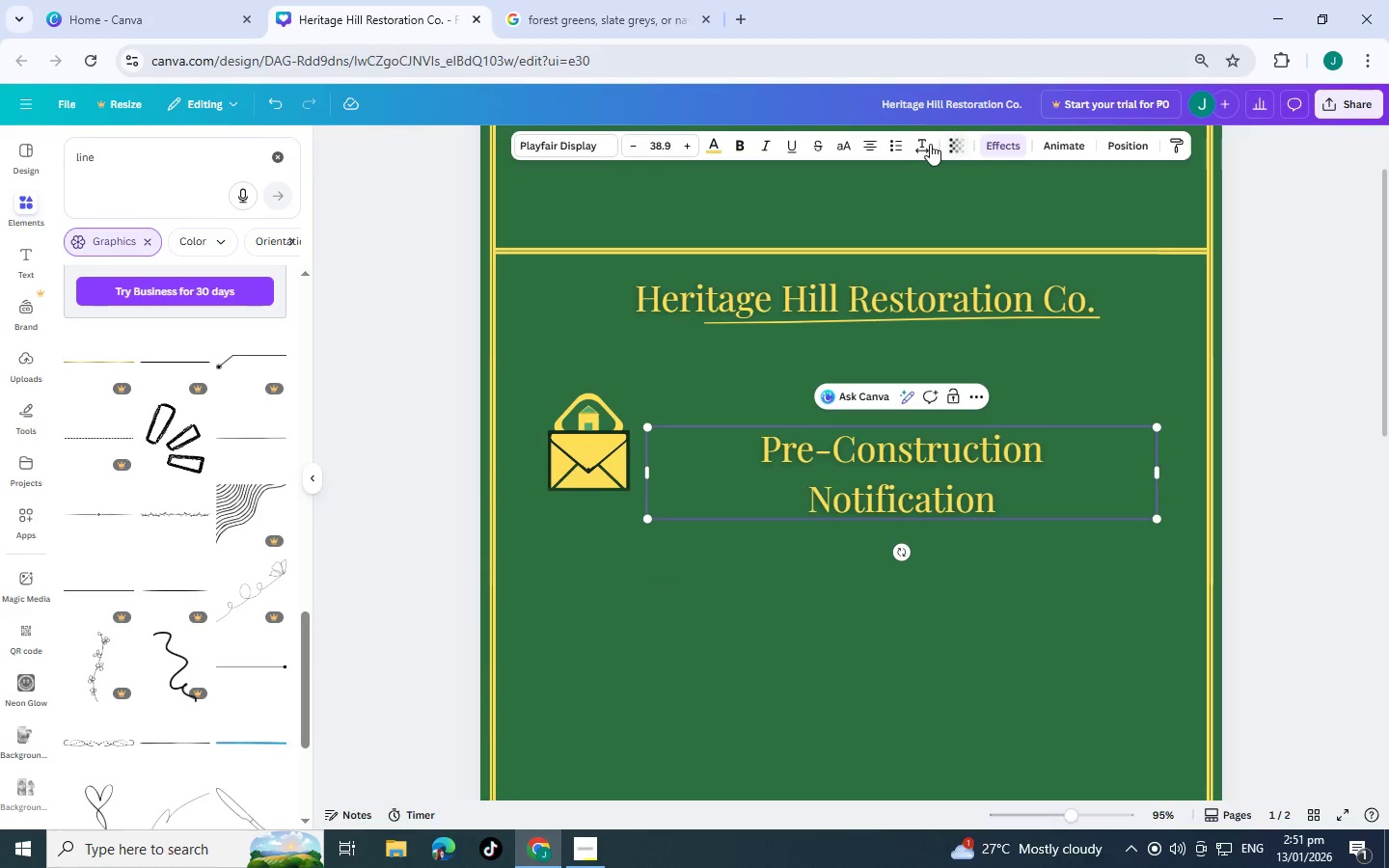 
left_click([876, 143])
 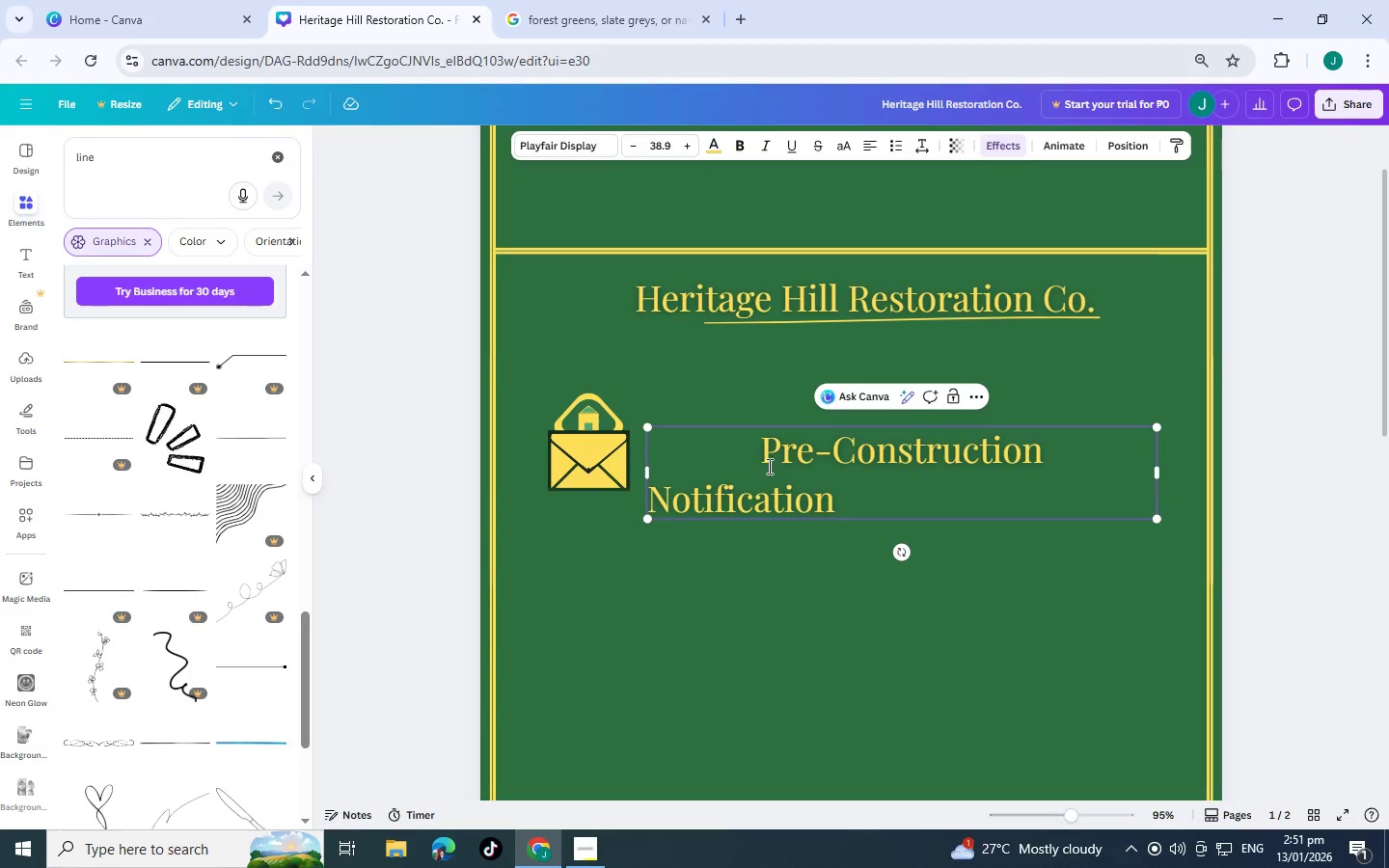 
left_click([863, 147])
 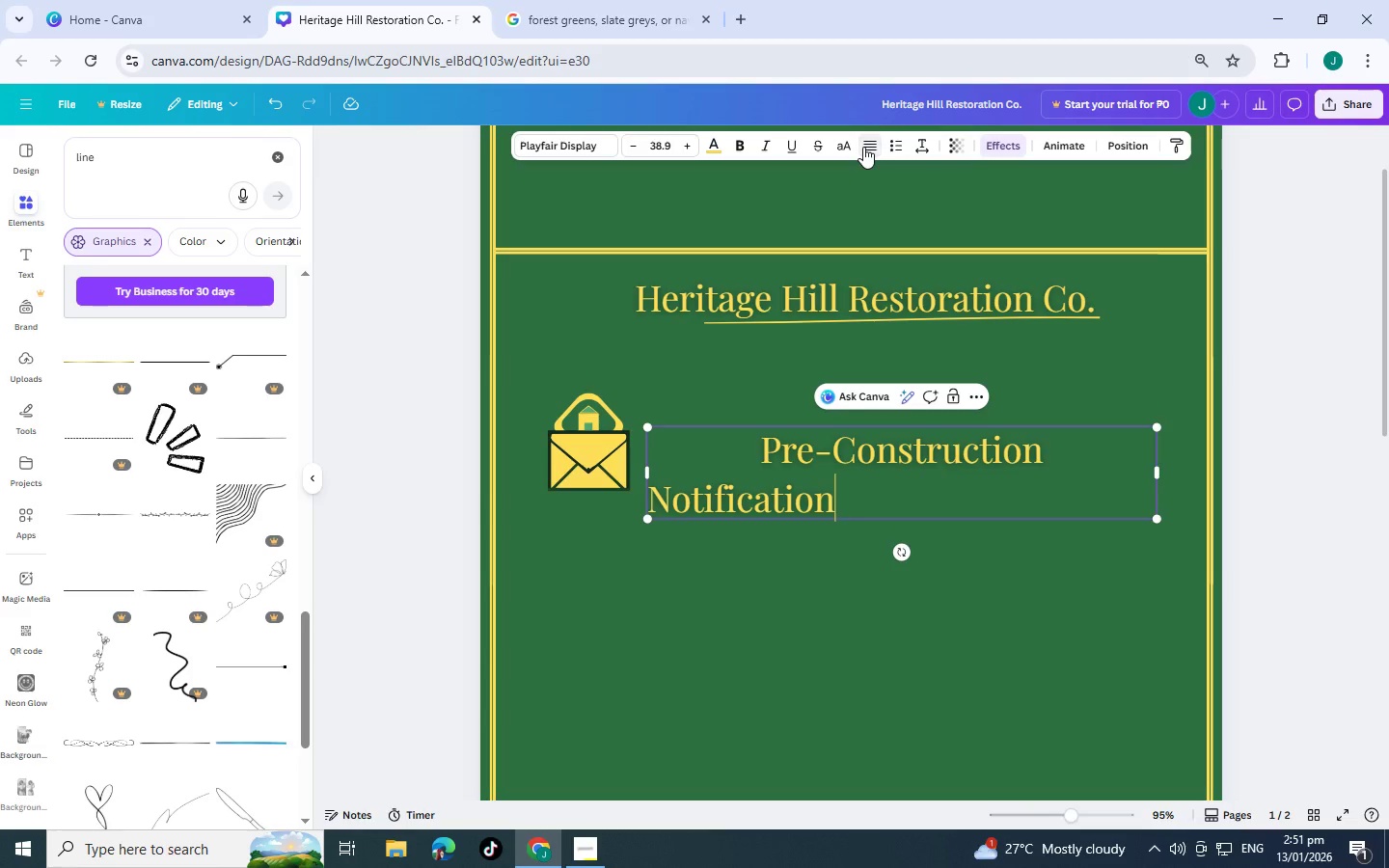 
left_click([863, 147])
 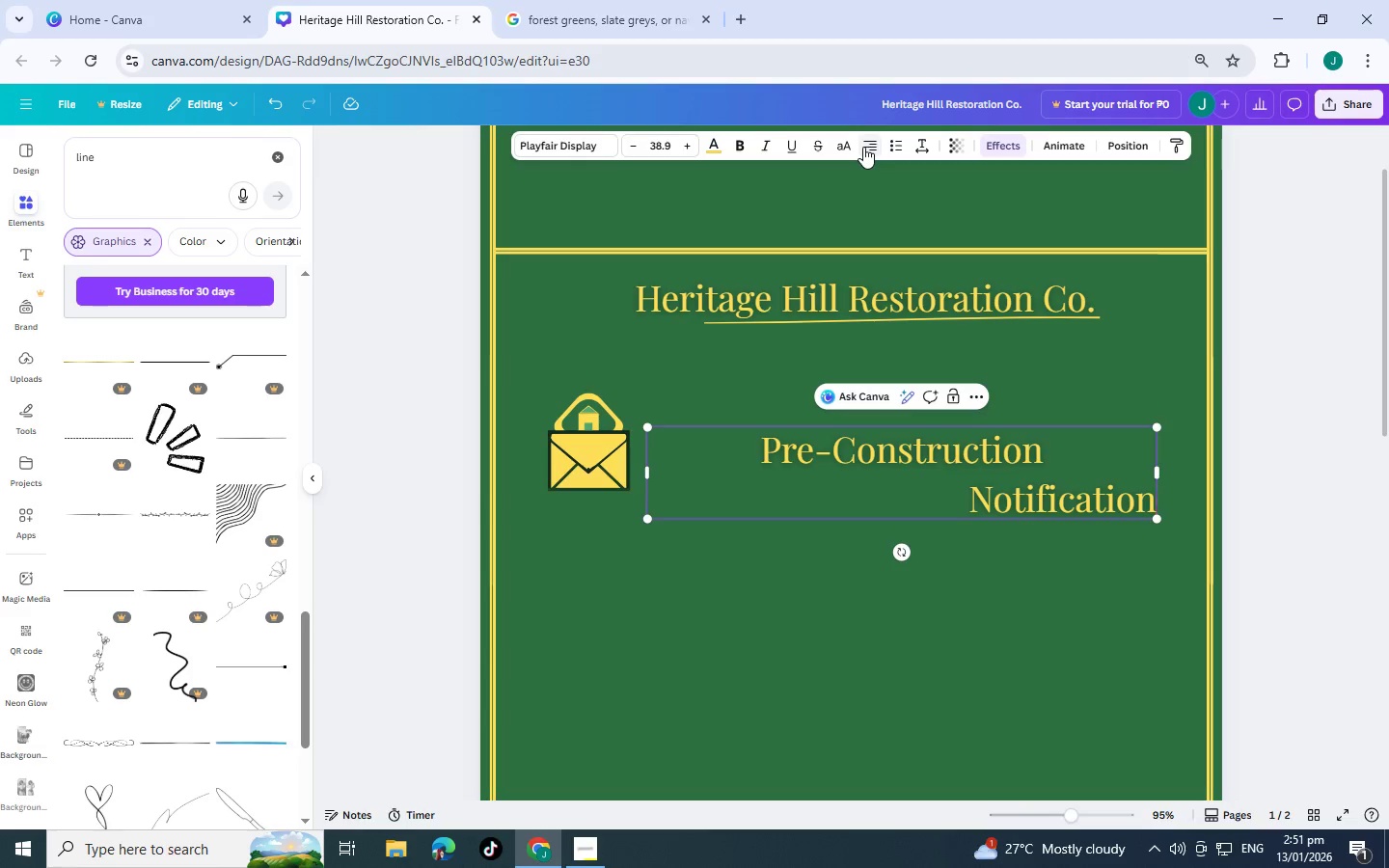 
left_click([863, 147])
 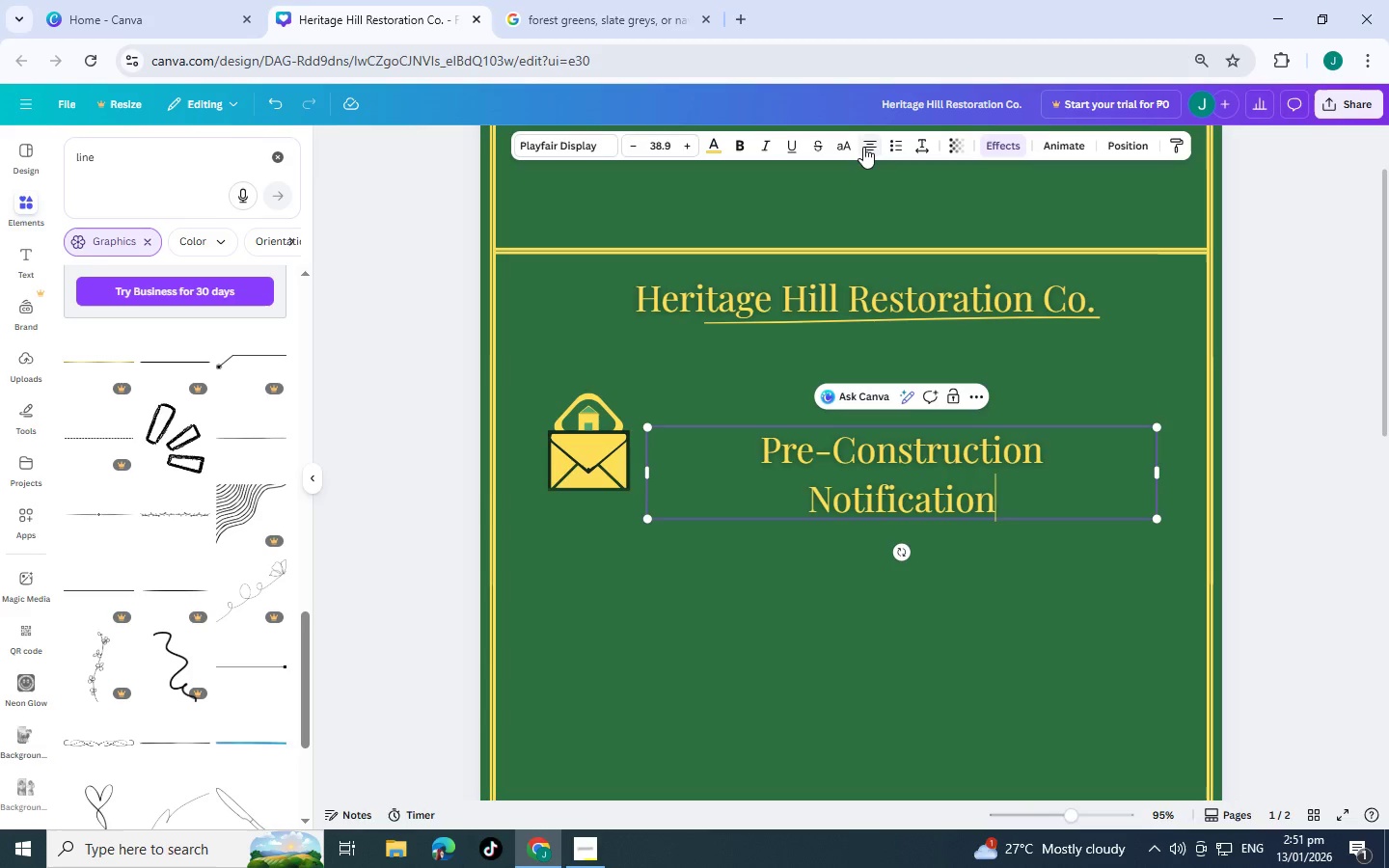 
left_click([863, 147])
 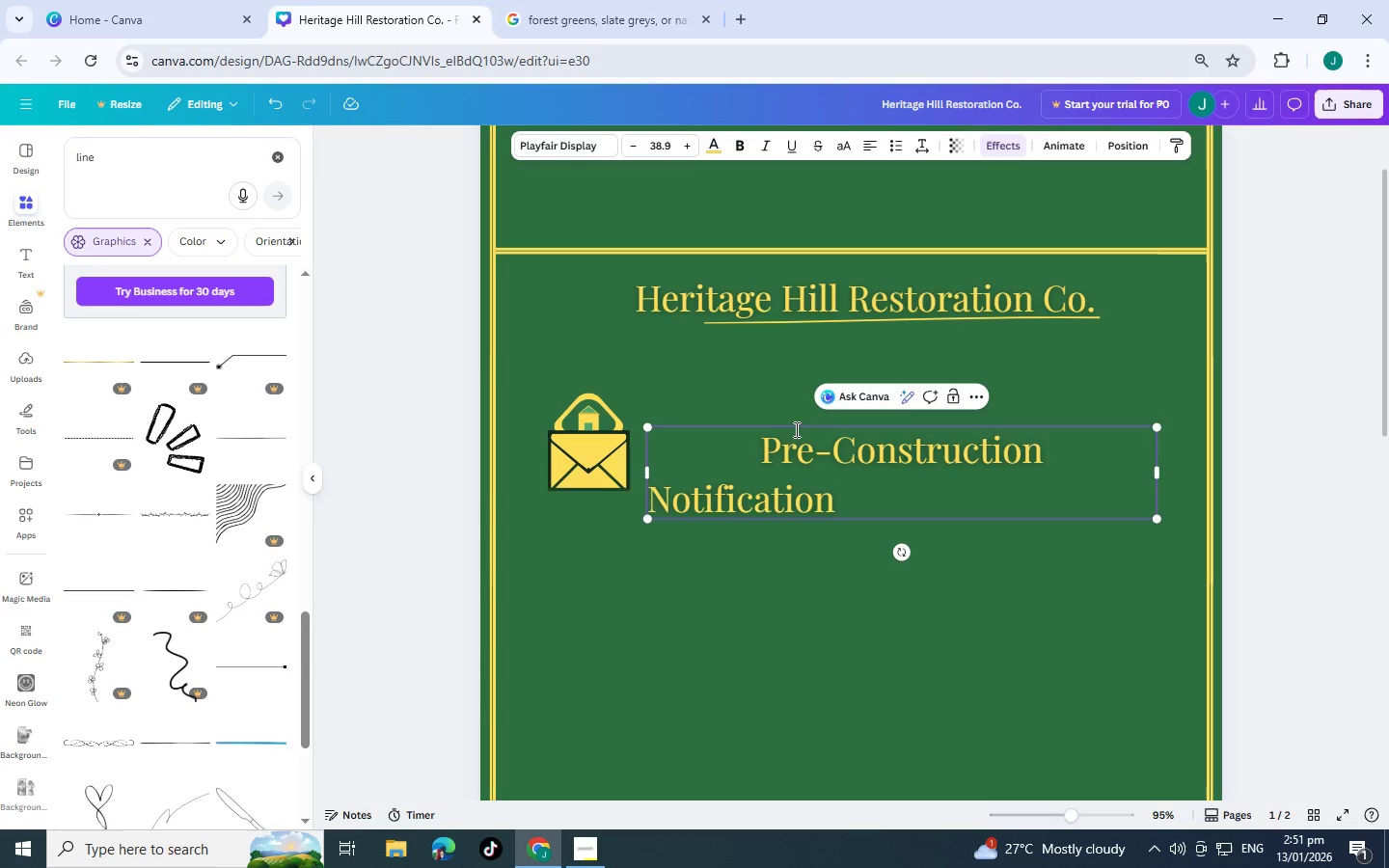 
left_click([754, 438])
 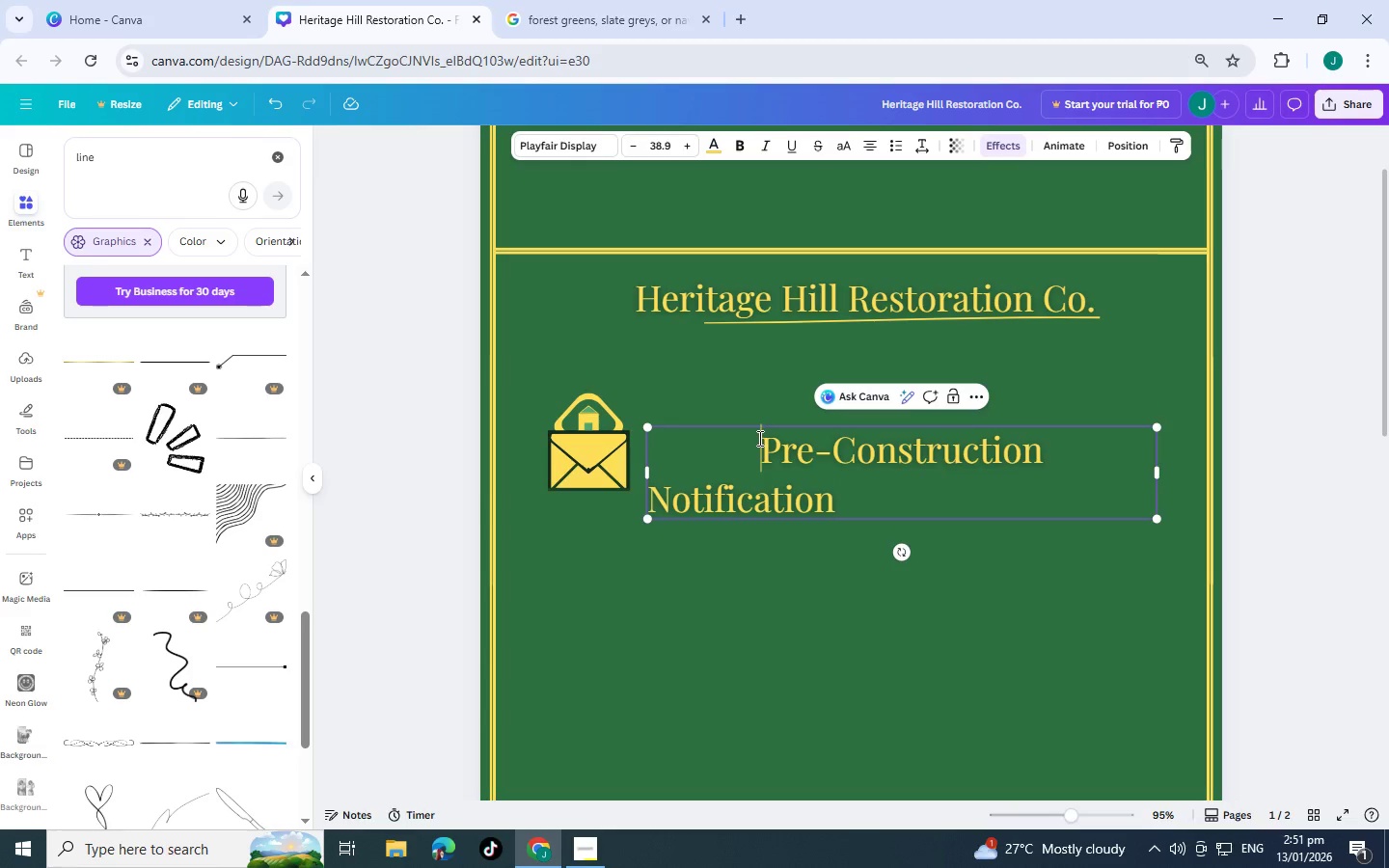 
key(Backspace)
 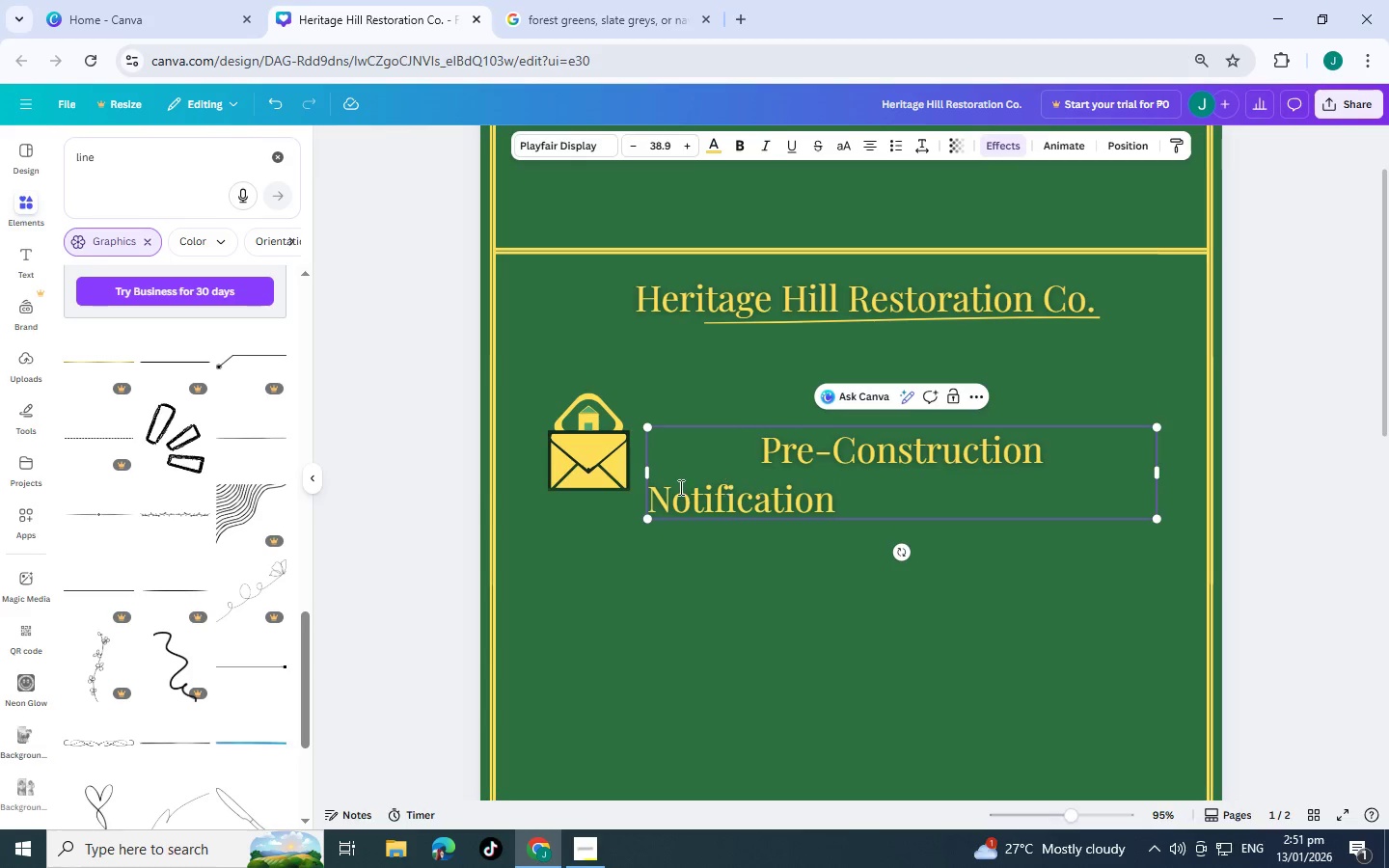 
left_click([654, 490])
 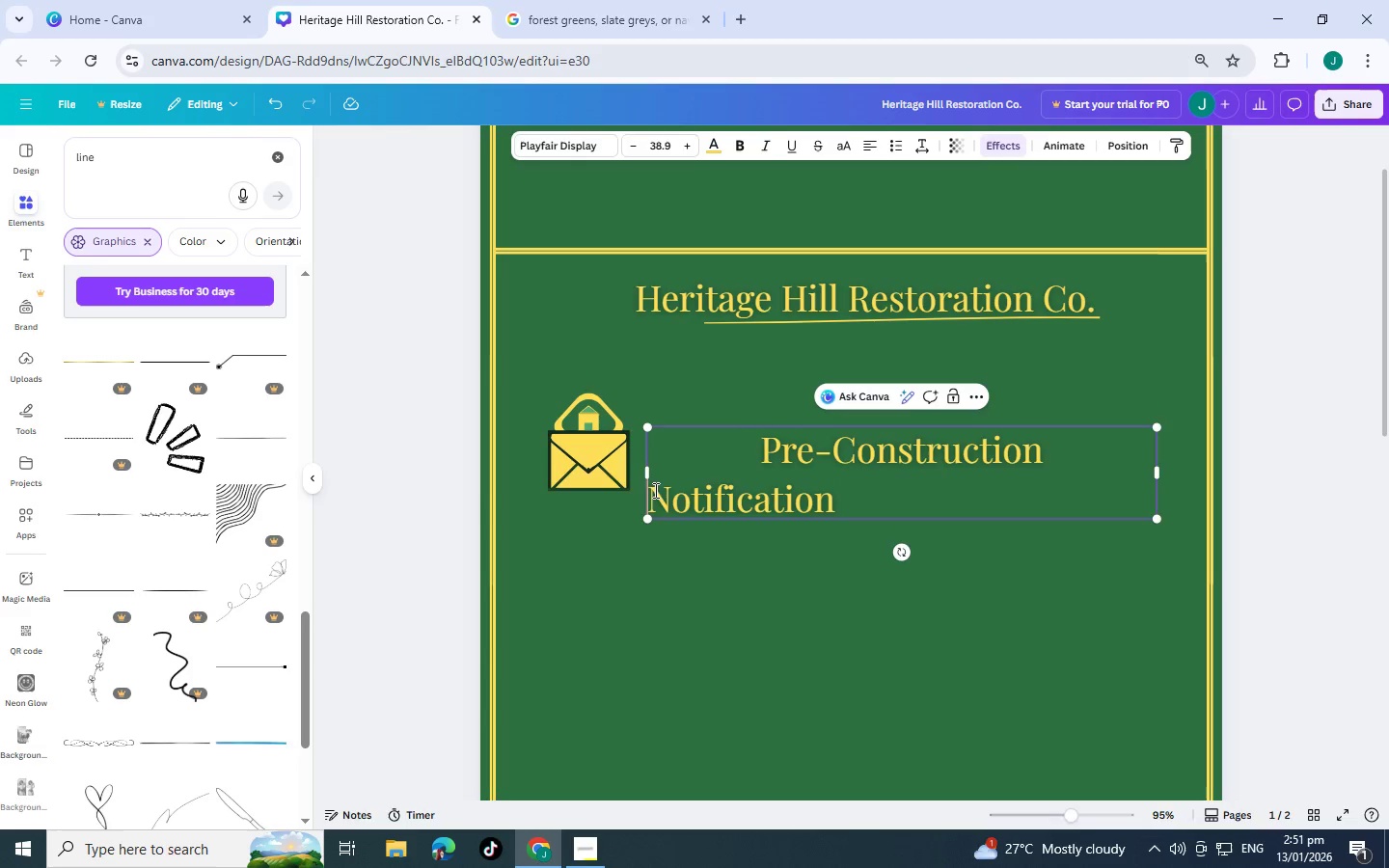 
key(Backspace)
 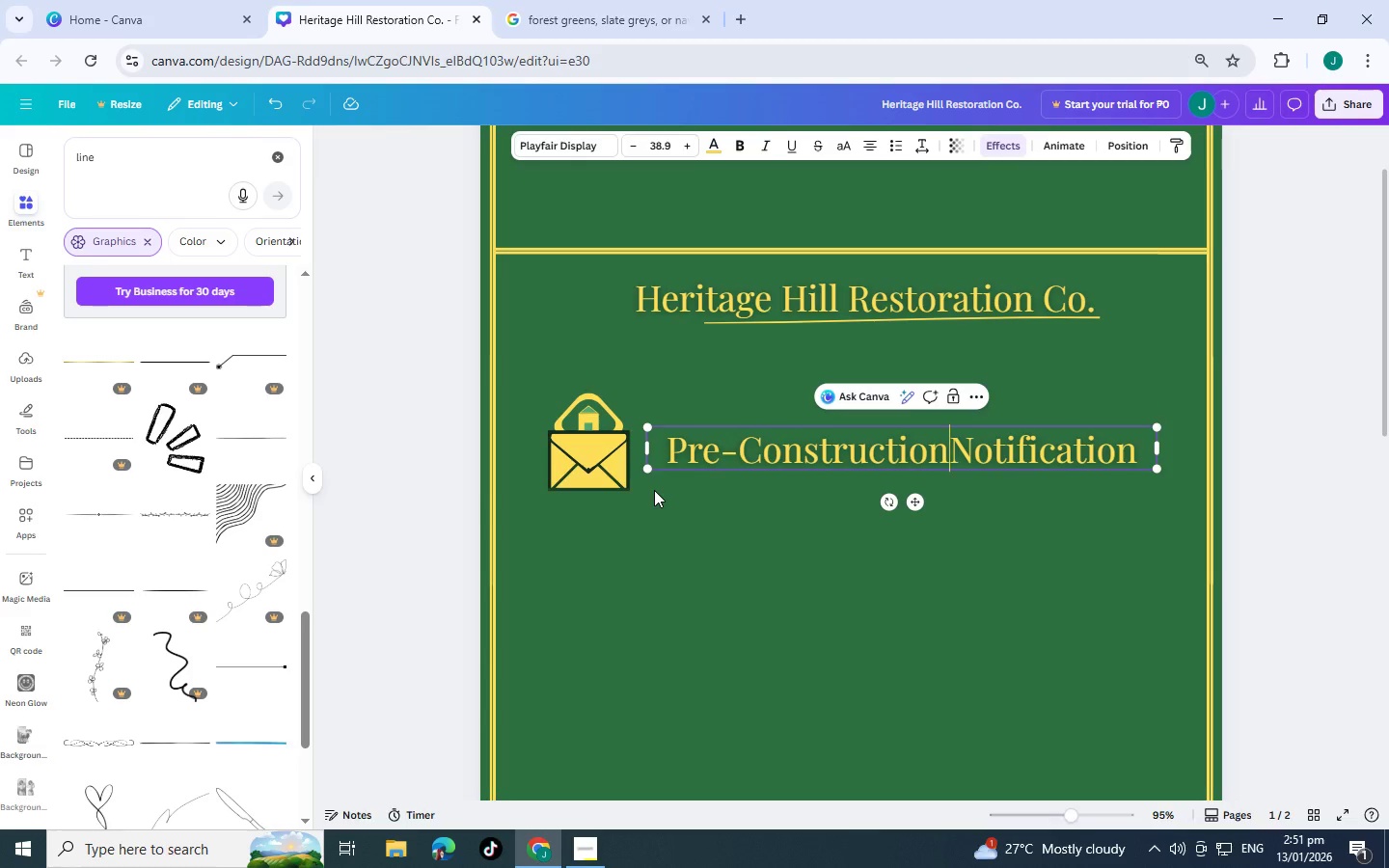 
key(Enter)
 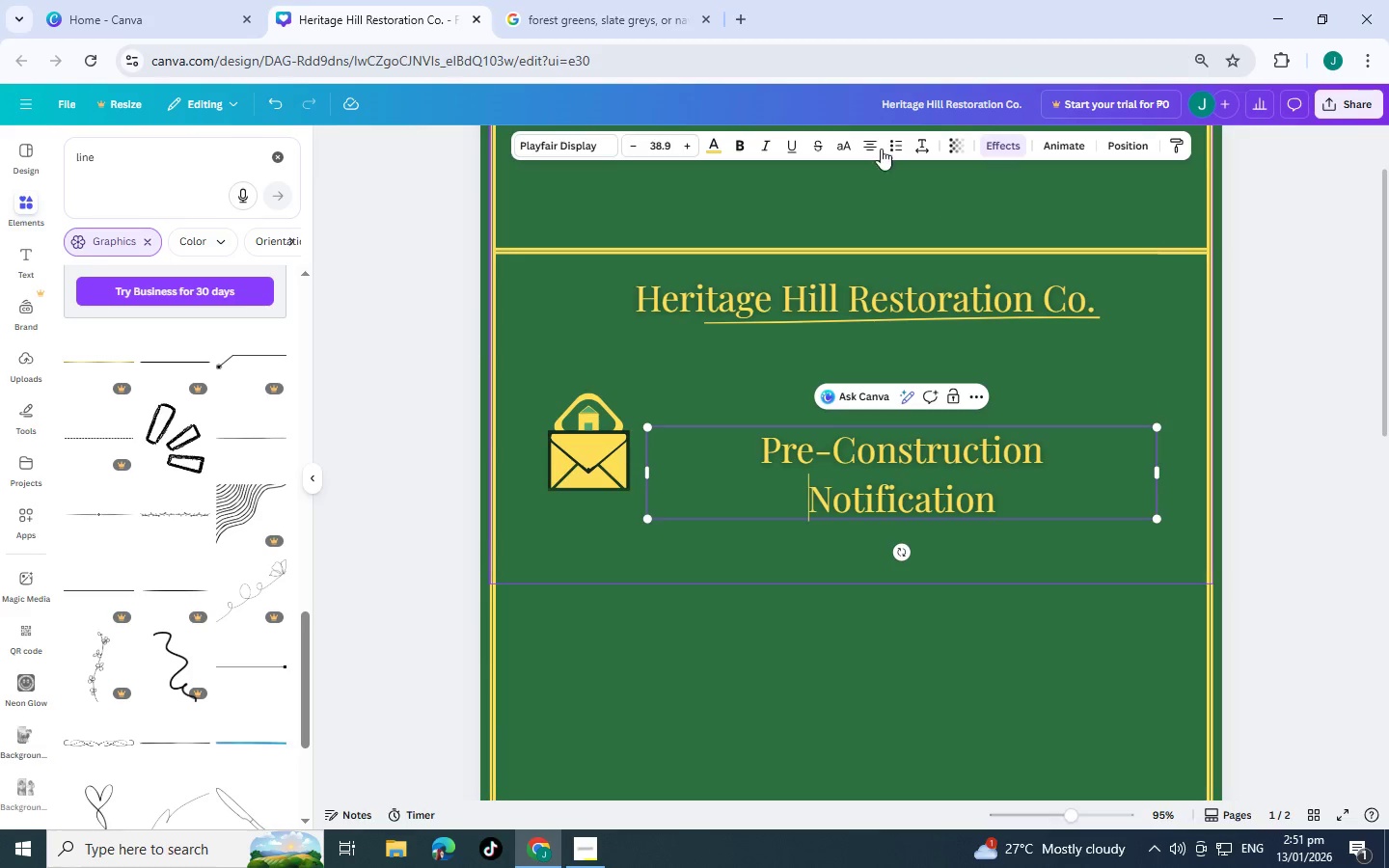 
left_click([872, 147])
 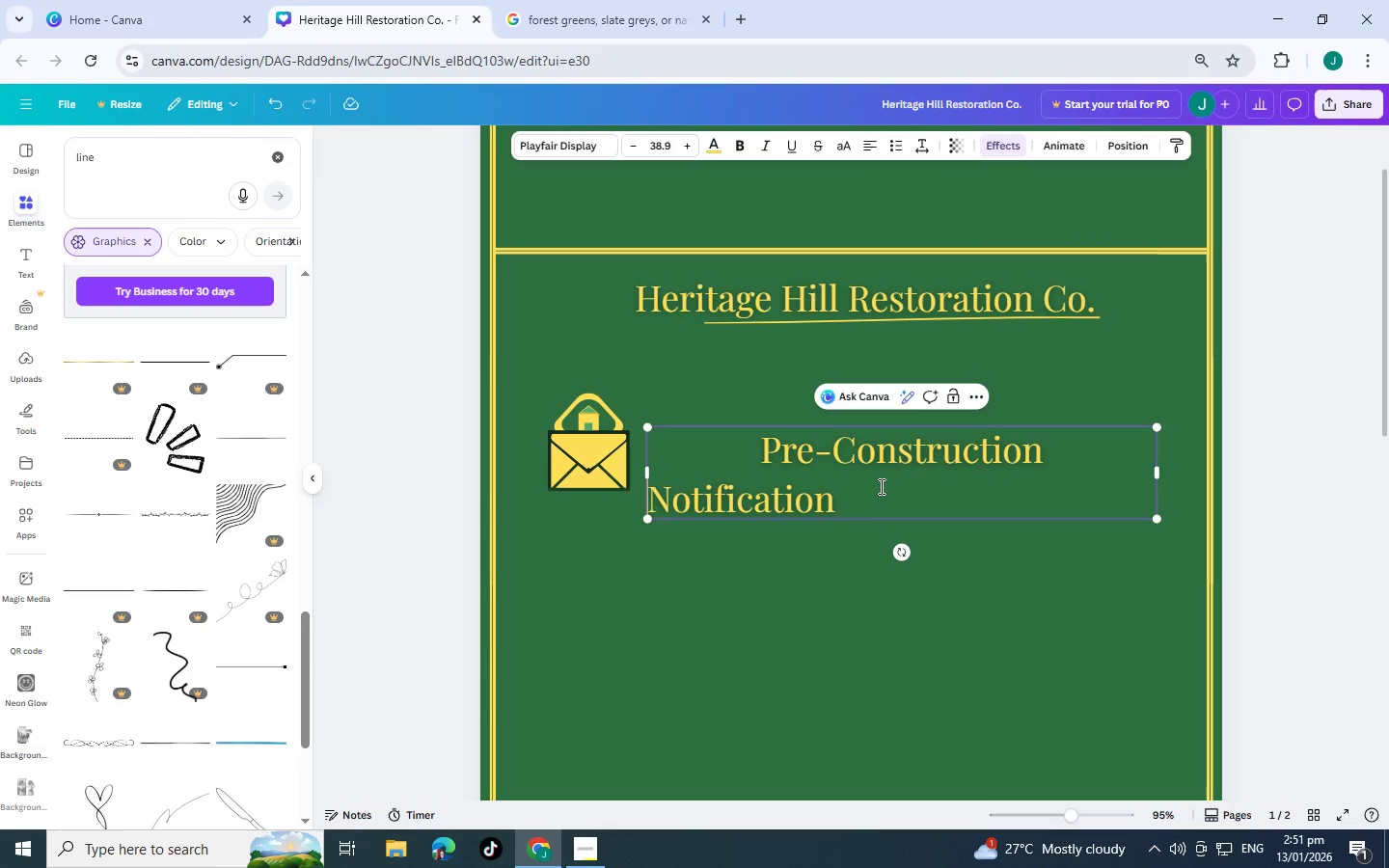 
left_click([1064, 429])
 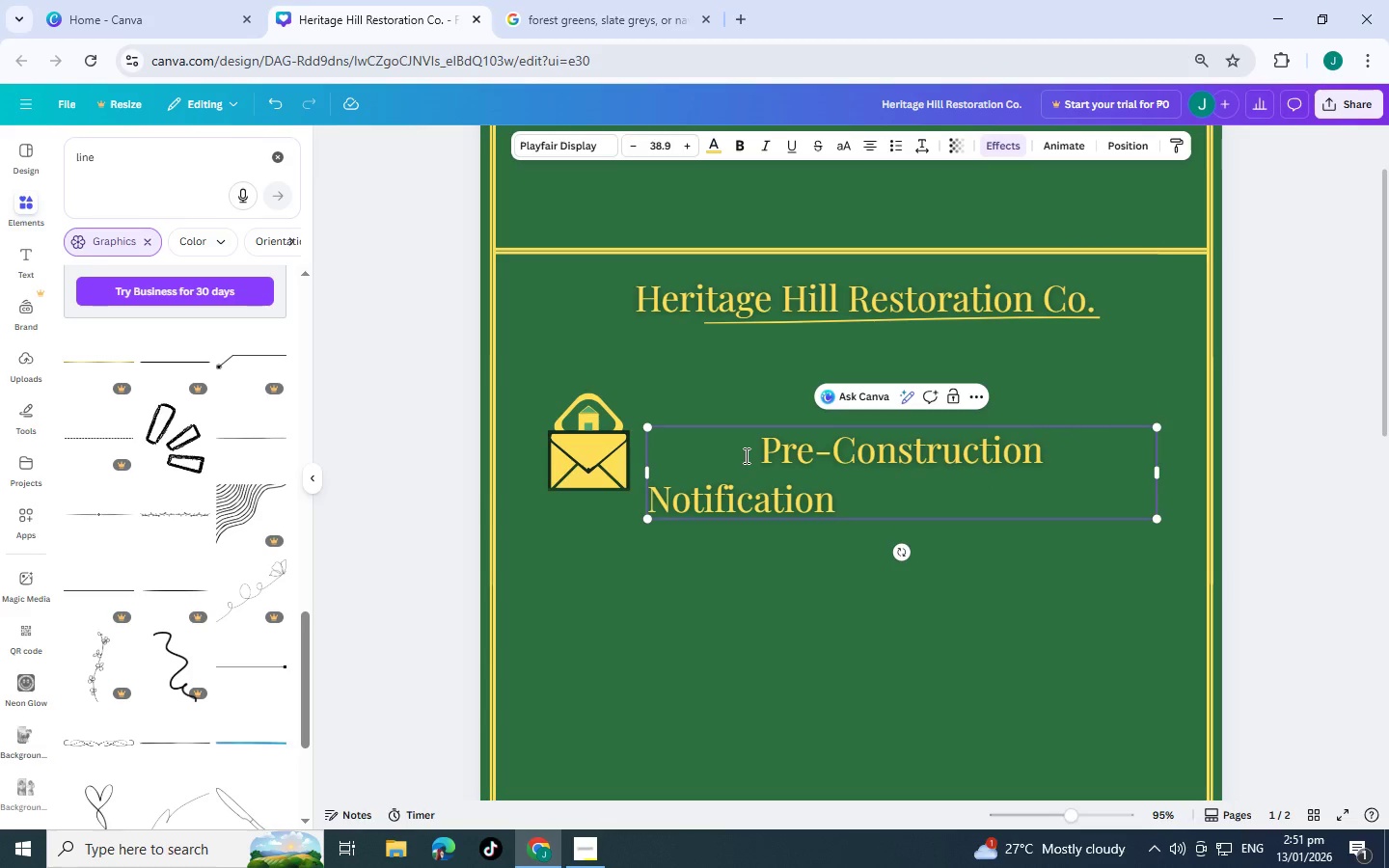 
left_click([648, 497])
 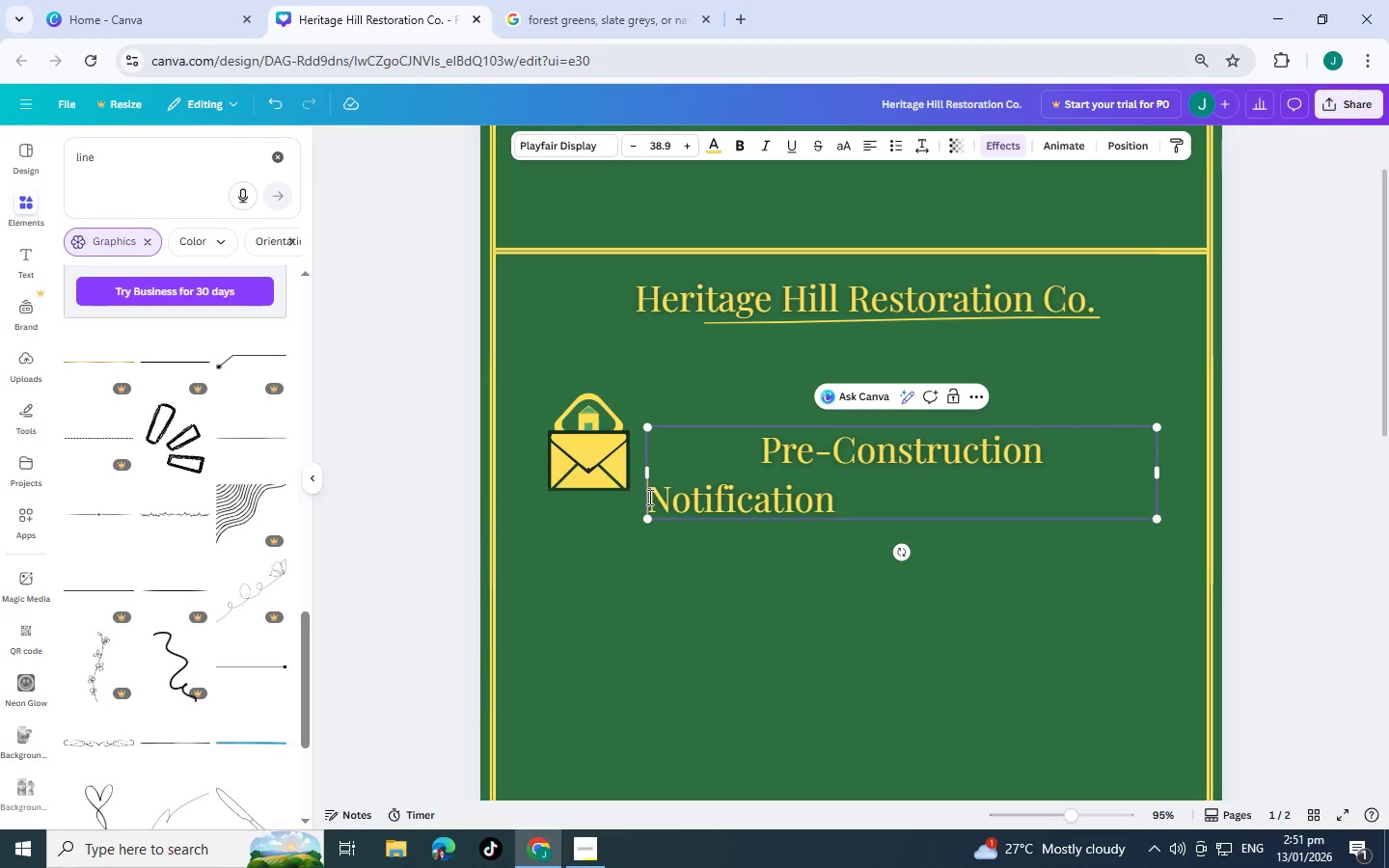 
key(Backspace)
 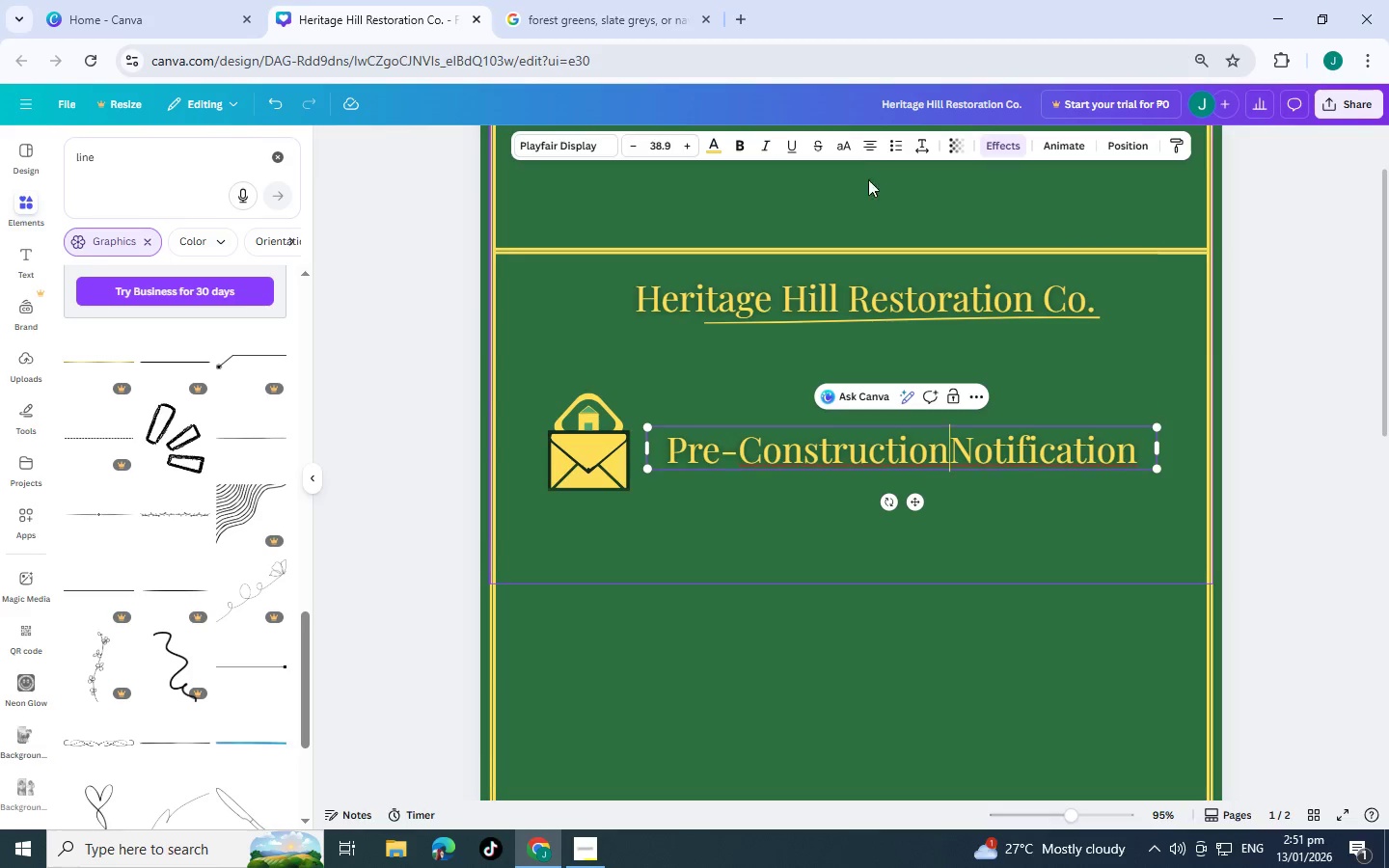 
left_click([862, 149])
 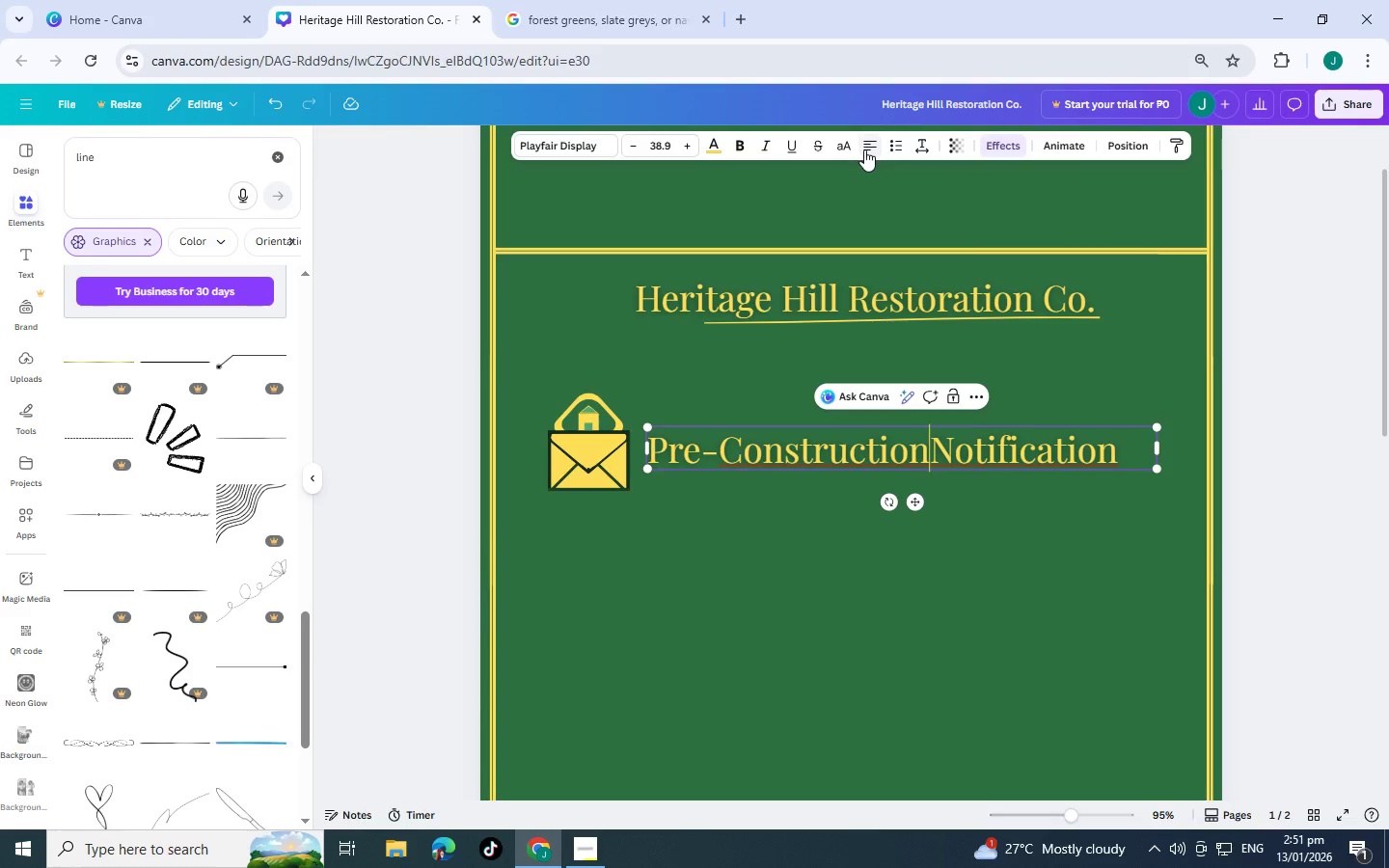 
key(Enter)
 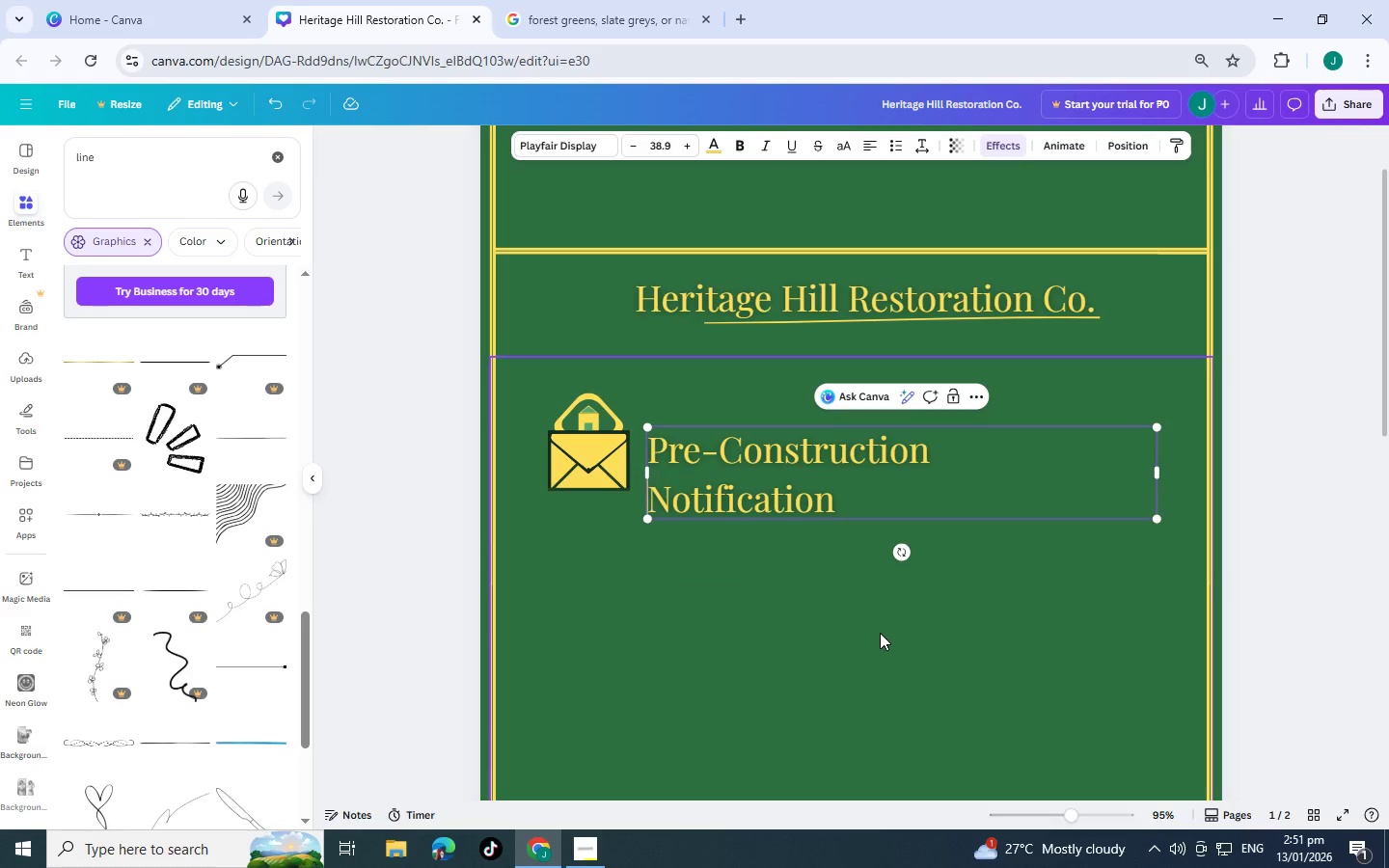 
left_click([855, 624])
 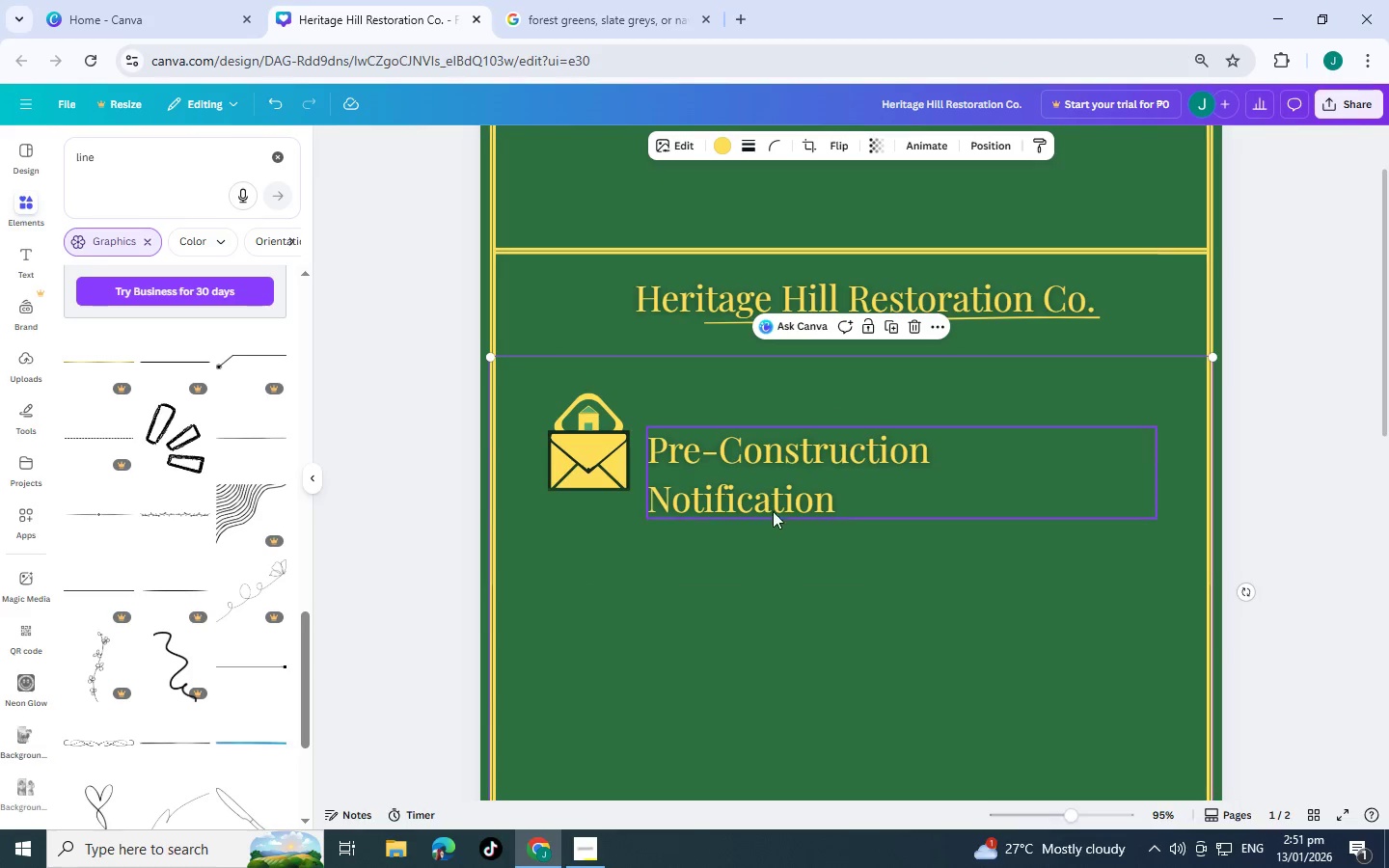 
left_click([775, 497])
 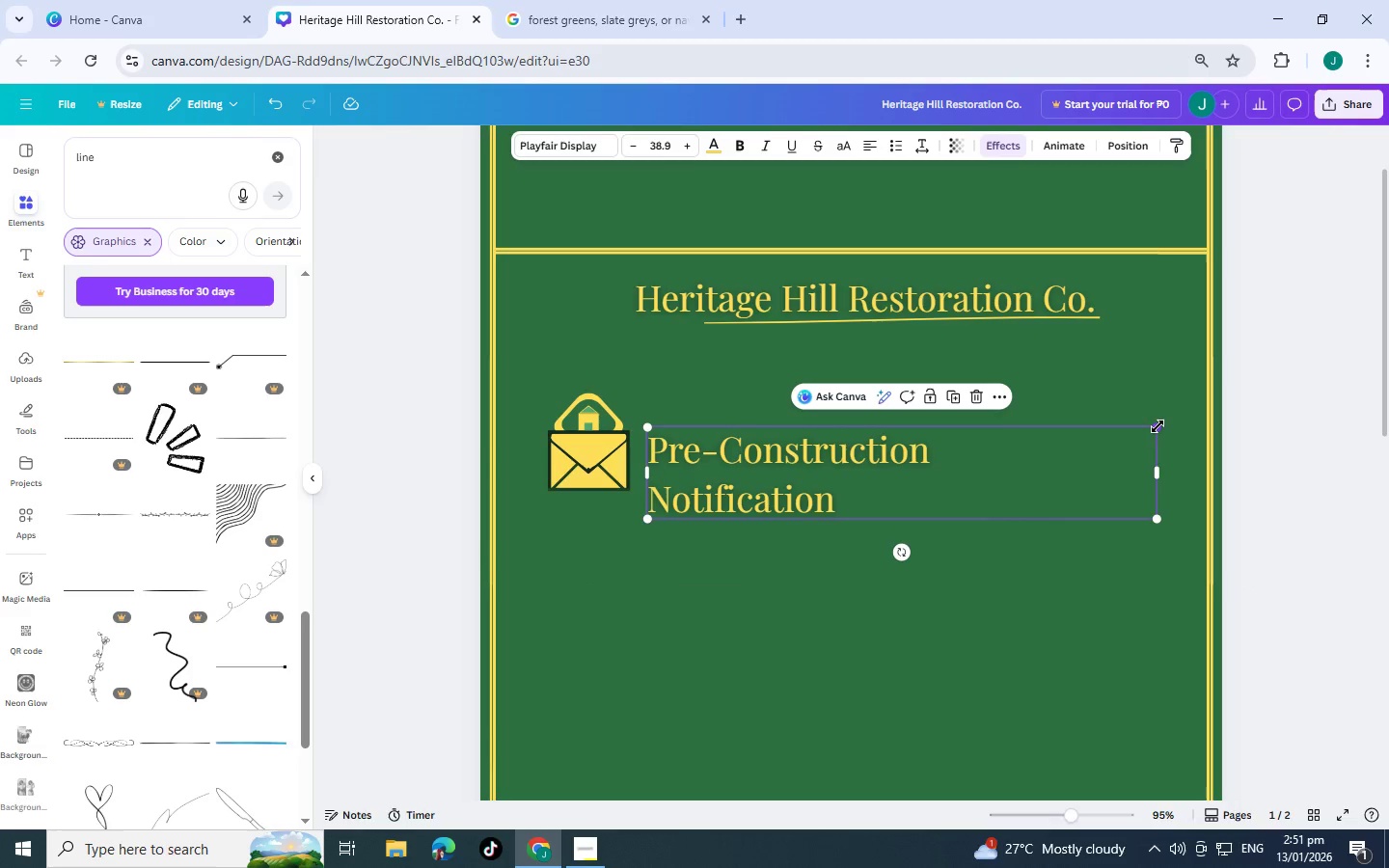 
left_click_drag(start_coordinate=[1158, 426], to_coordinate=[1100, 431])
 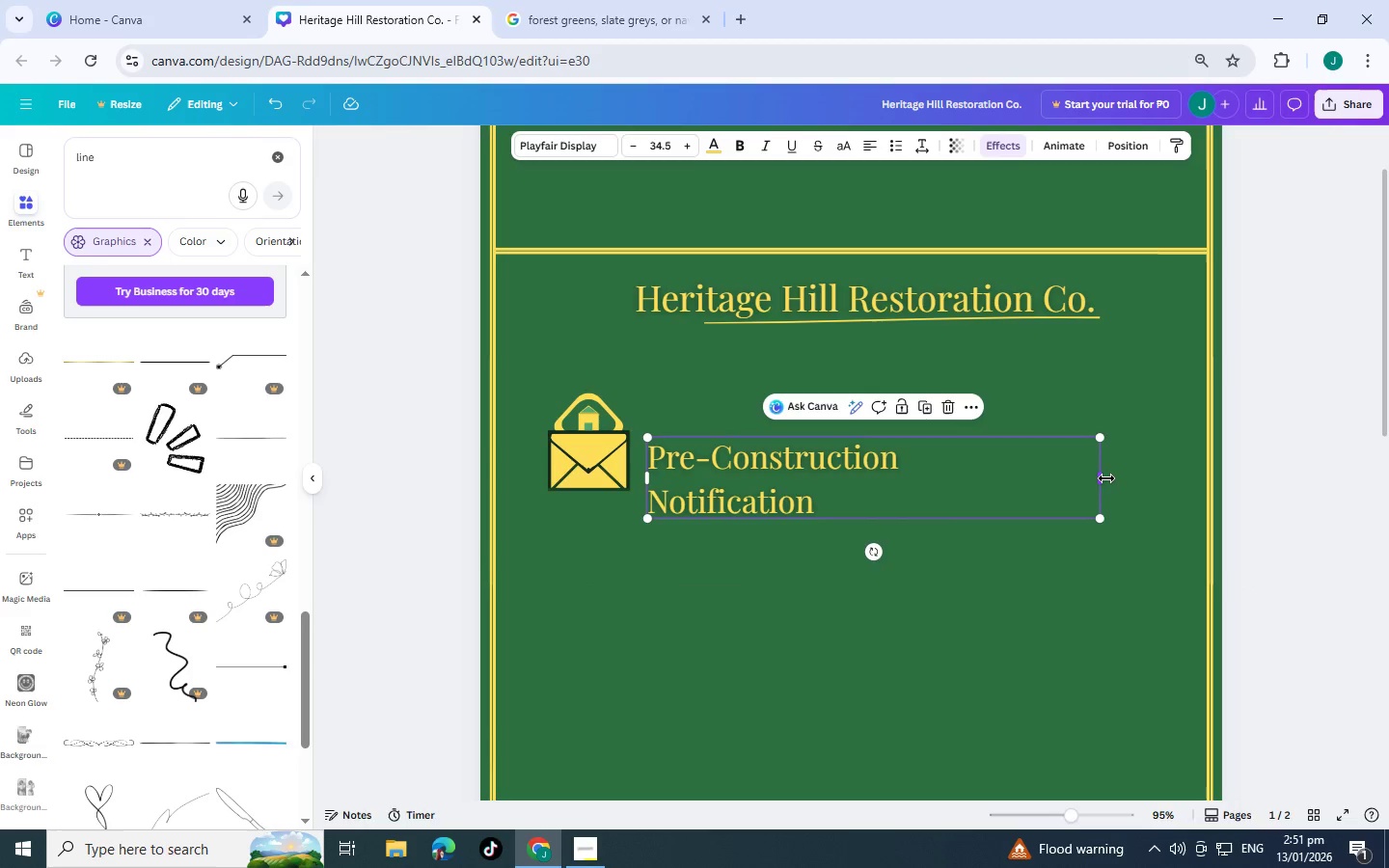 
left_click_drag(start_coordinate=[1106, 480], to_coordinate=[910, 465])
 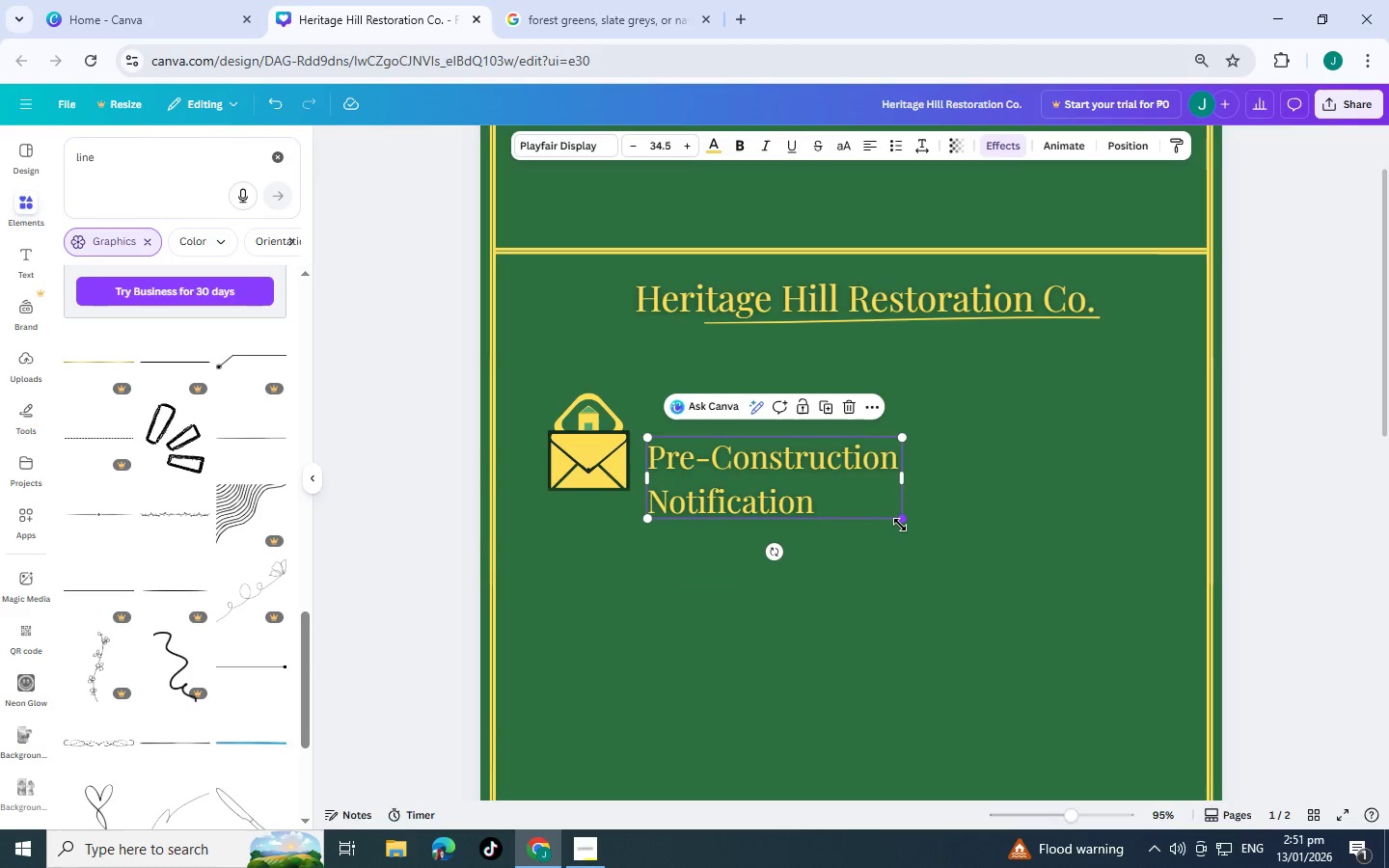 
left_click_drag(start_coordinate=[902, 525], to_coordinate=[818, 480])
 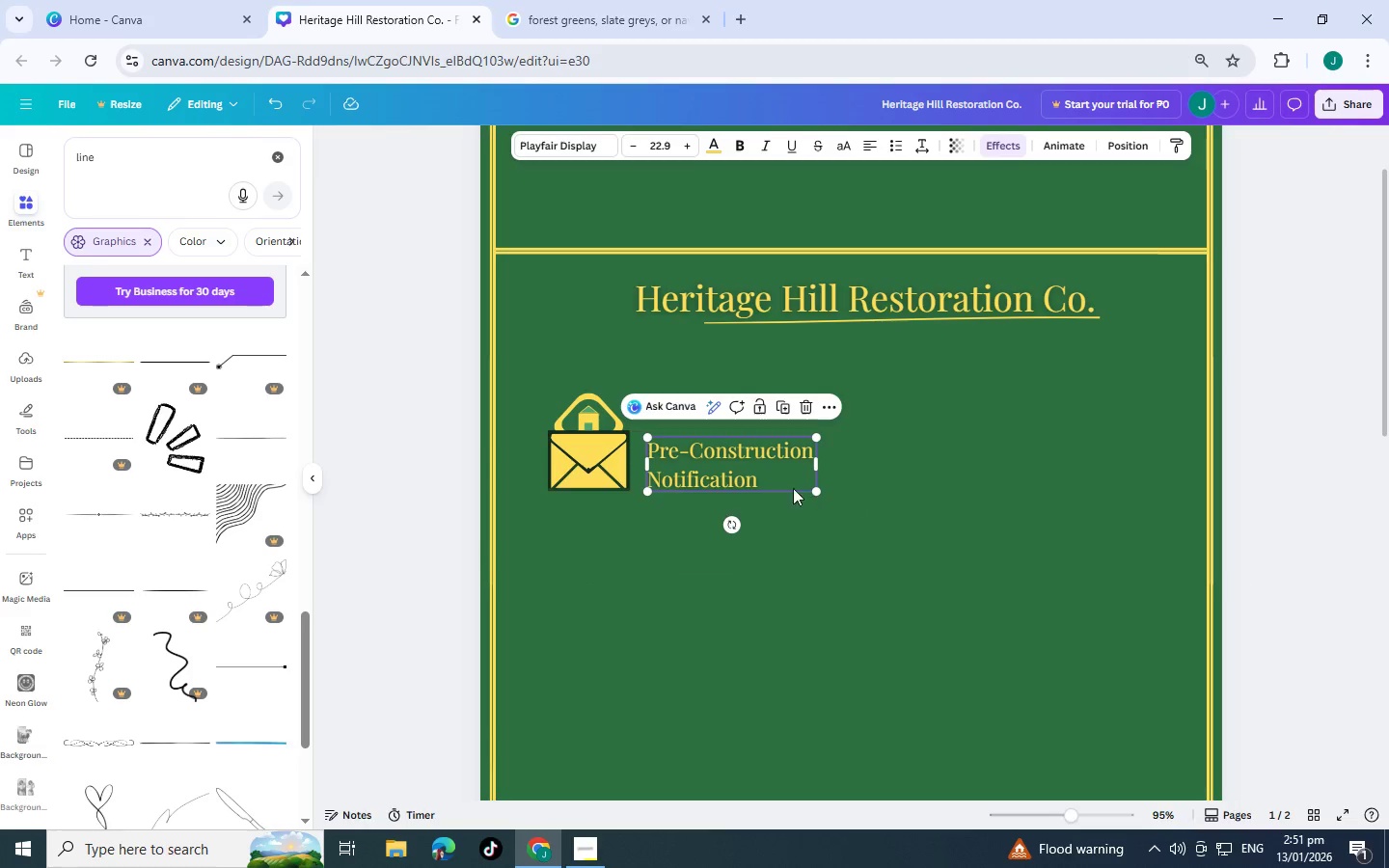 
left_click_drag(start_coordinate=[776, 487], to_coordinate=[763, 450])
 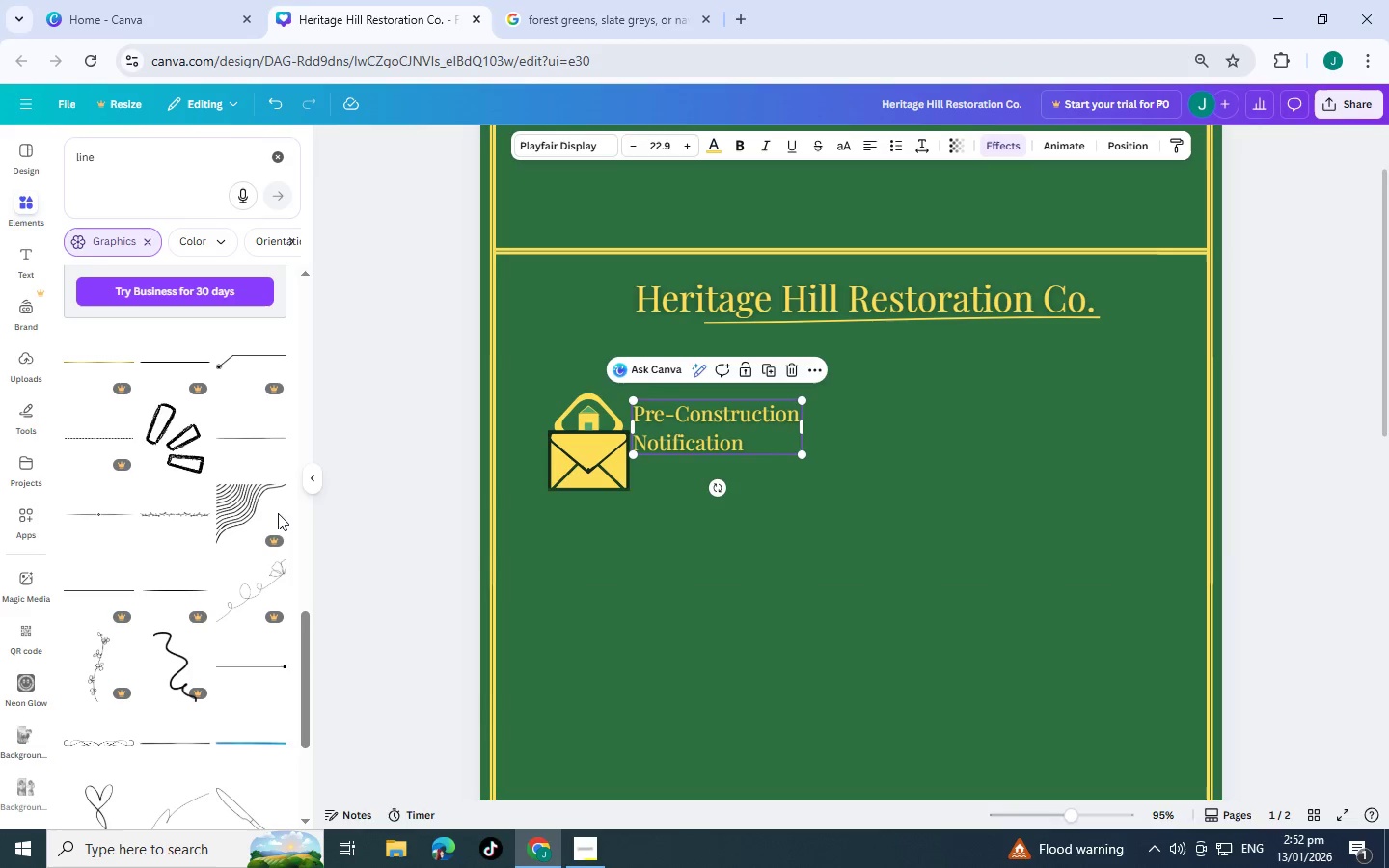 
scroll: coordinate [112, 589], scroll_direction: up, amount: 1.0
 